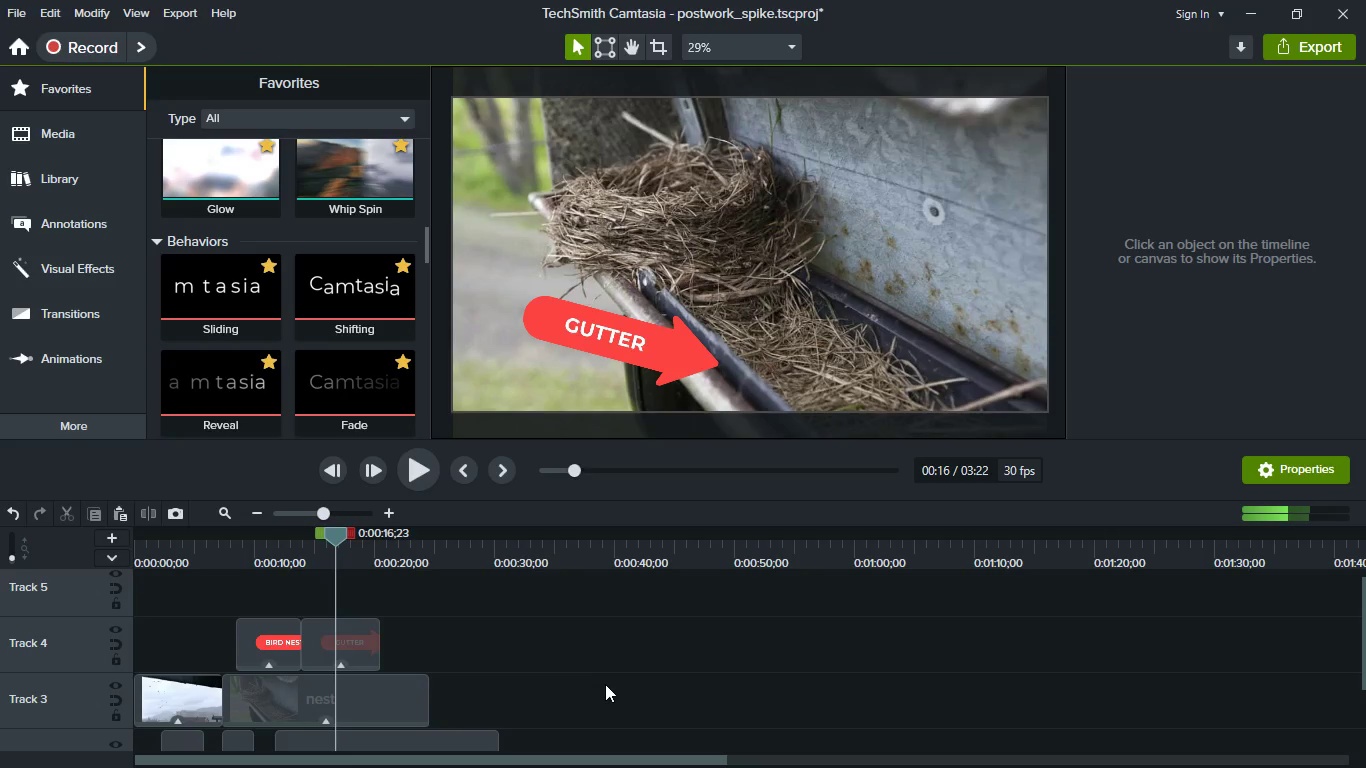 
scroll: coordinate [605, 684], scroll_direction: down, amount: 2.0
 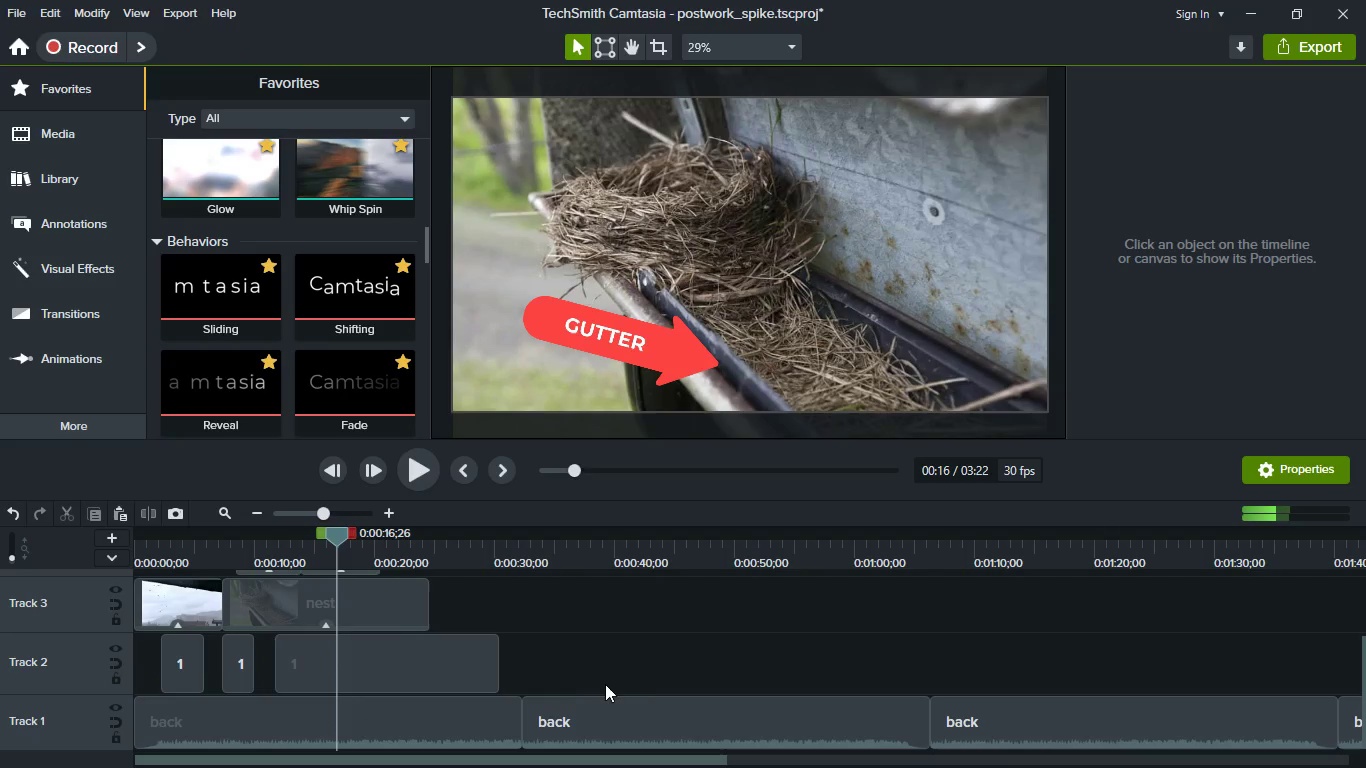 
key(Space)
 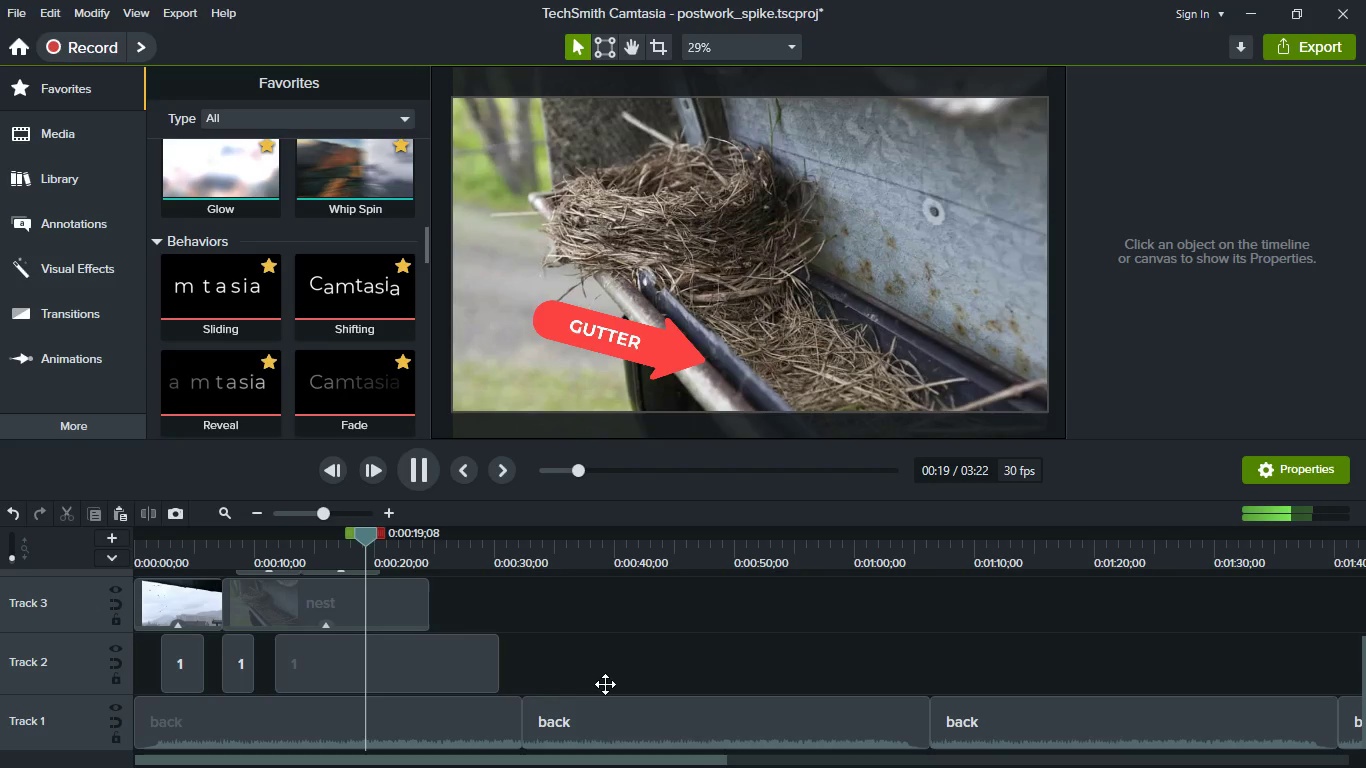 
key(Space)
 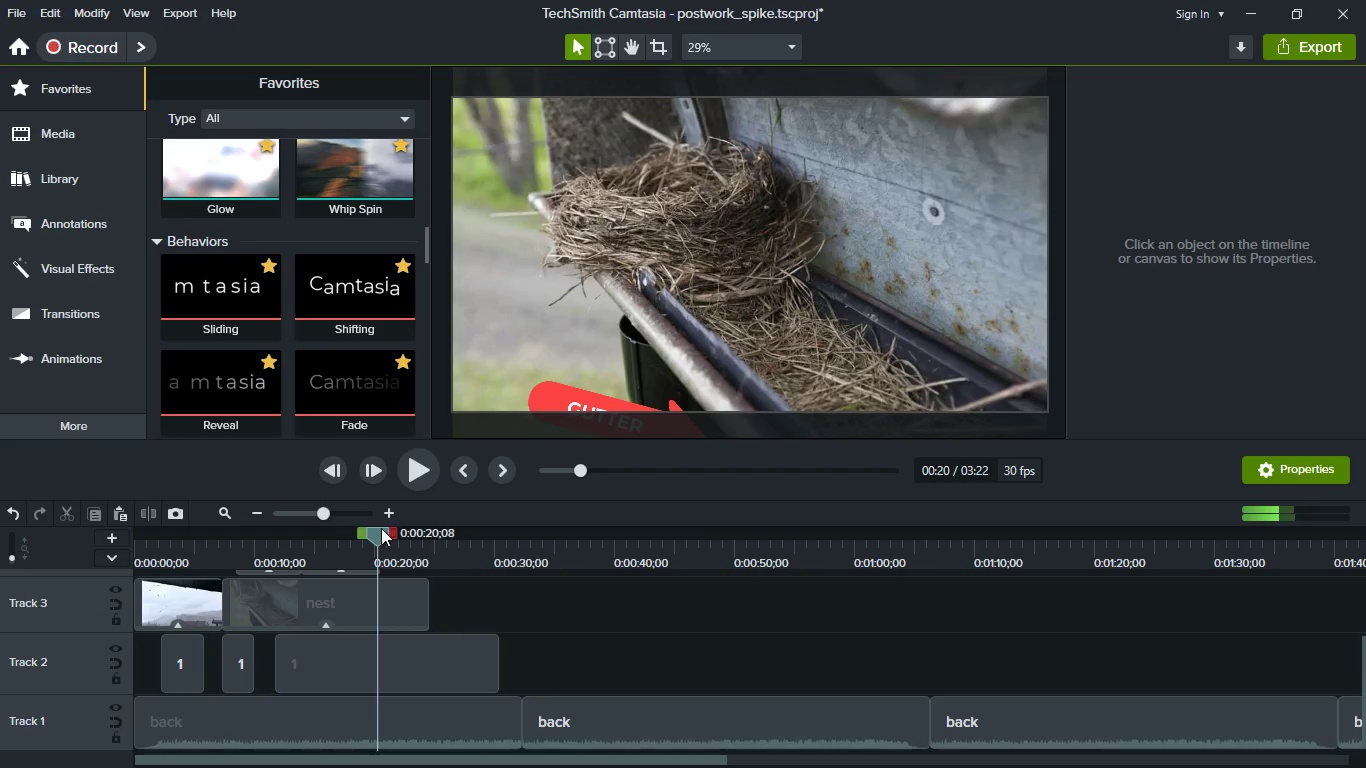 
left_click_drag(start_coordinate=[381, 528], to_coordinate=[364, 526])
 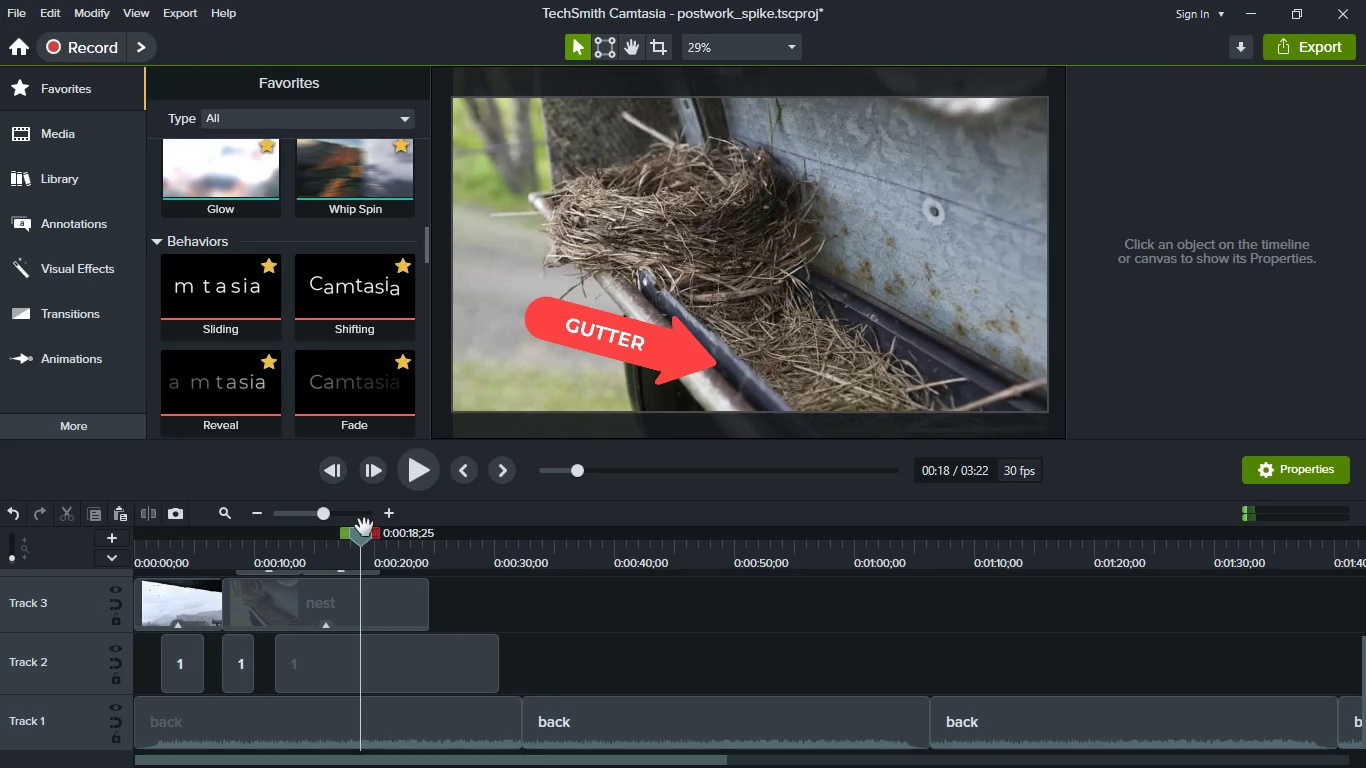 
key(Space)
 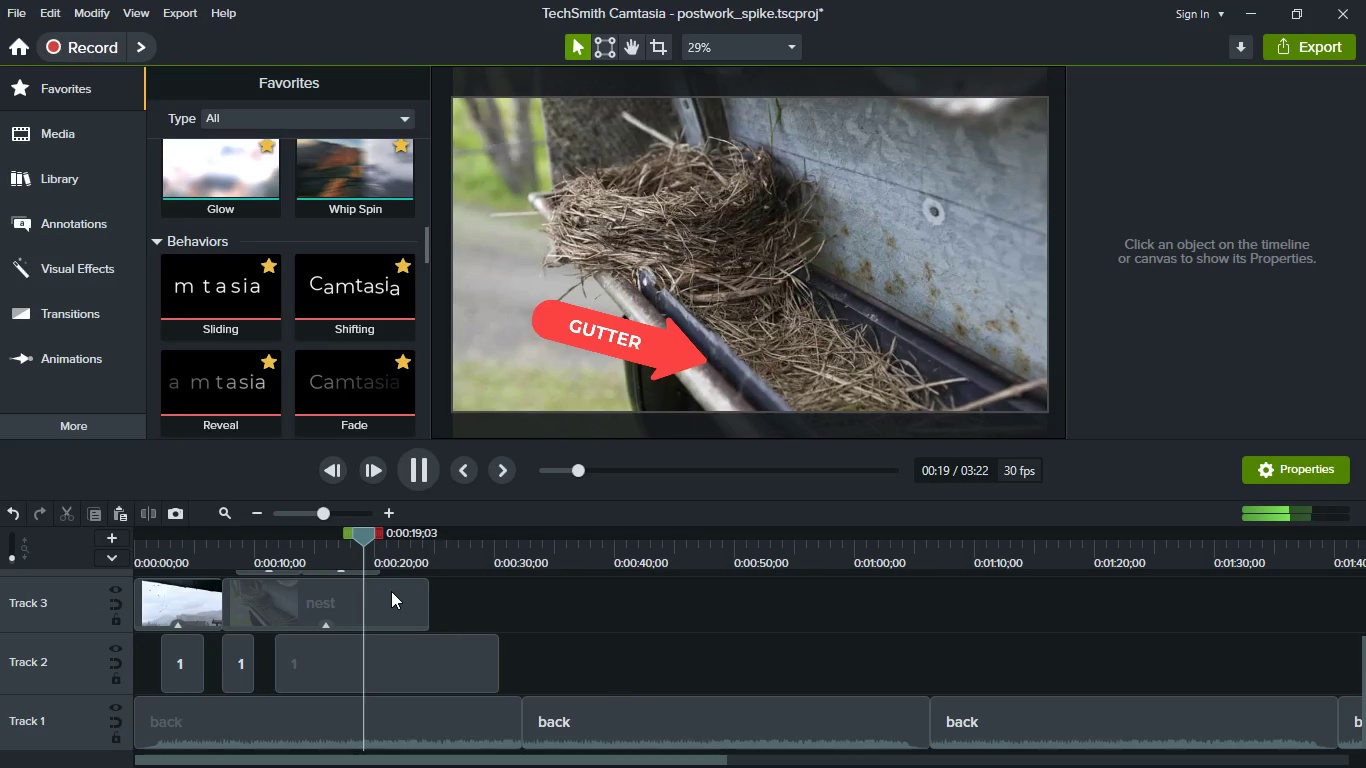 
key(Space)
 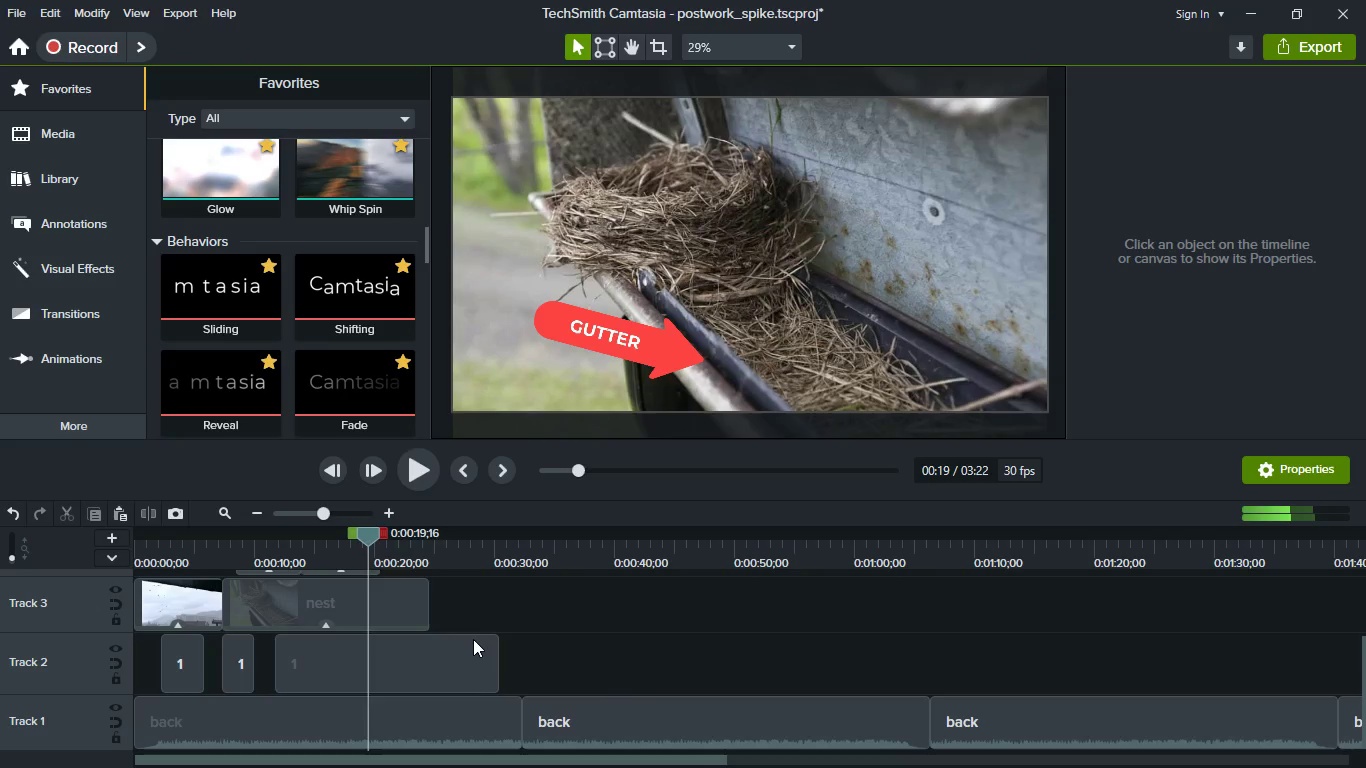 
hold_key(key=ControlLeft, duration=0.86)
scroll: coordinate [475, 641], scroll_direction: up, amount: 3.0
 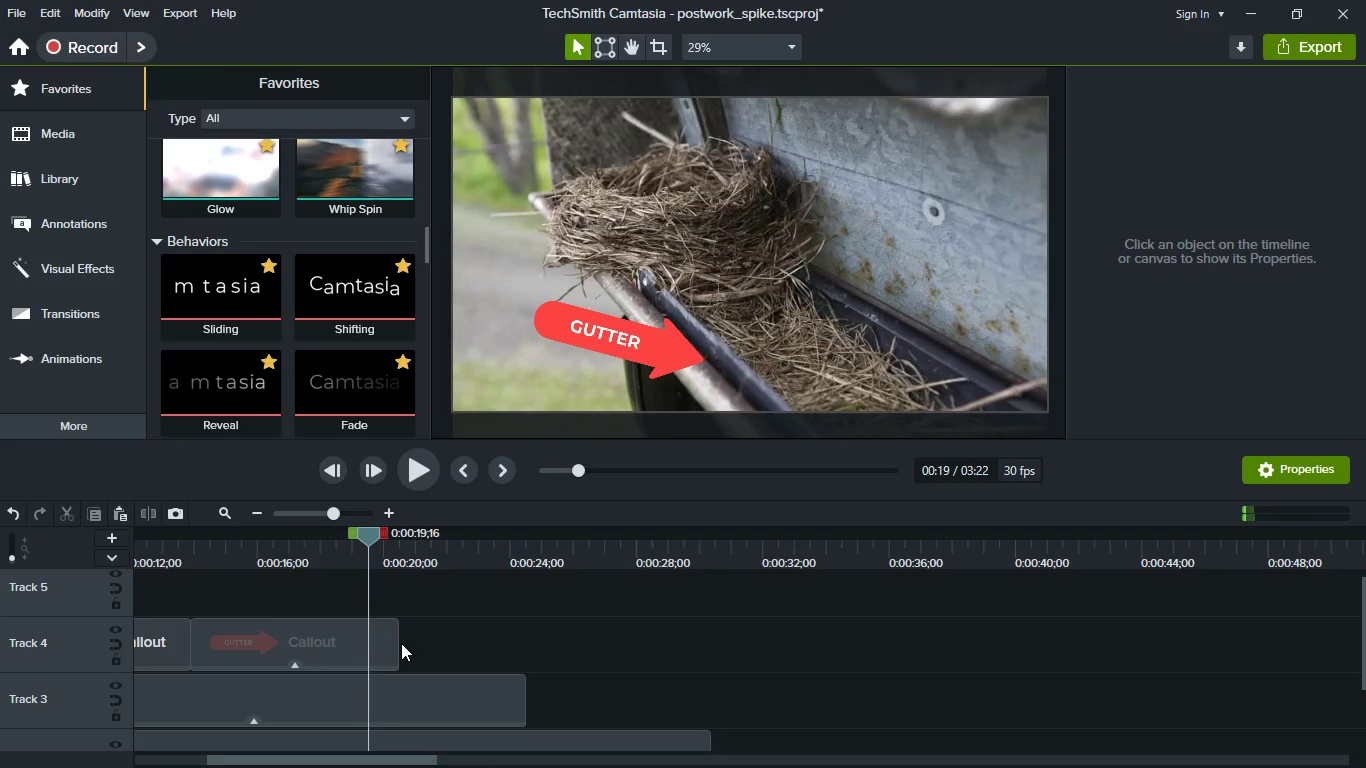 
left_click_drag(start_coordinate=[392, 647], to_coordinate=[370, 644])
 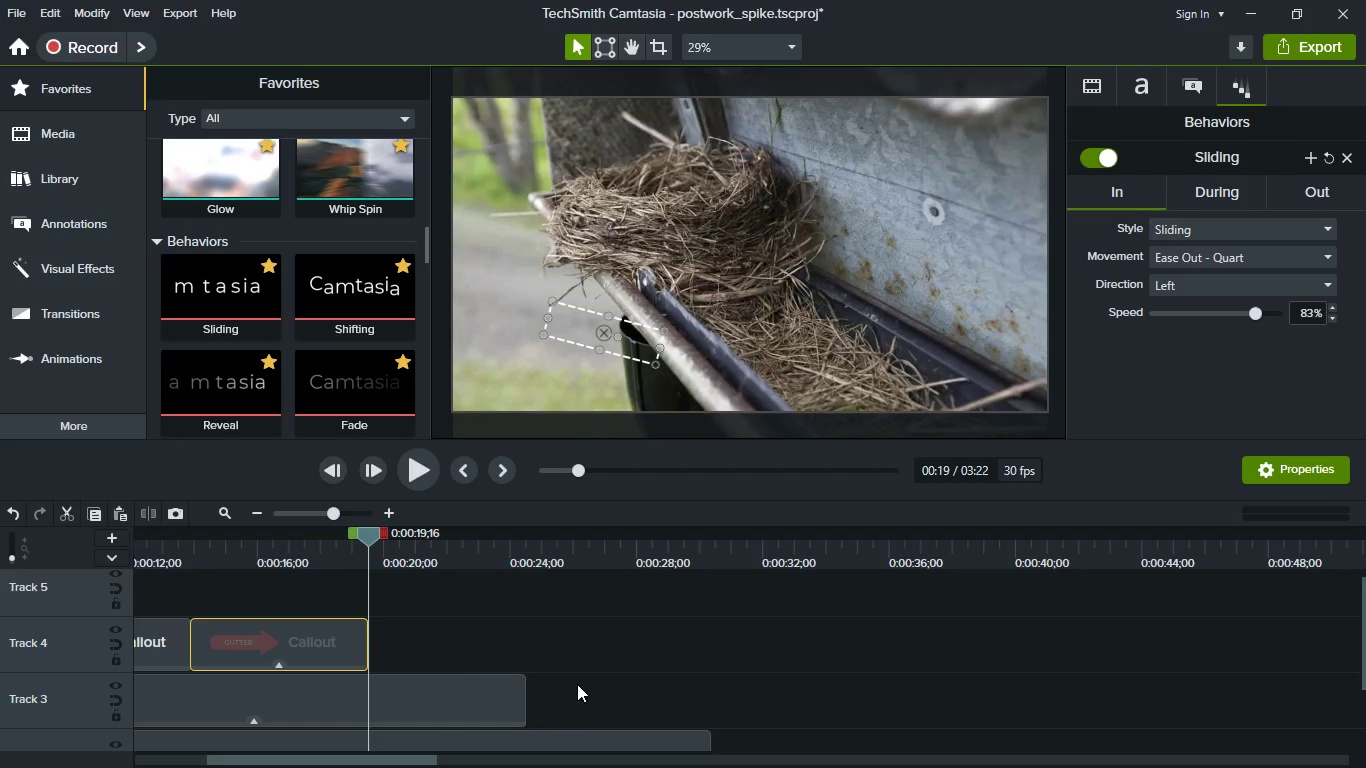 
scroll: coordinate [577, 684], scroll_direction: down, amount: 1.0
 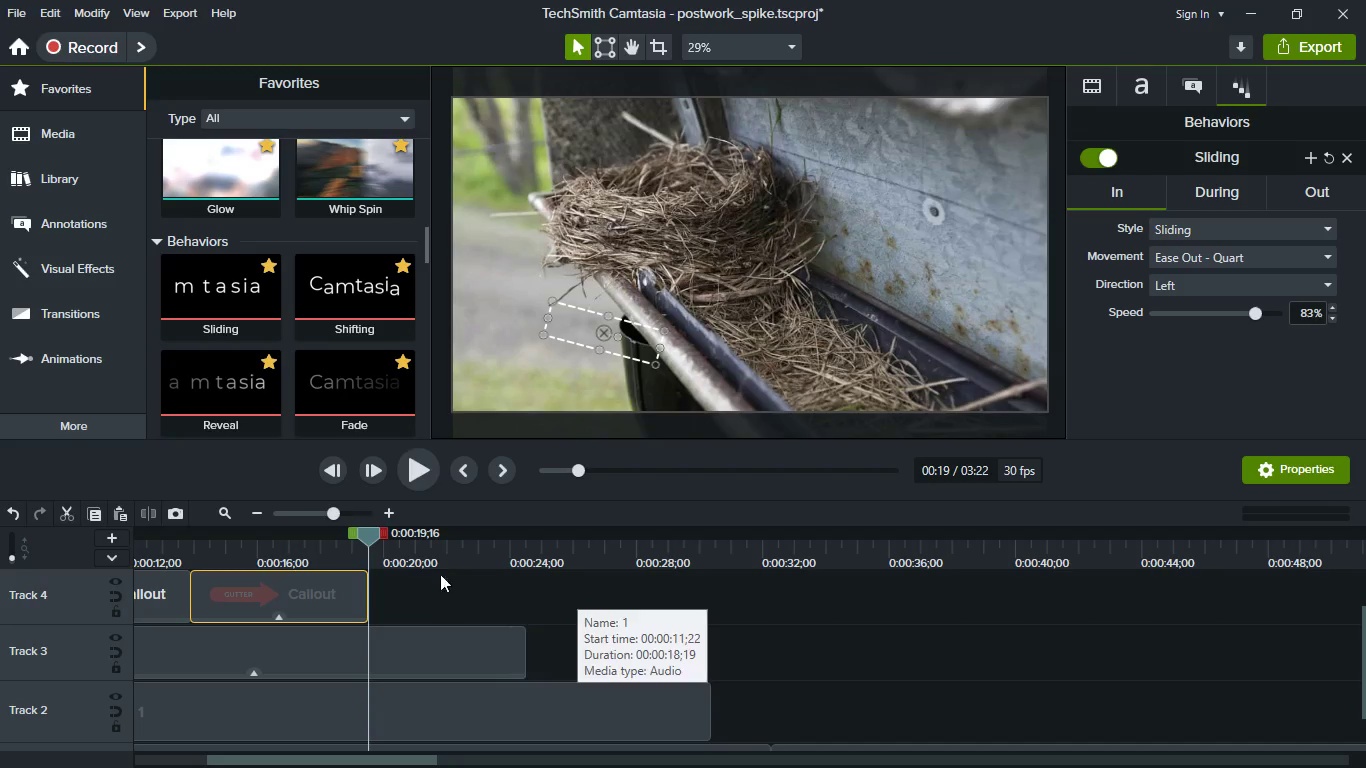 
left_click([348, 548])
 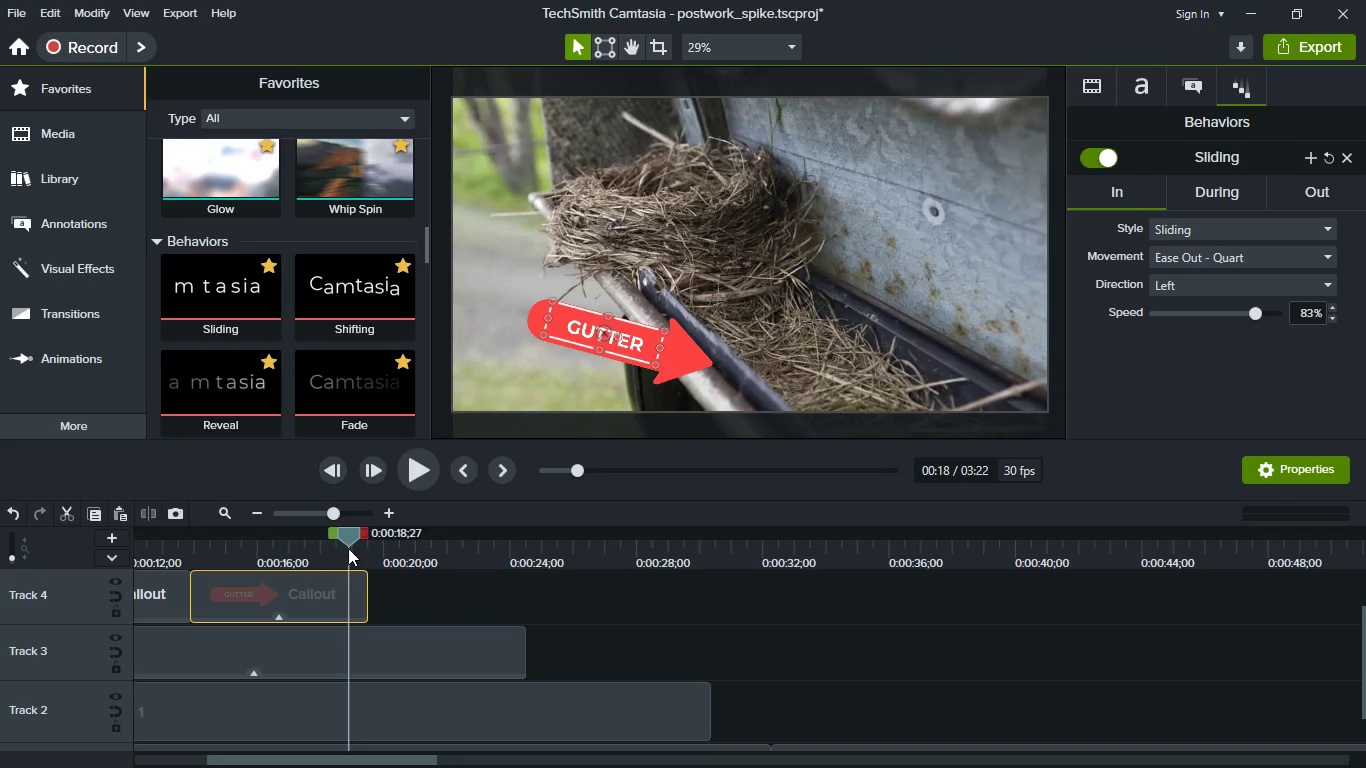 
key(Space)
 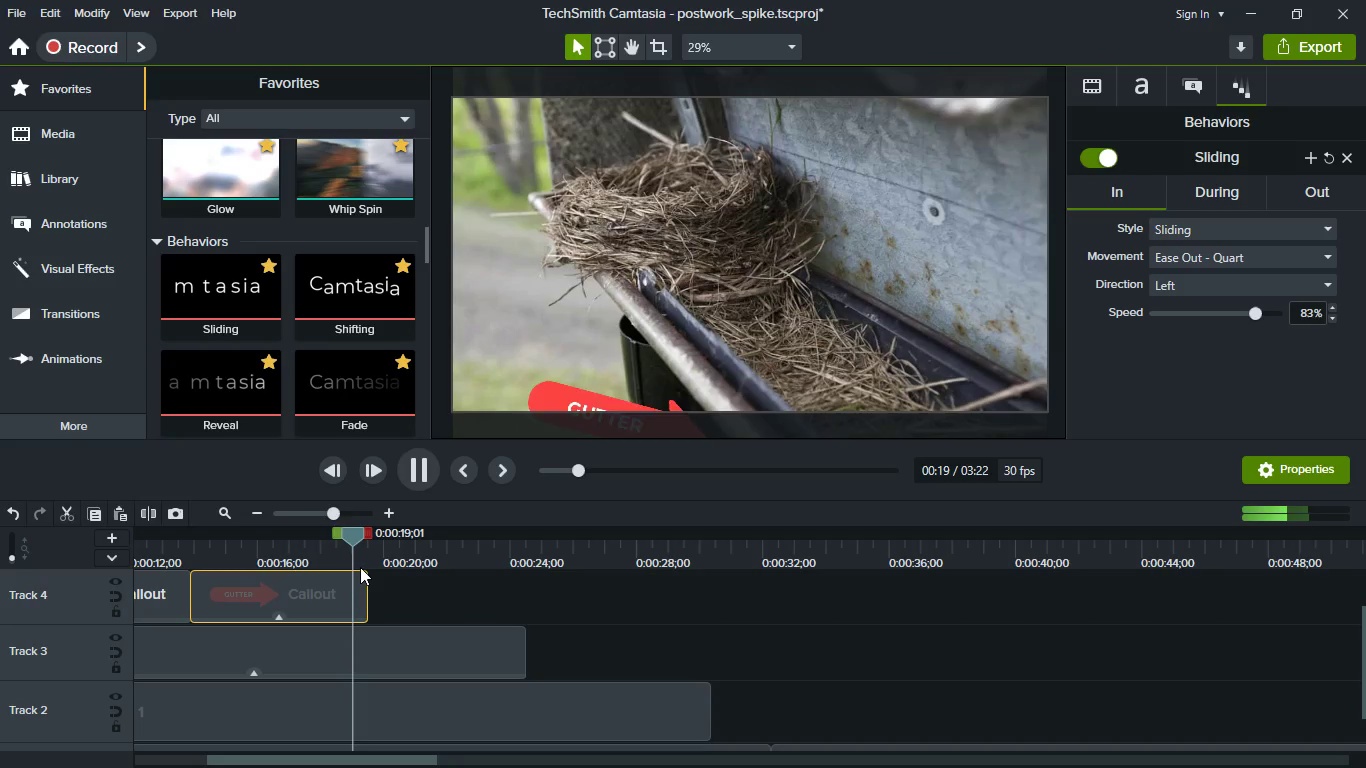 
key(Space)
 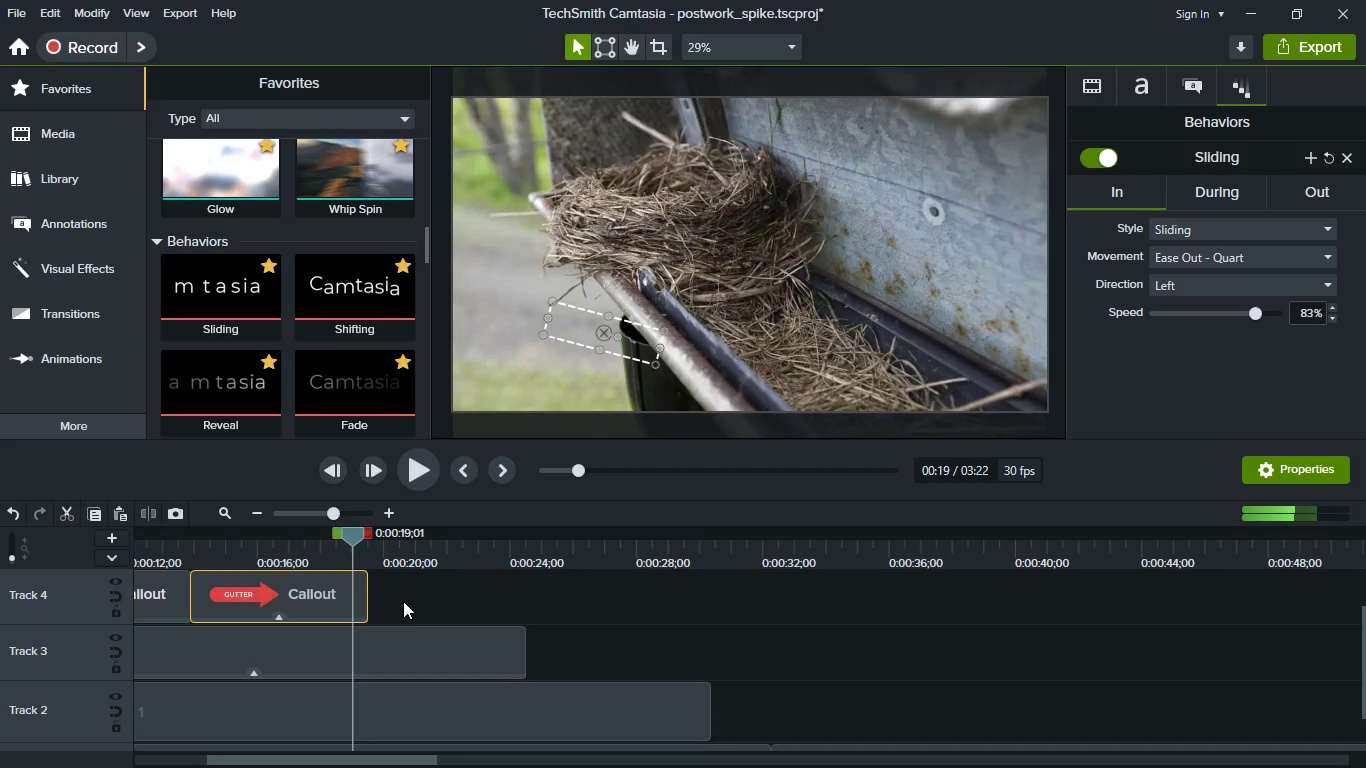 
scroll: coordinate [421, 642], scroll_direction: down, amount: 4.0
 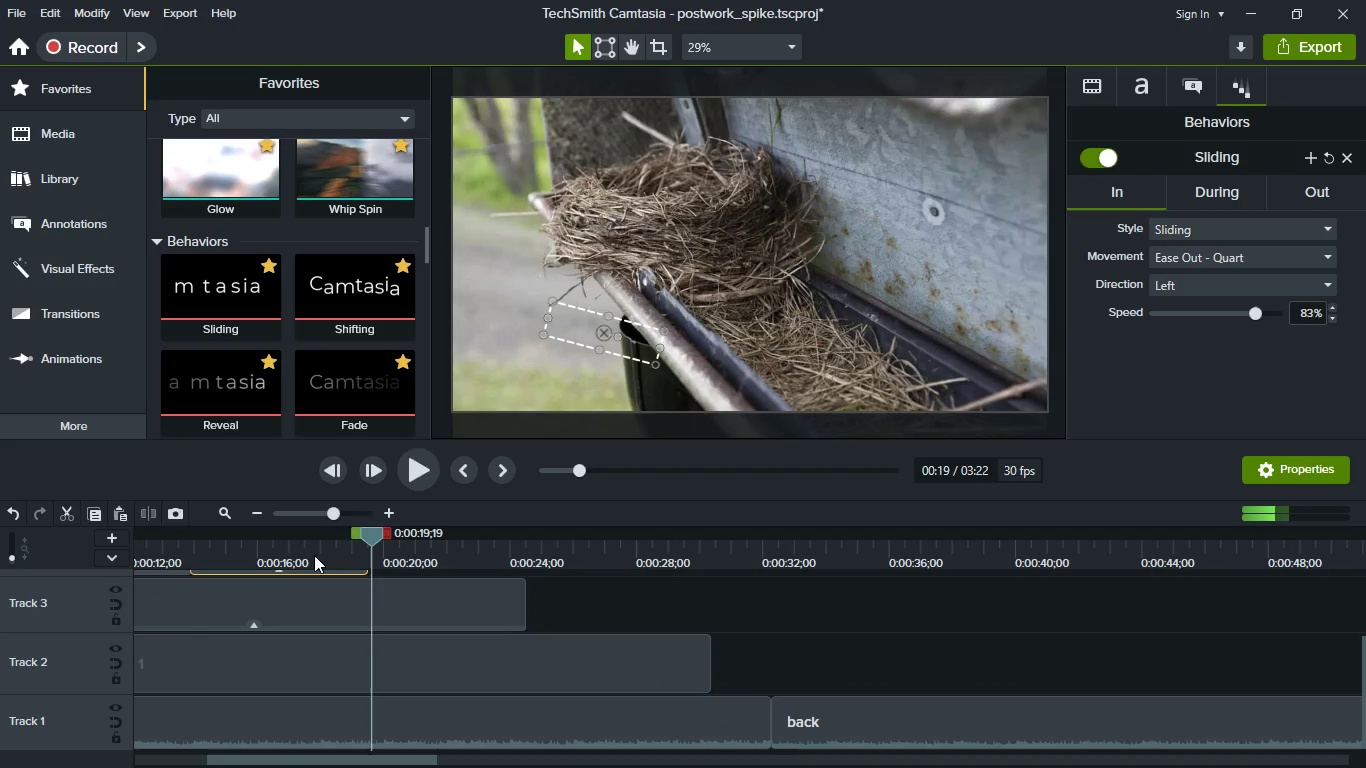 
left_click([314, 553])
 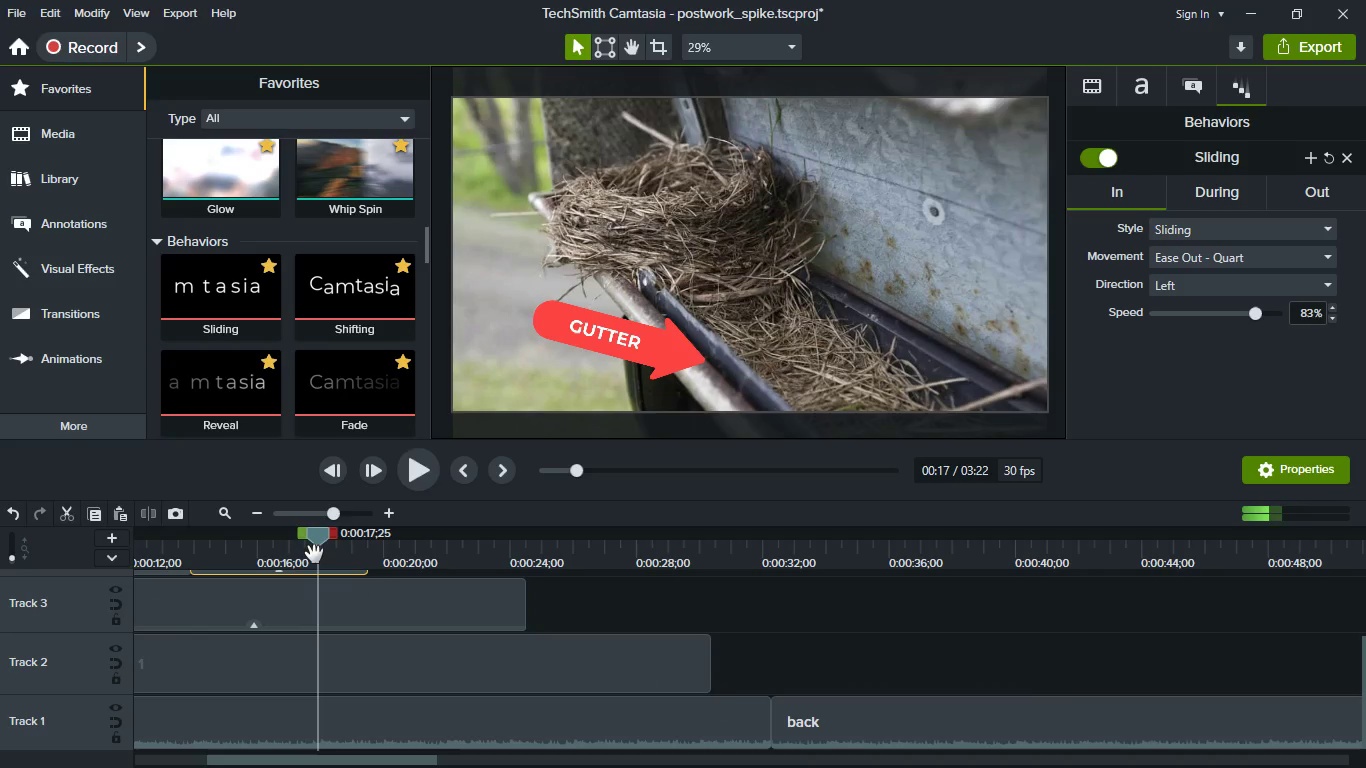 
key(Space)
 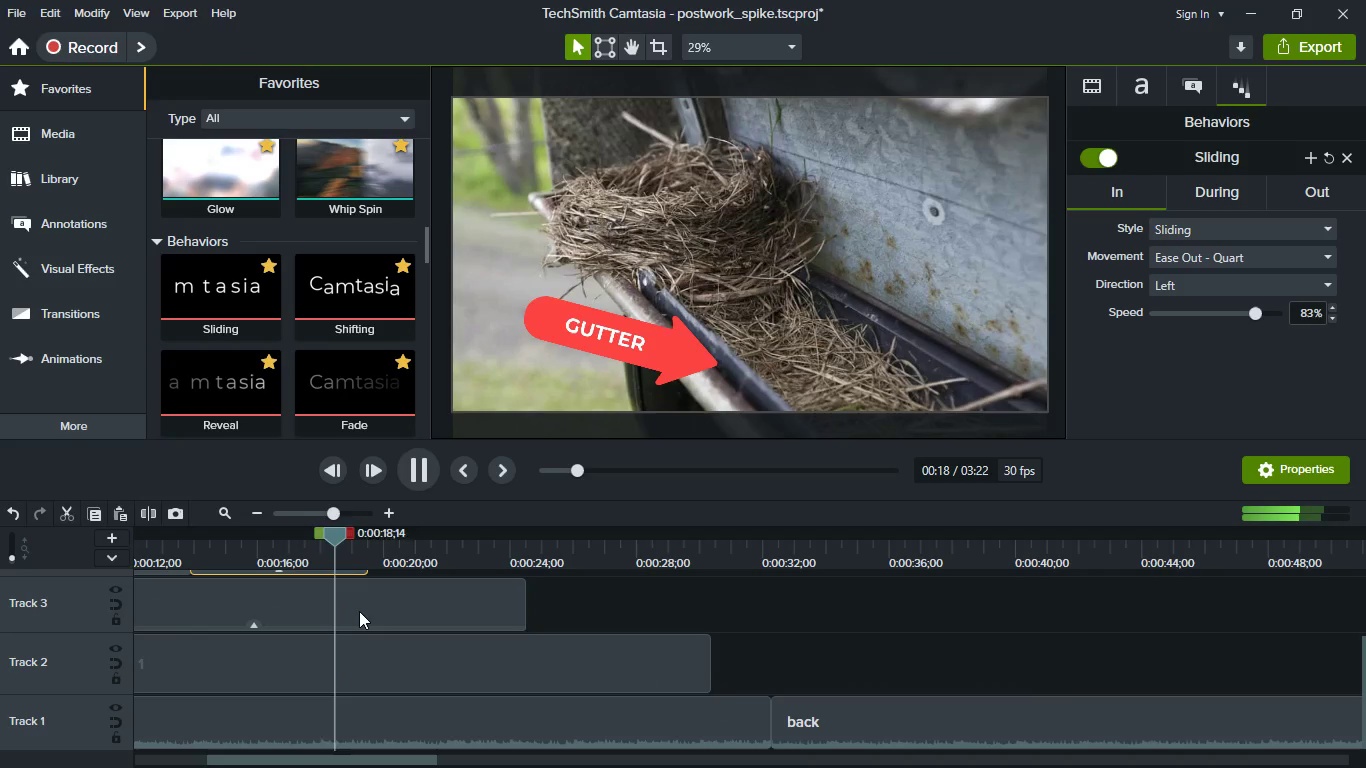 
key(Space)
 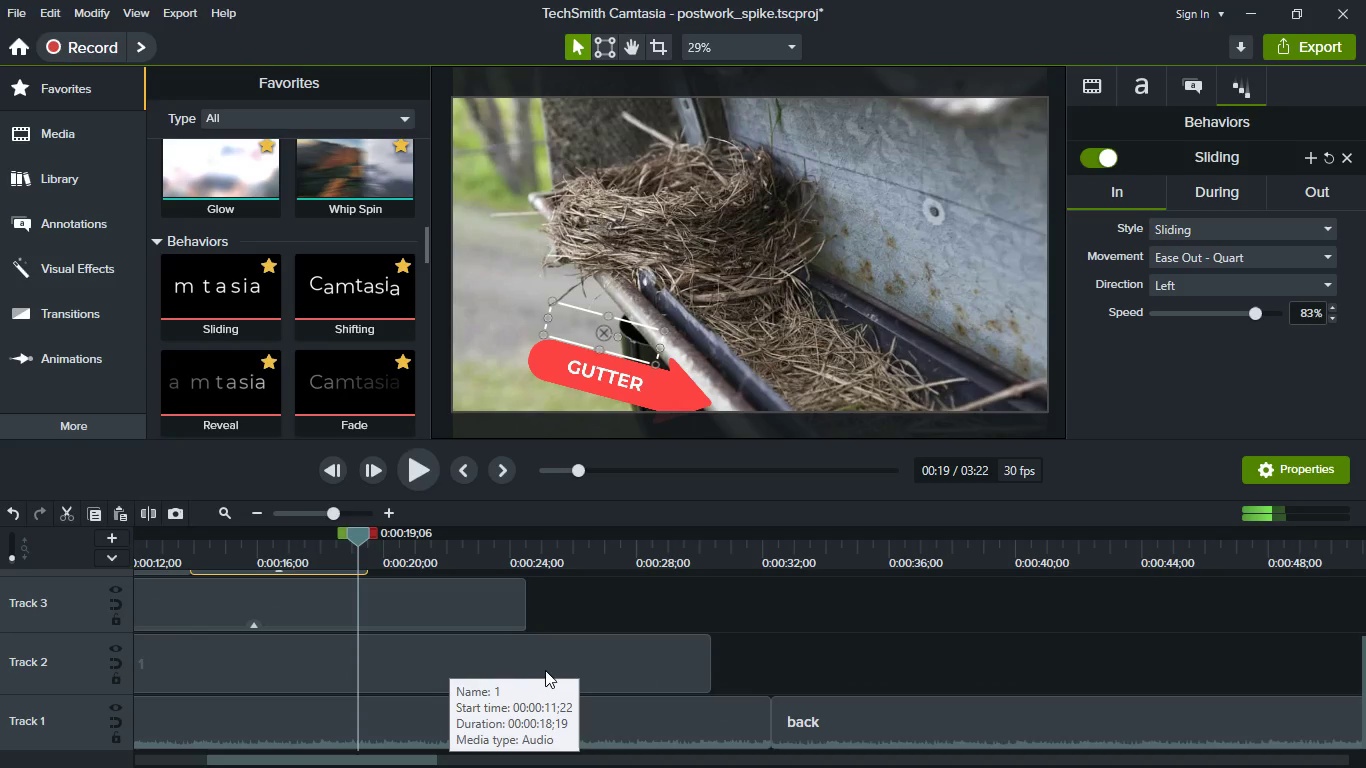 
left_click([540, 665])
 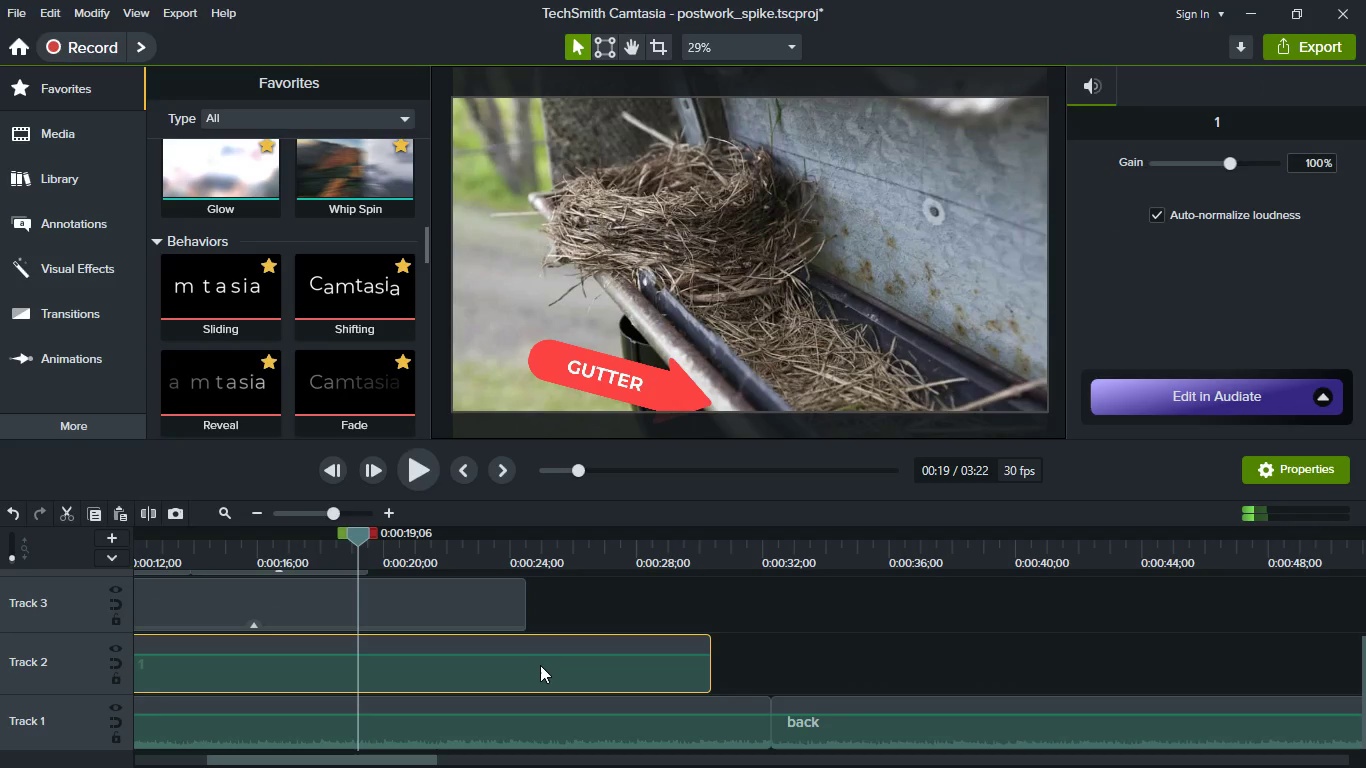 
key(S)
 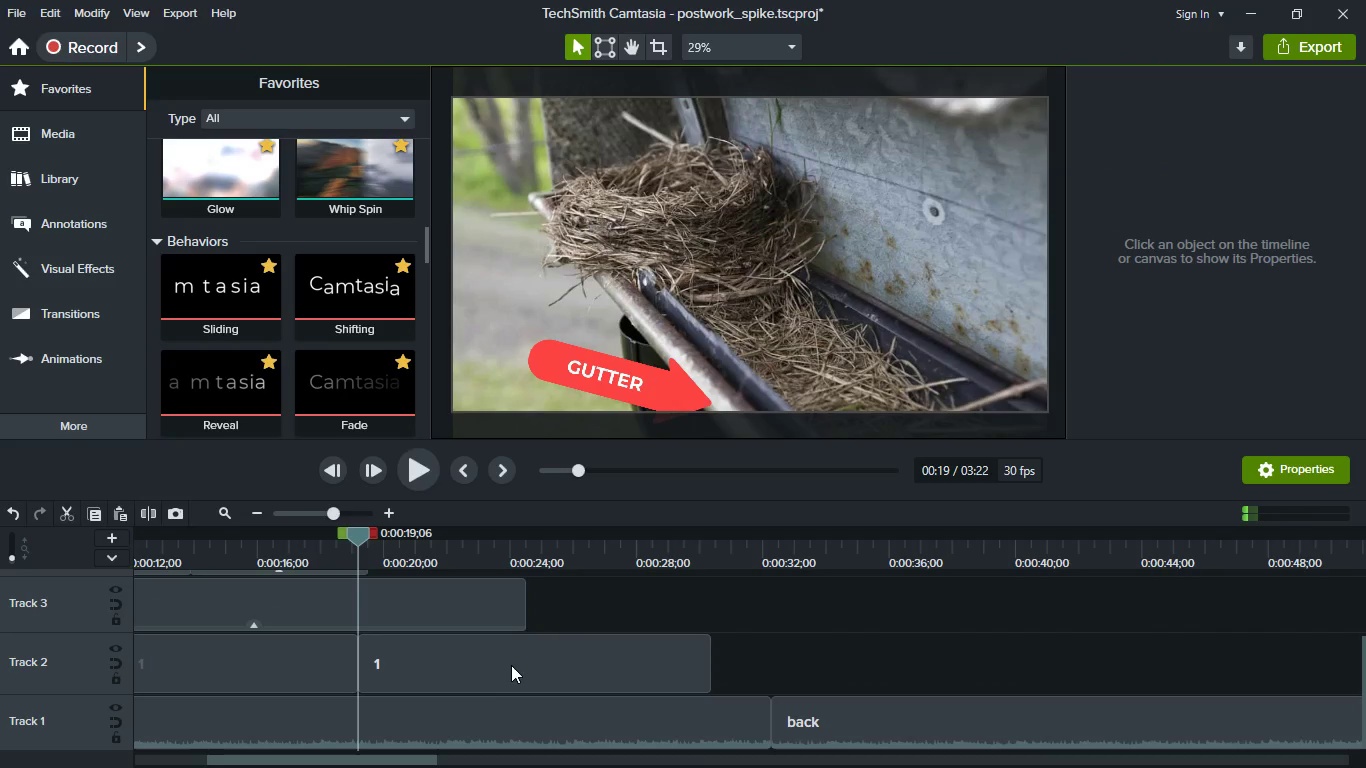 
left_click_drag(start_coordinate=[511, 665], to_coordinate=[660, 675])
 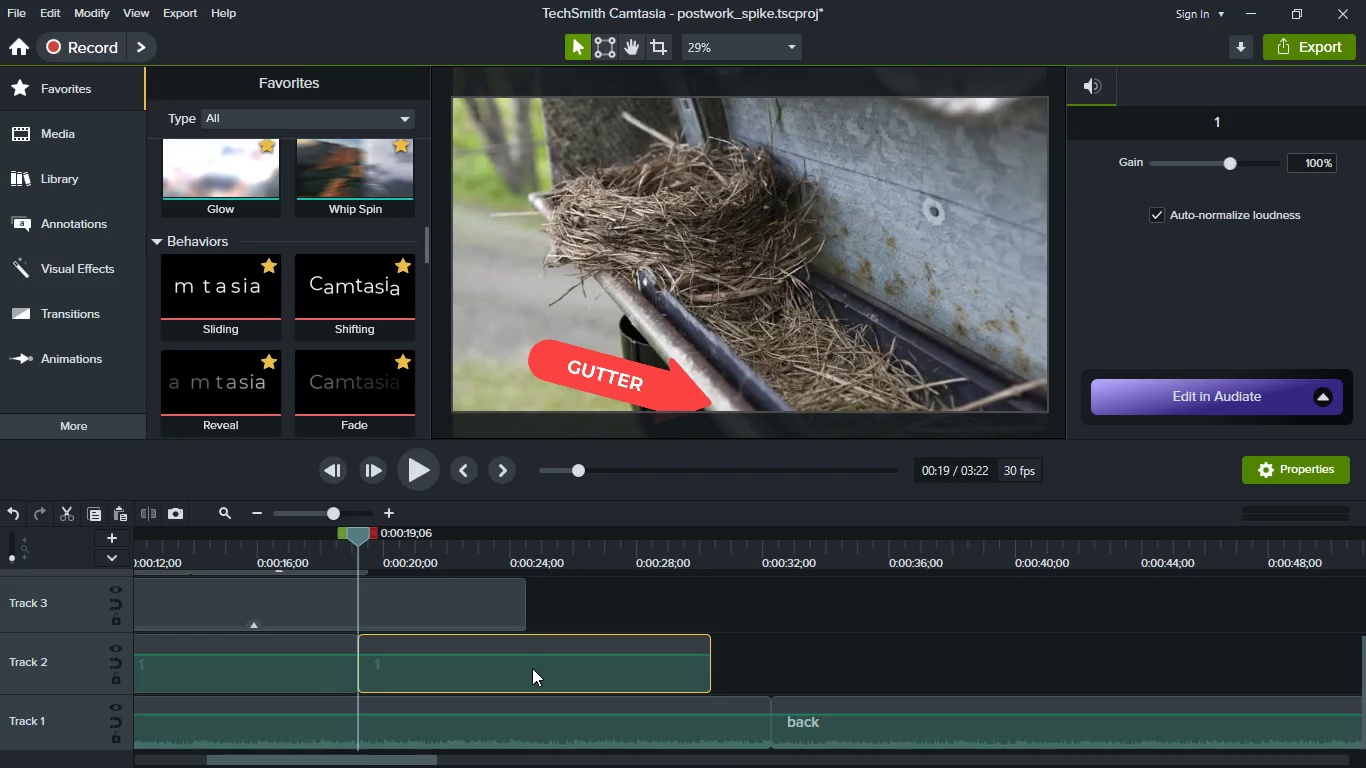 
left_click_drag(start_coordinate=[532, 668], to_coordinate=[605, 672])
 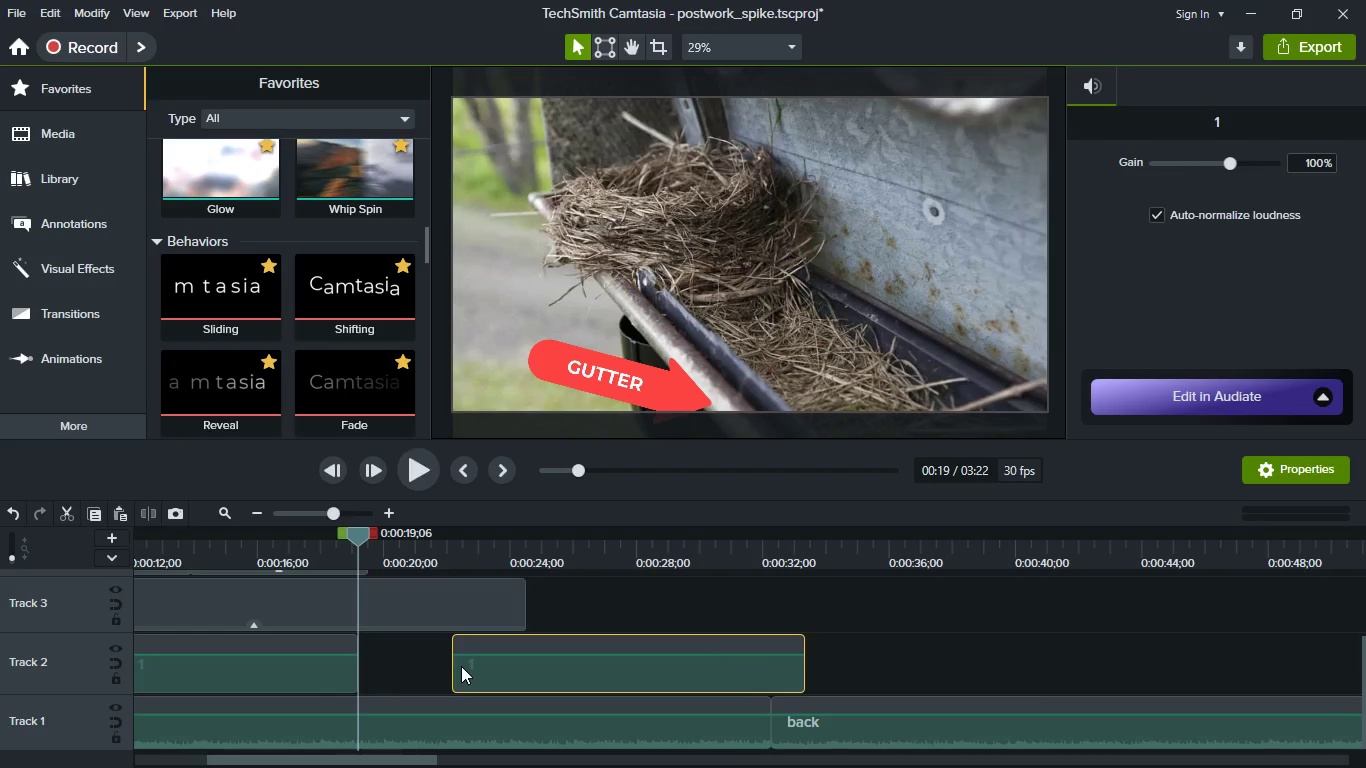 
scroll: coordinate [461, 666], scroll_direction: up, amount: 1.0
 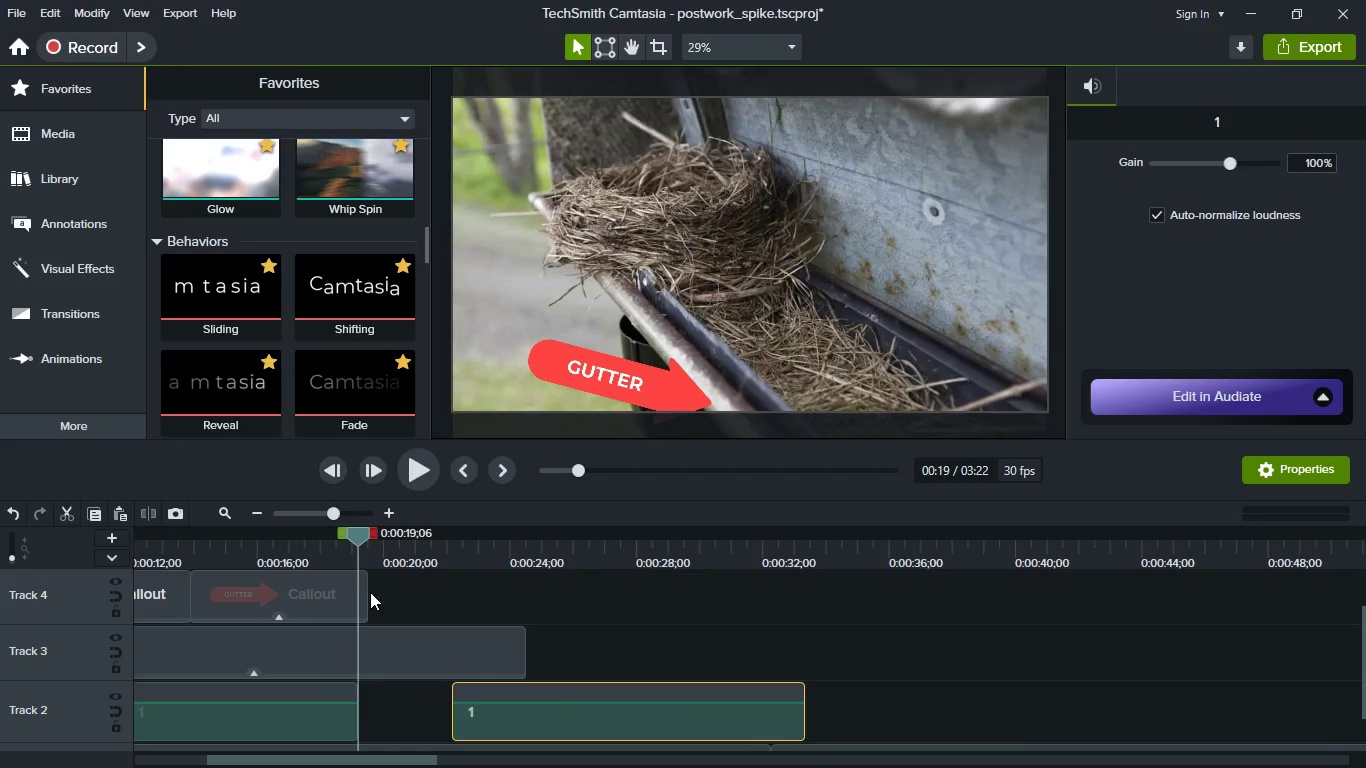 
left_click_drag(start_coordinate=[367, 594], to_coordinate=[398, 600])
 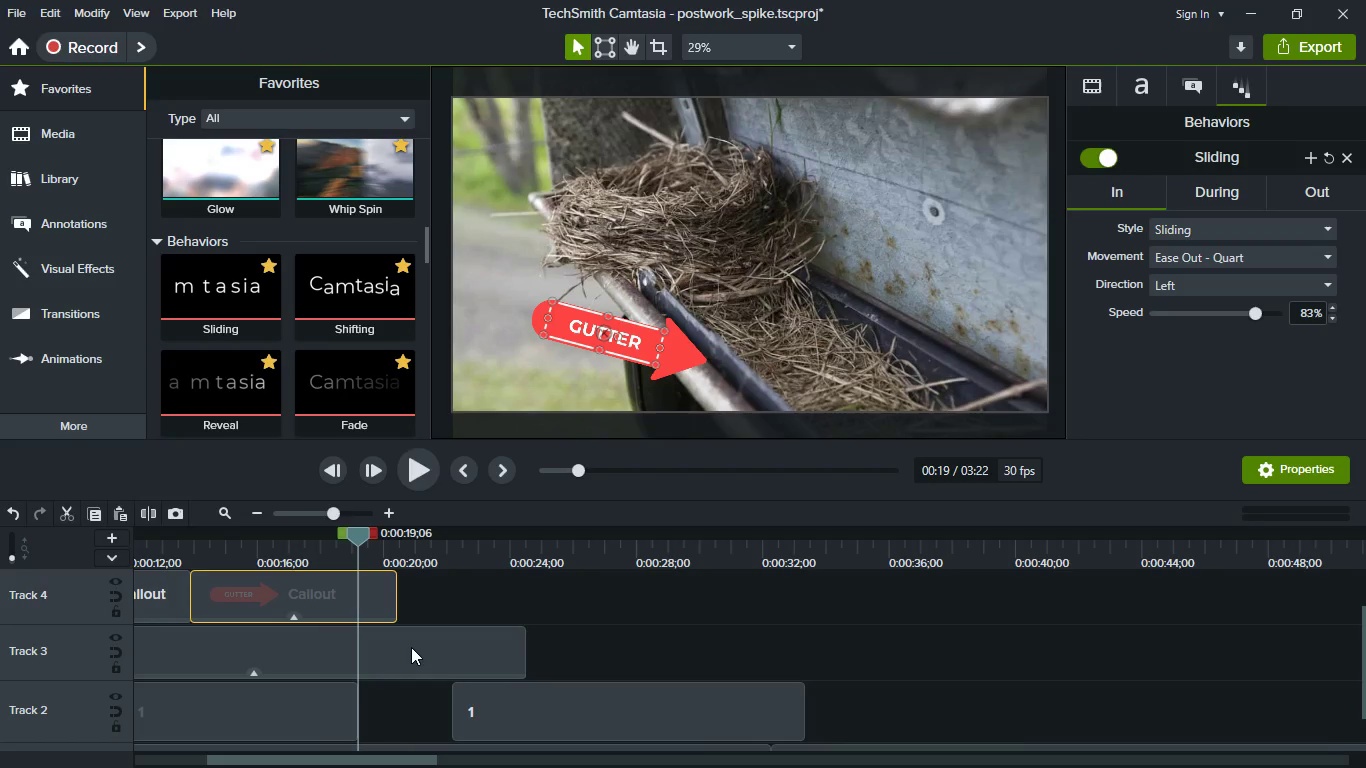 
left_click([411, 647])
 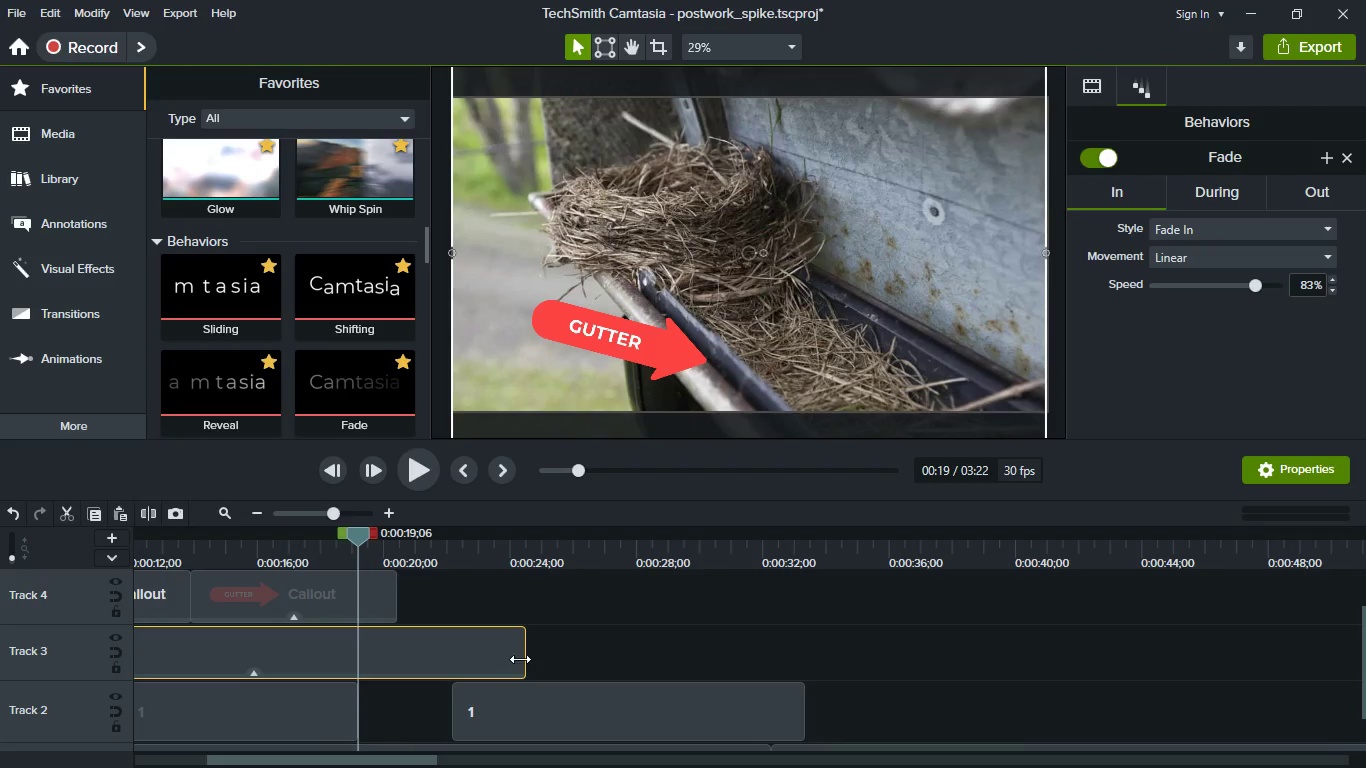 
left_click_drag(start_coordinate=[520, 659], to_coordinate=[395, 650])
 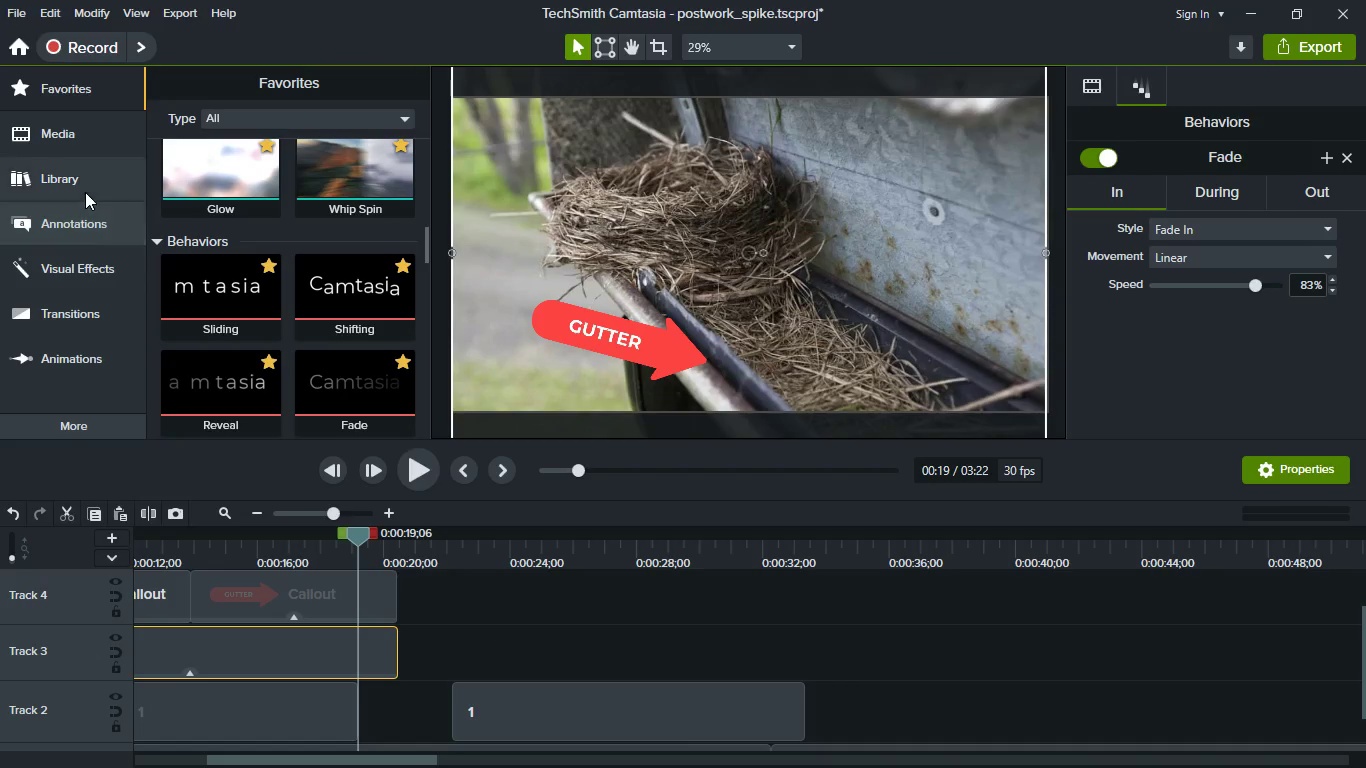 
left_click([61, 133])
 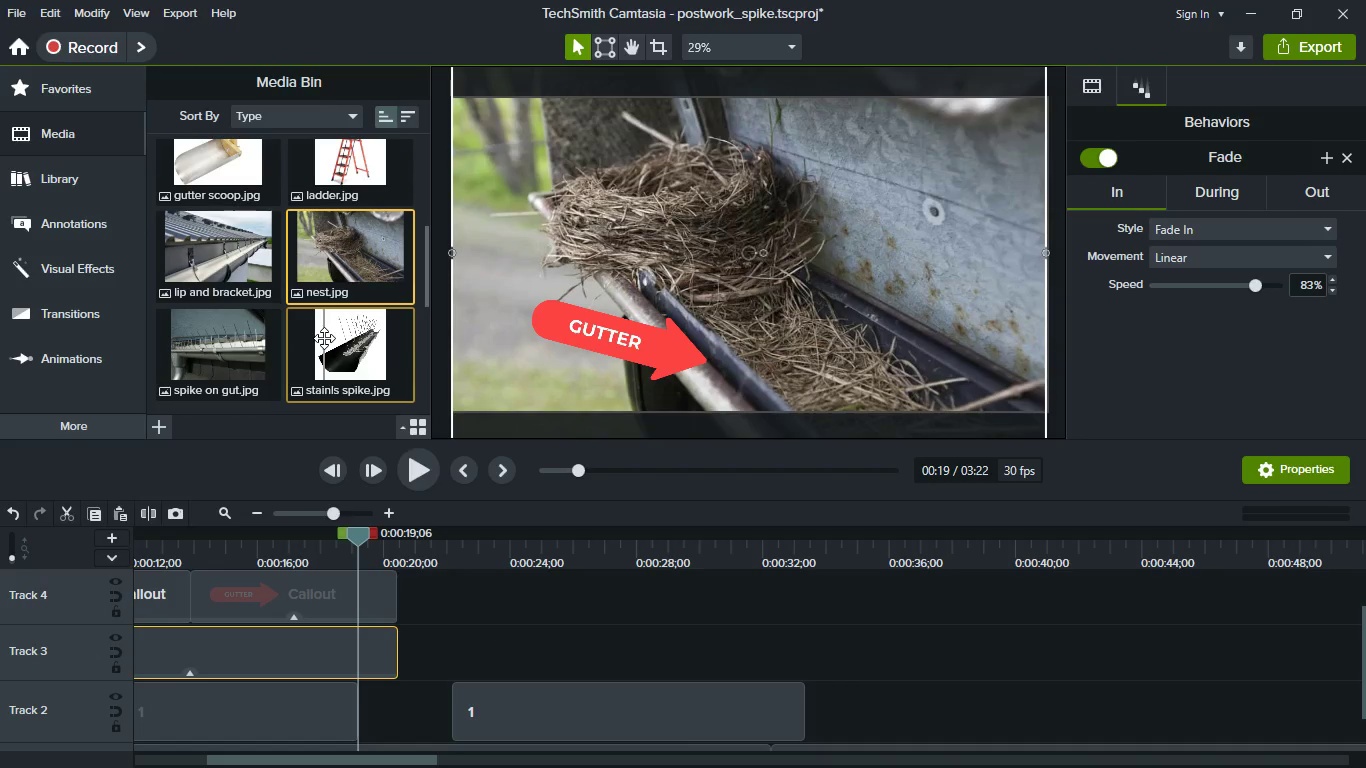 
scroll: coordinate [324, 338], scroll_direction: up, amount: 3.0
 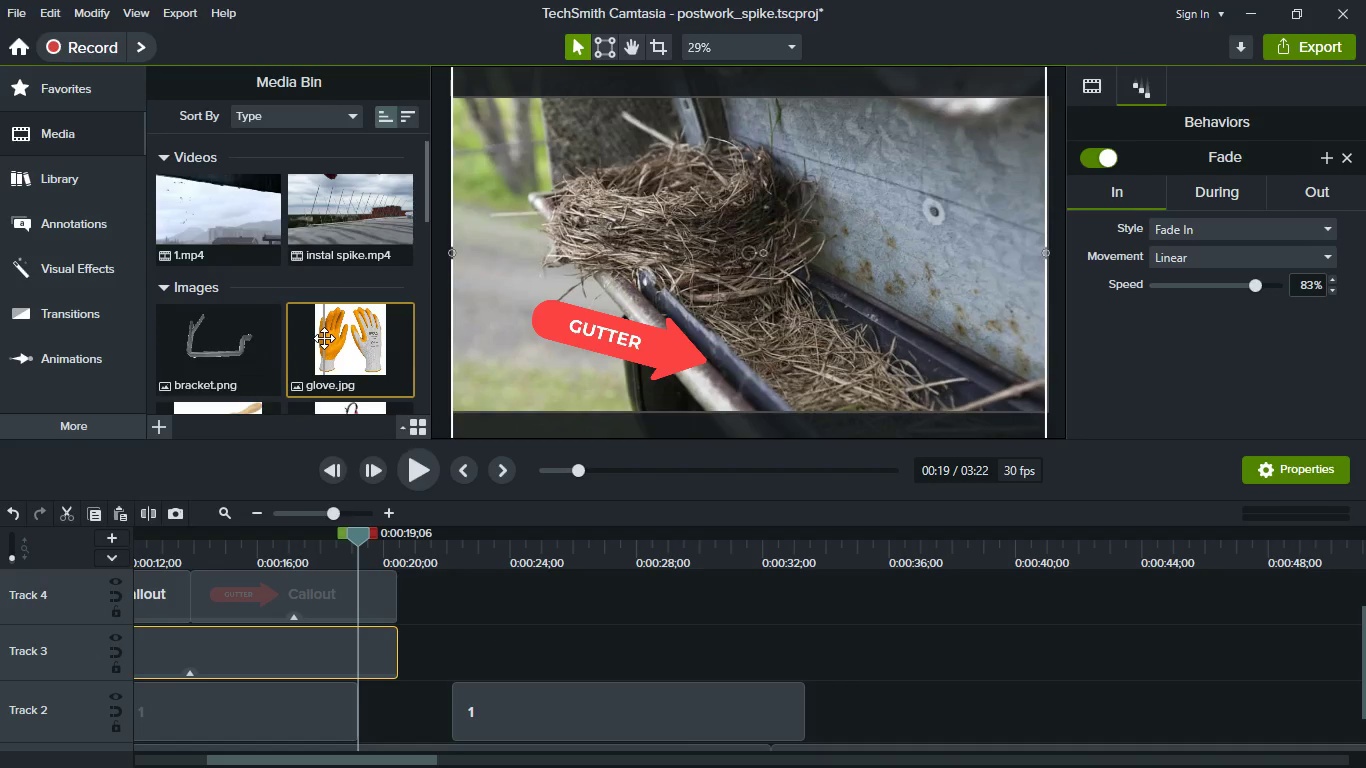 
scroll: coordinate [324, 338], scroll_direction: down, amount: 6.0
 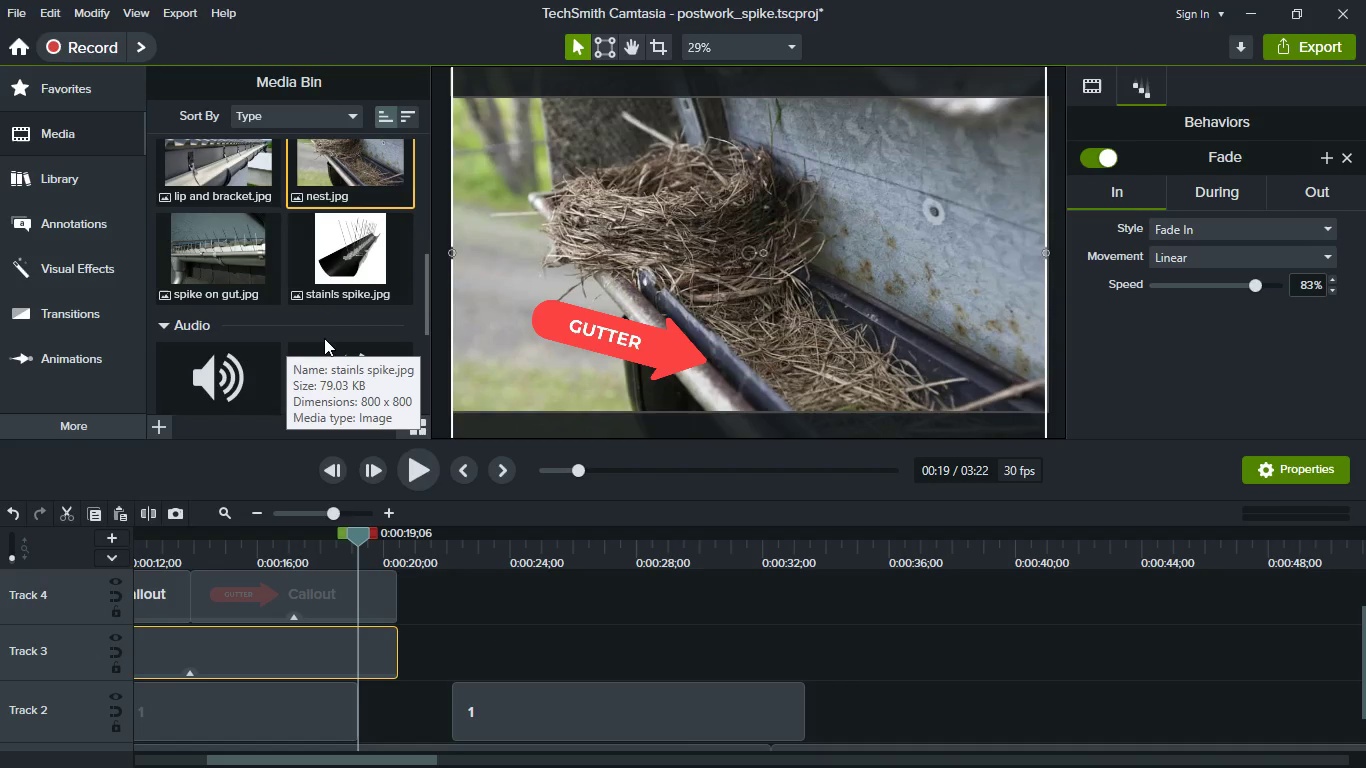 
scroll: coordinate [324, 338], scroll_direction: up, amount: 1.0
 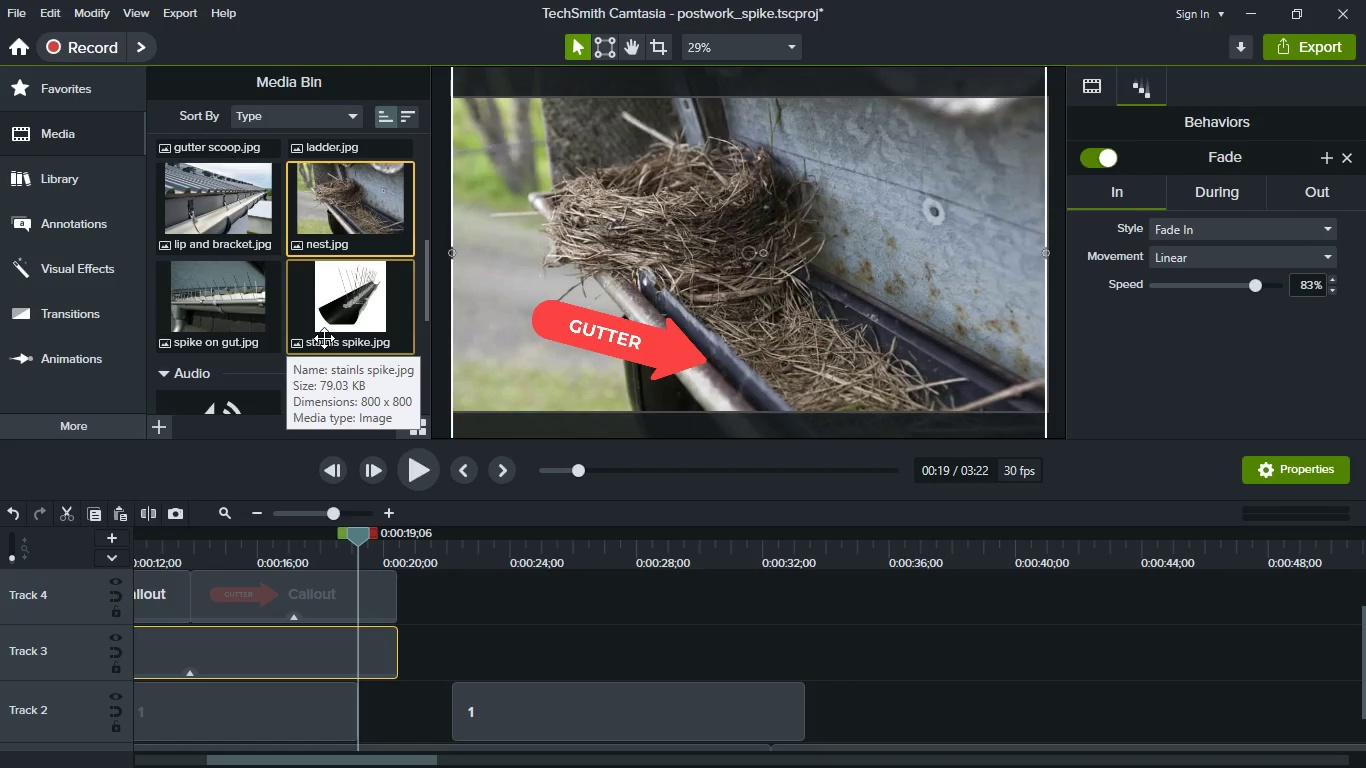 
wait(7.26)
 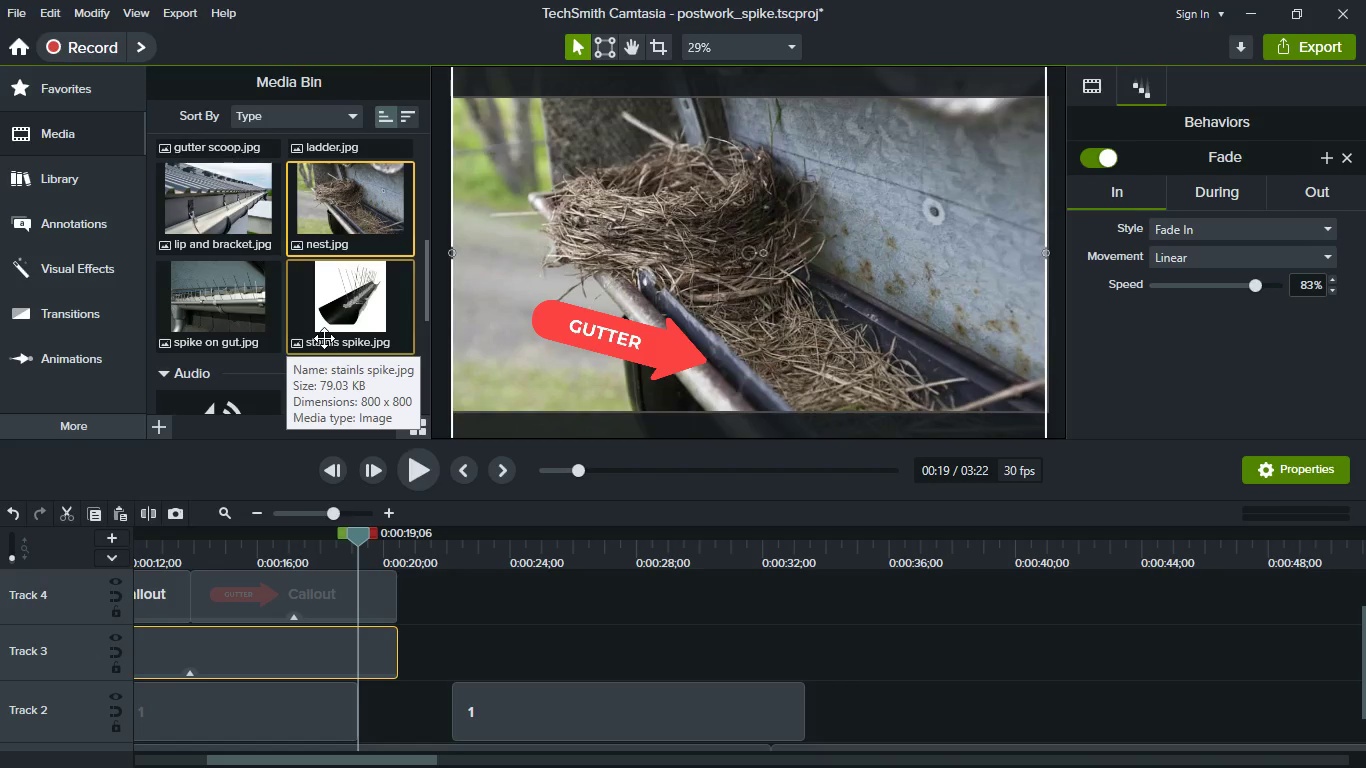 
left_click([223, 201])
 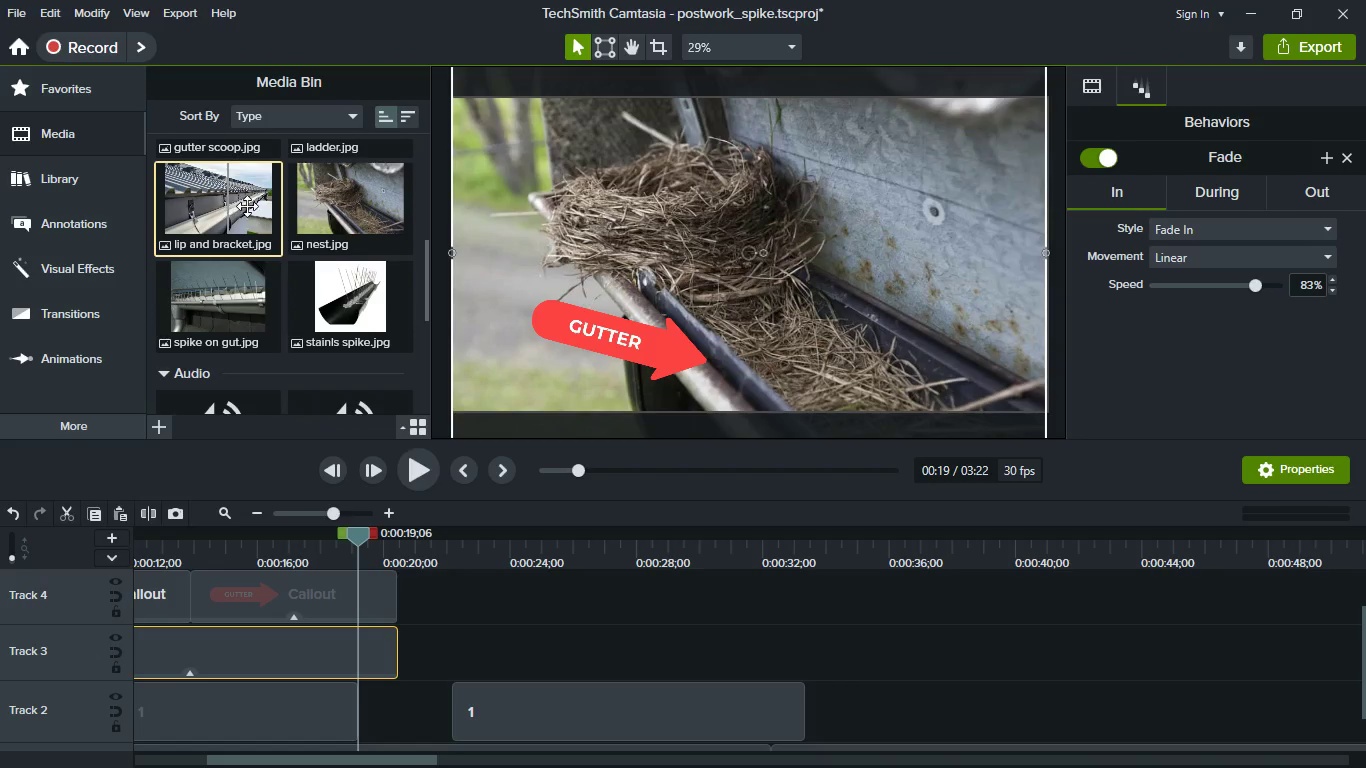 
left_click_drag(start_coordinate=[222, 200], to_coordinate=[523, 647])
 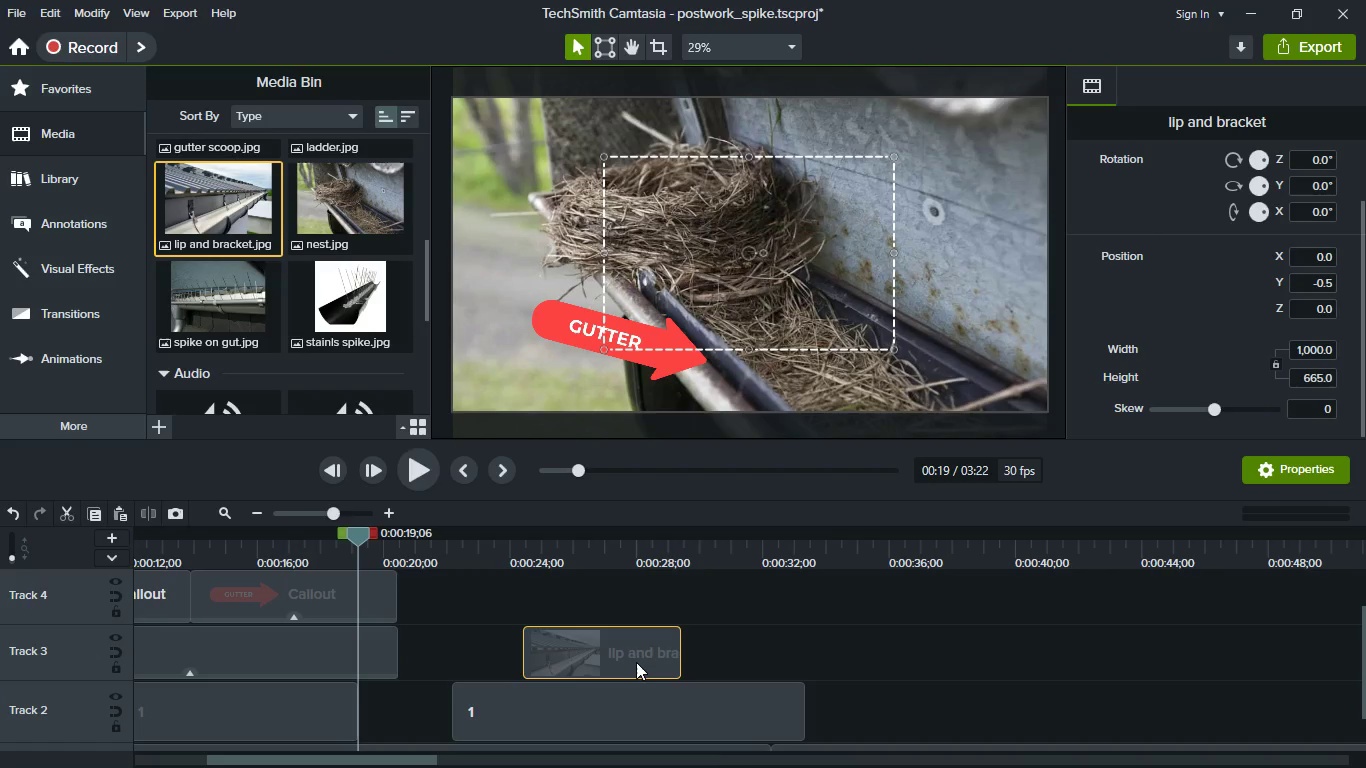 
left_click_drag(start_coordinate=[636, 662], to_coordinate=[495, 656])
 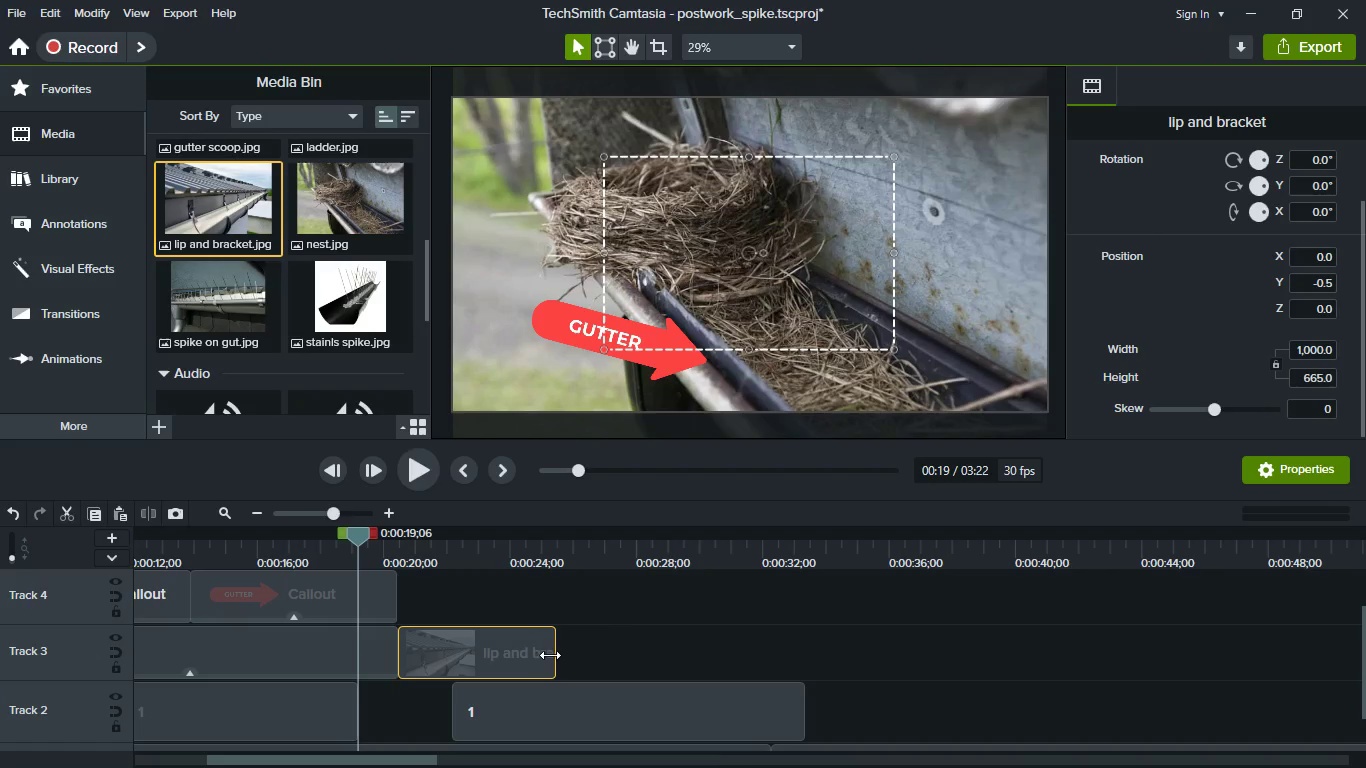 
left_click_drag(start_coordinate=[553, 655], to_coordinate=[650, 664])
 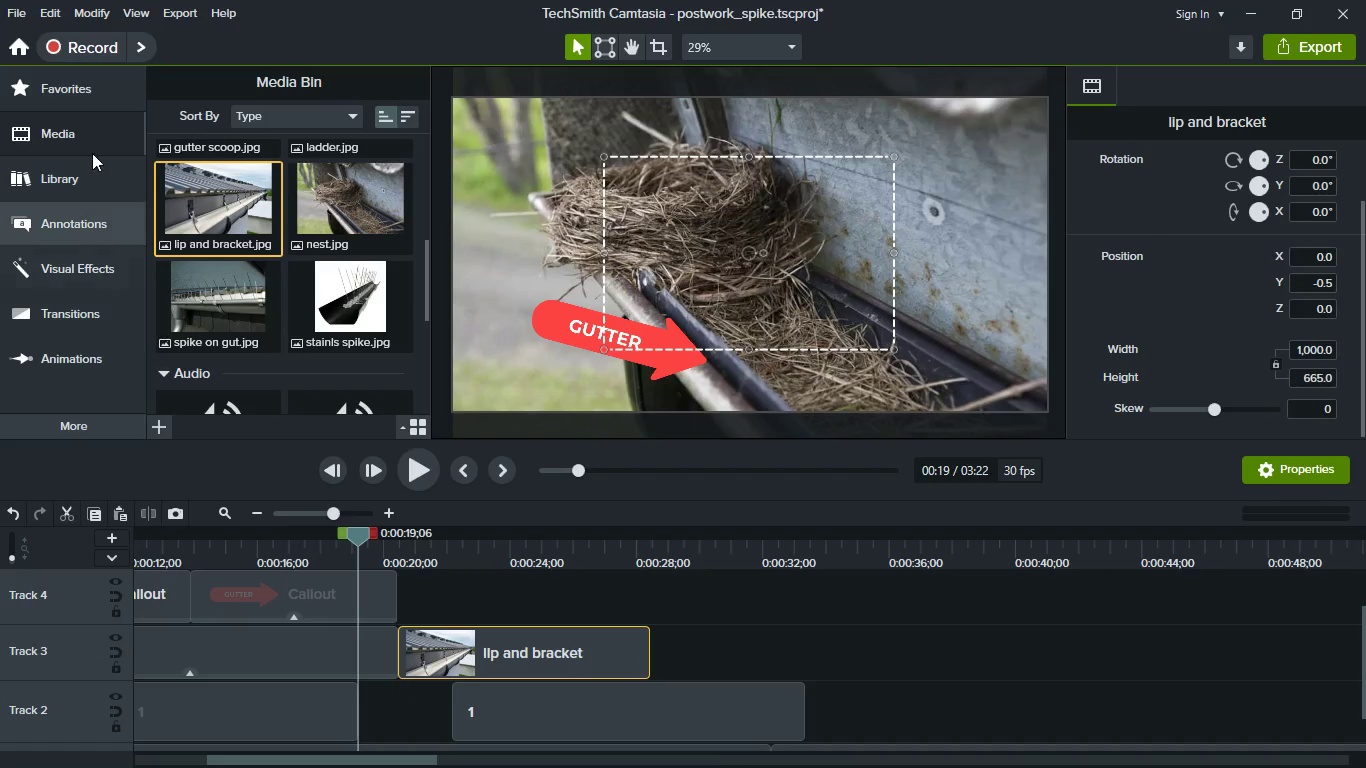 
scroll: coordinate [239, 225], scroll_direction: up, amount: 13.0
 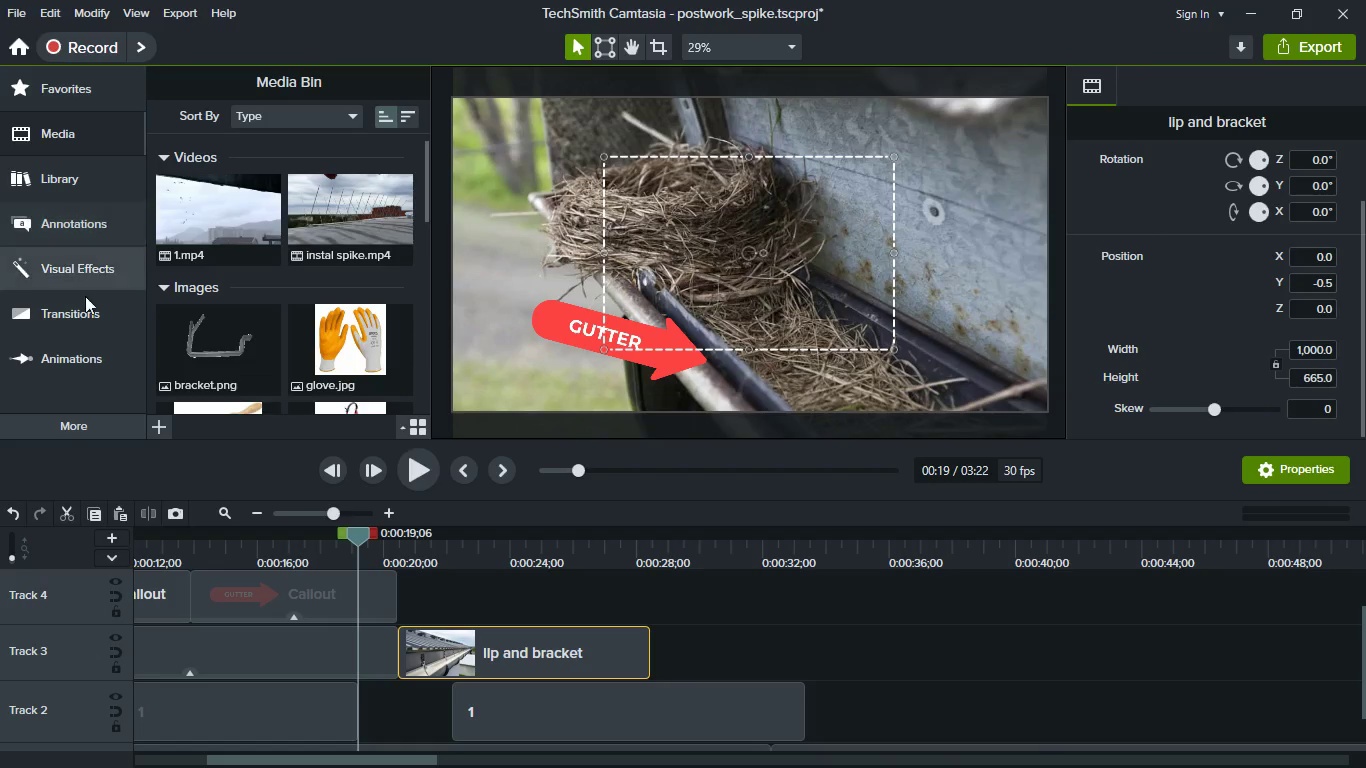 
left_click([88, 313])
 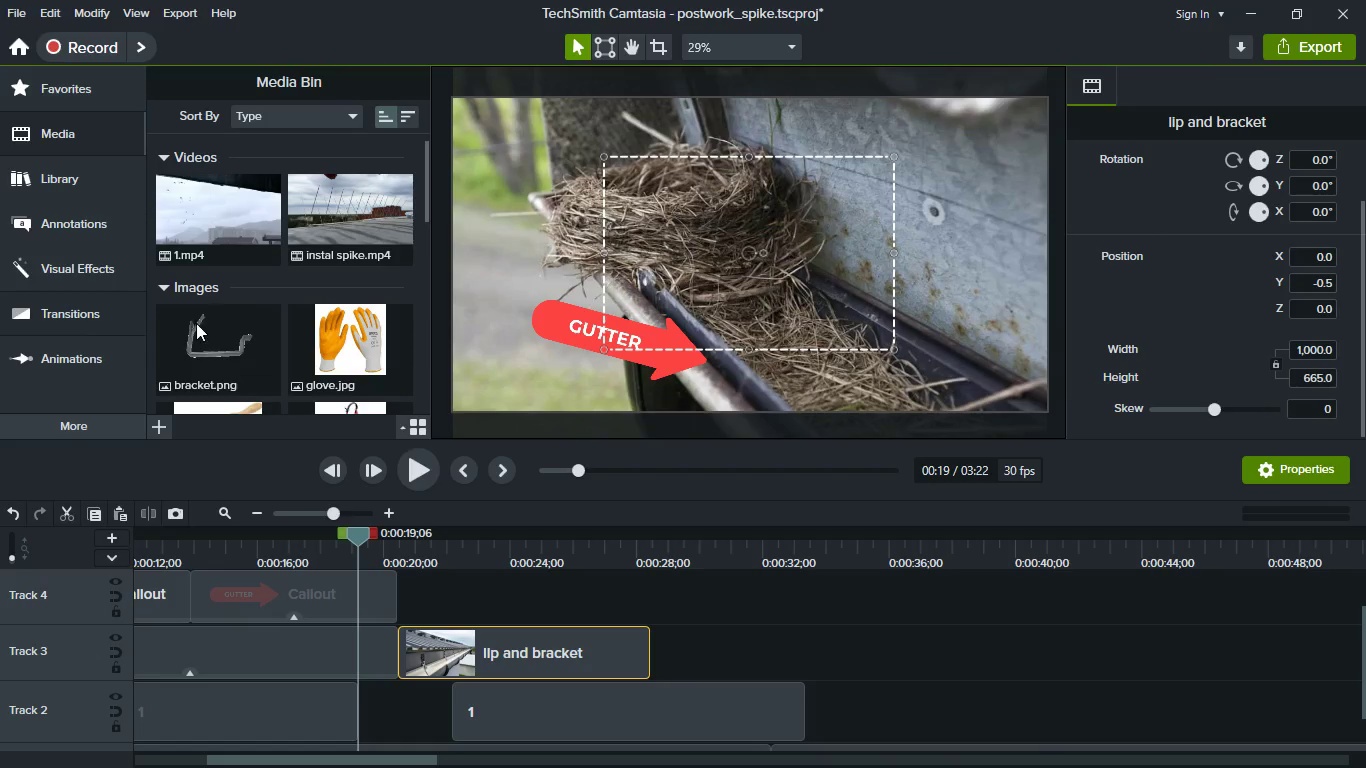 
mouse_move([226, 329])
 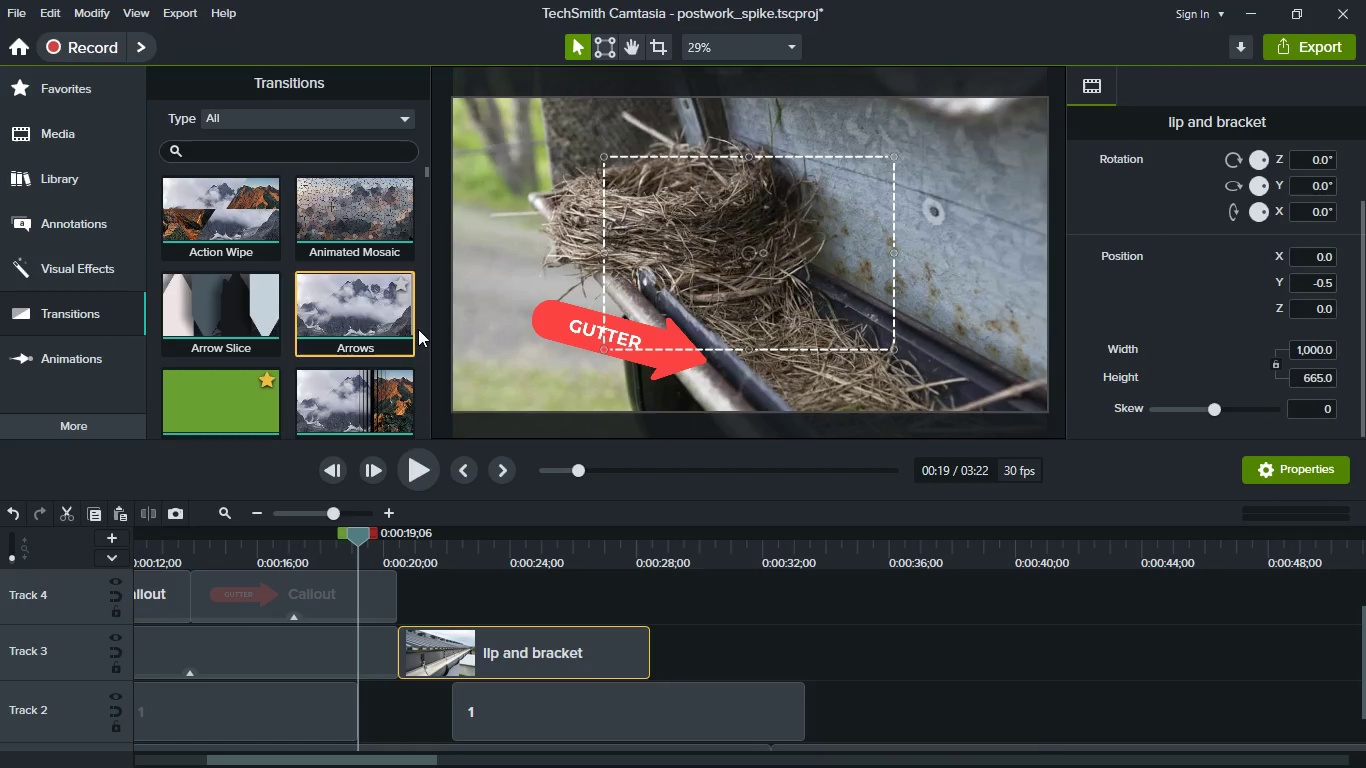 
scroll: coordinate [355, 321], scroll_direction: down, amount: 1.0
 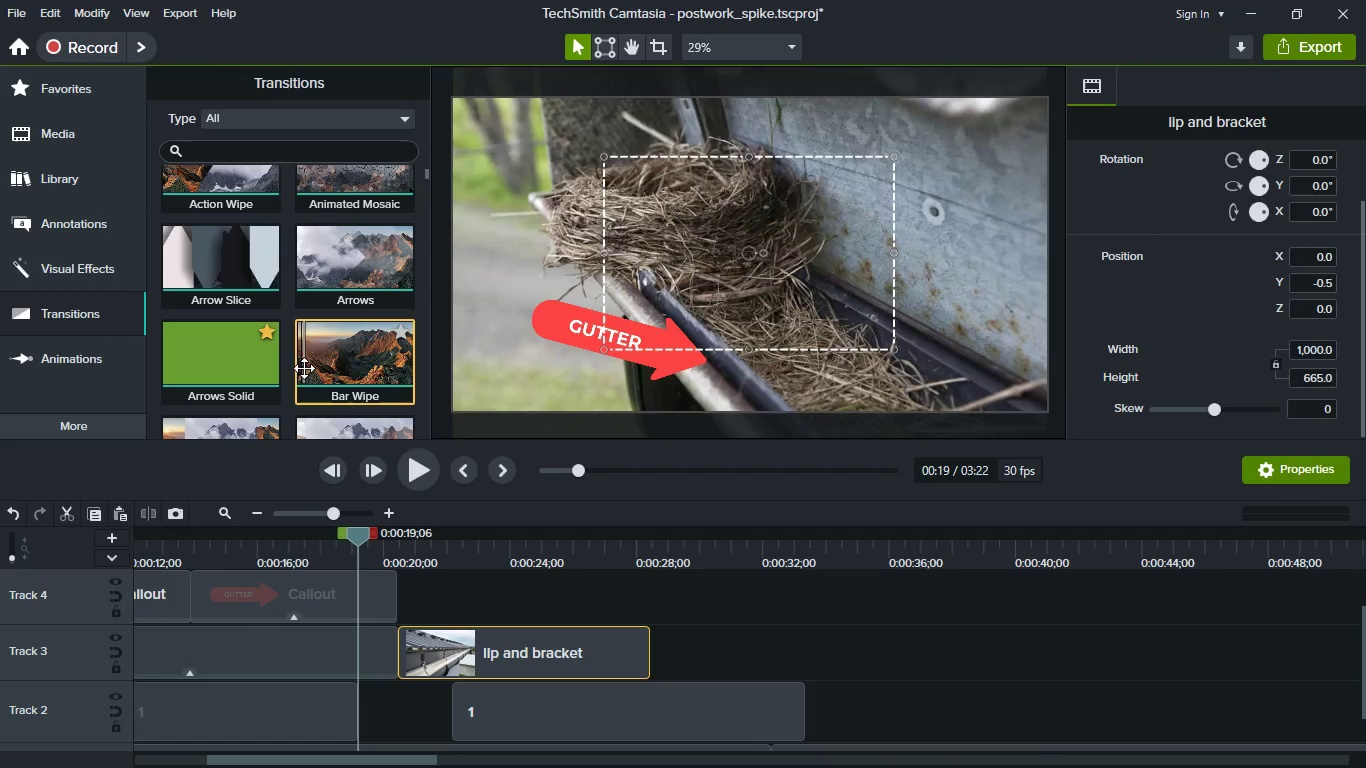 
left_click_drag(start_coordinate=[337, 360], to_coordinate=[409, 655])
 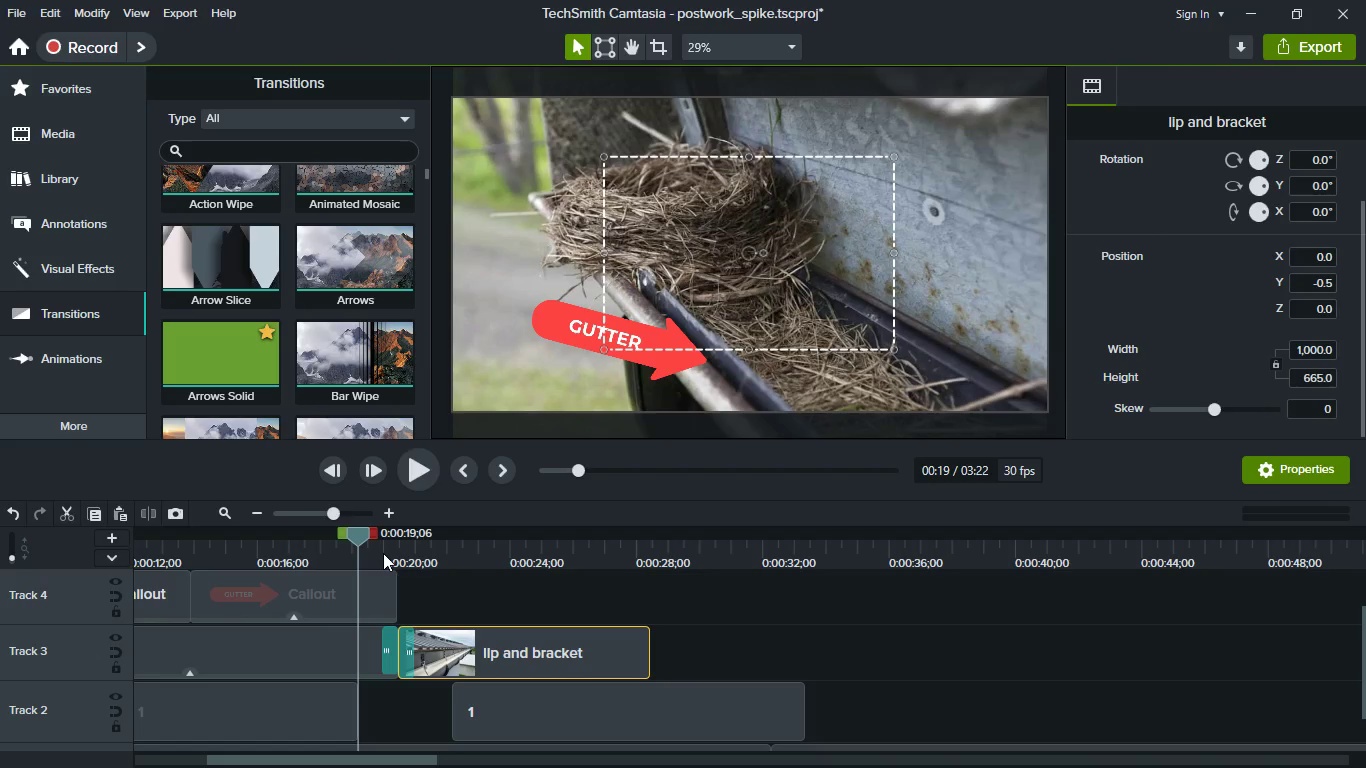 
left_click([377, 553])
 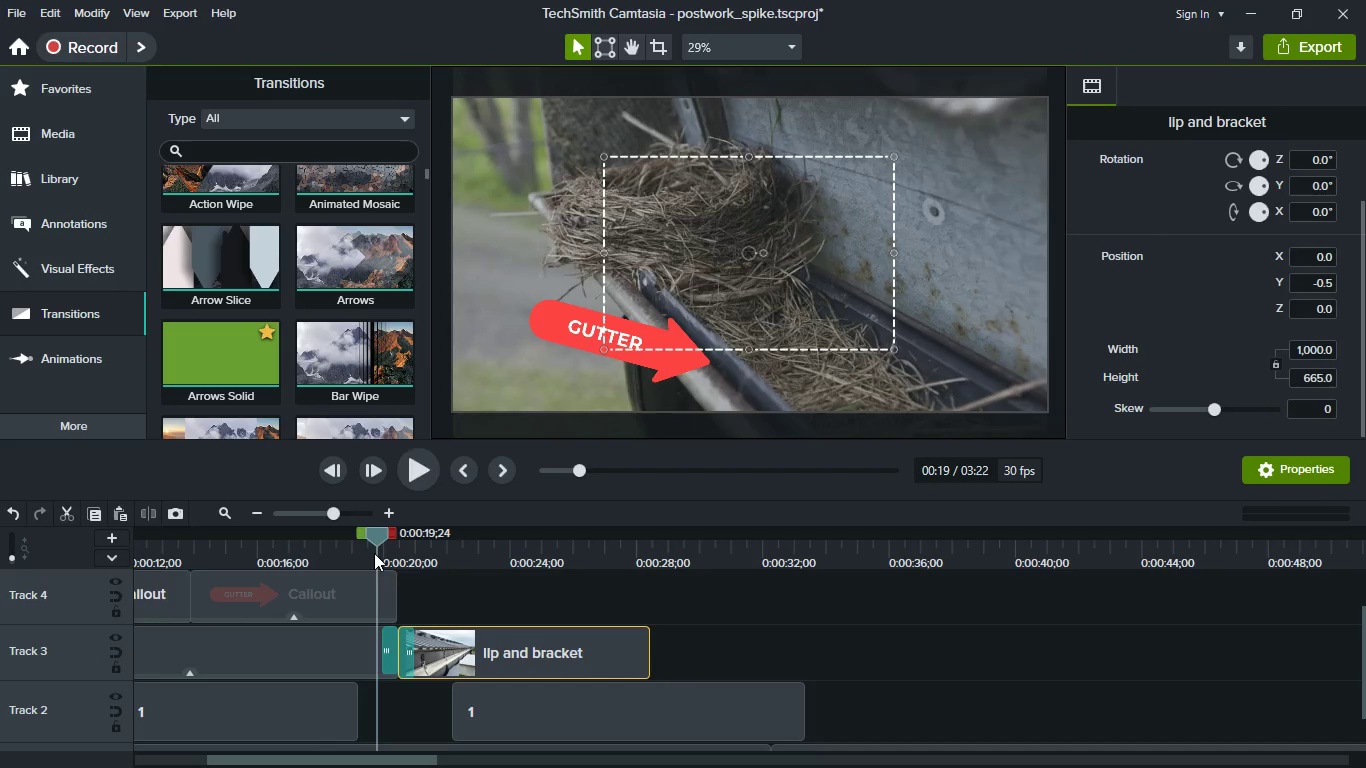 
left_click([374, 553])
 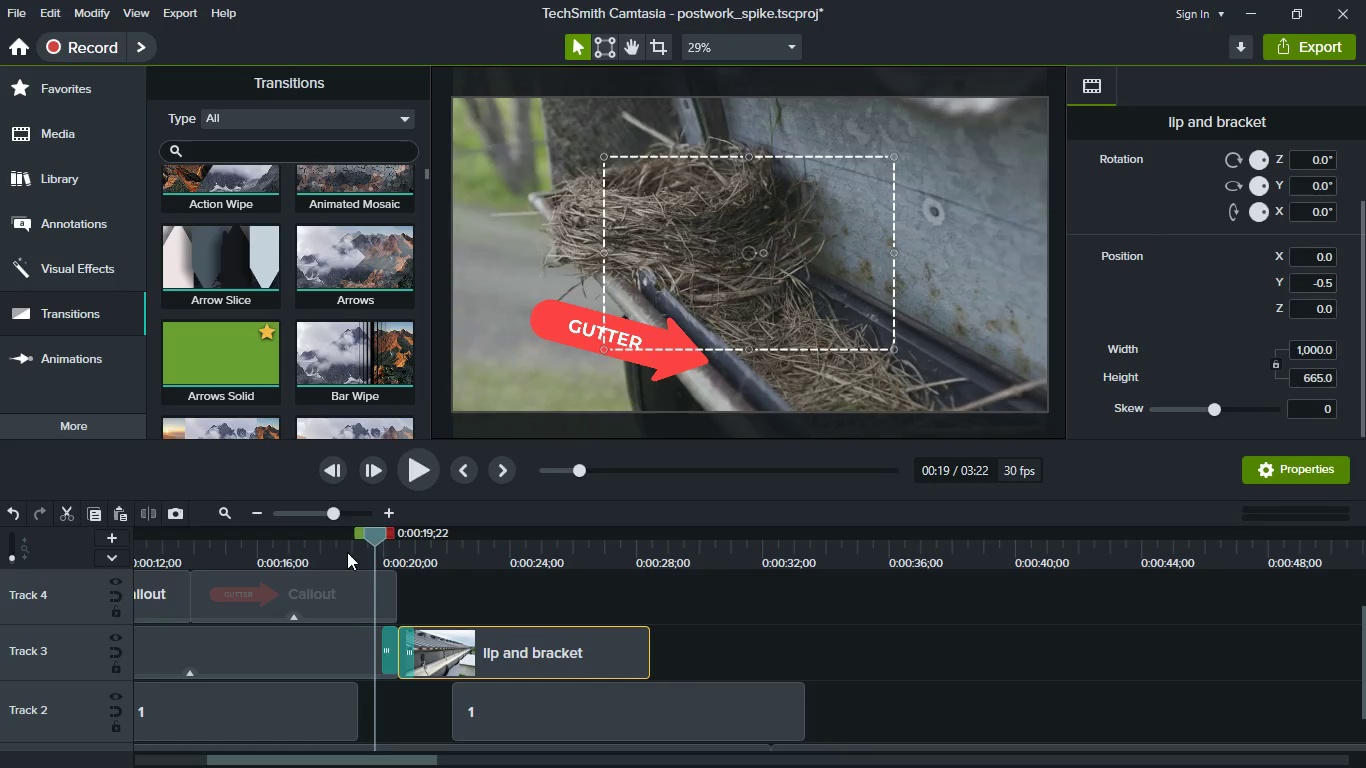 
left_click([346, 552])
 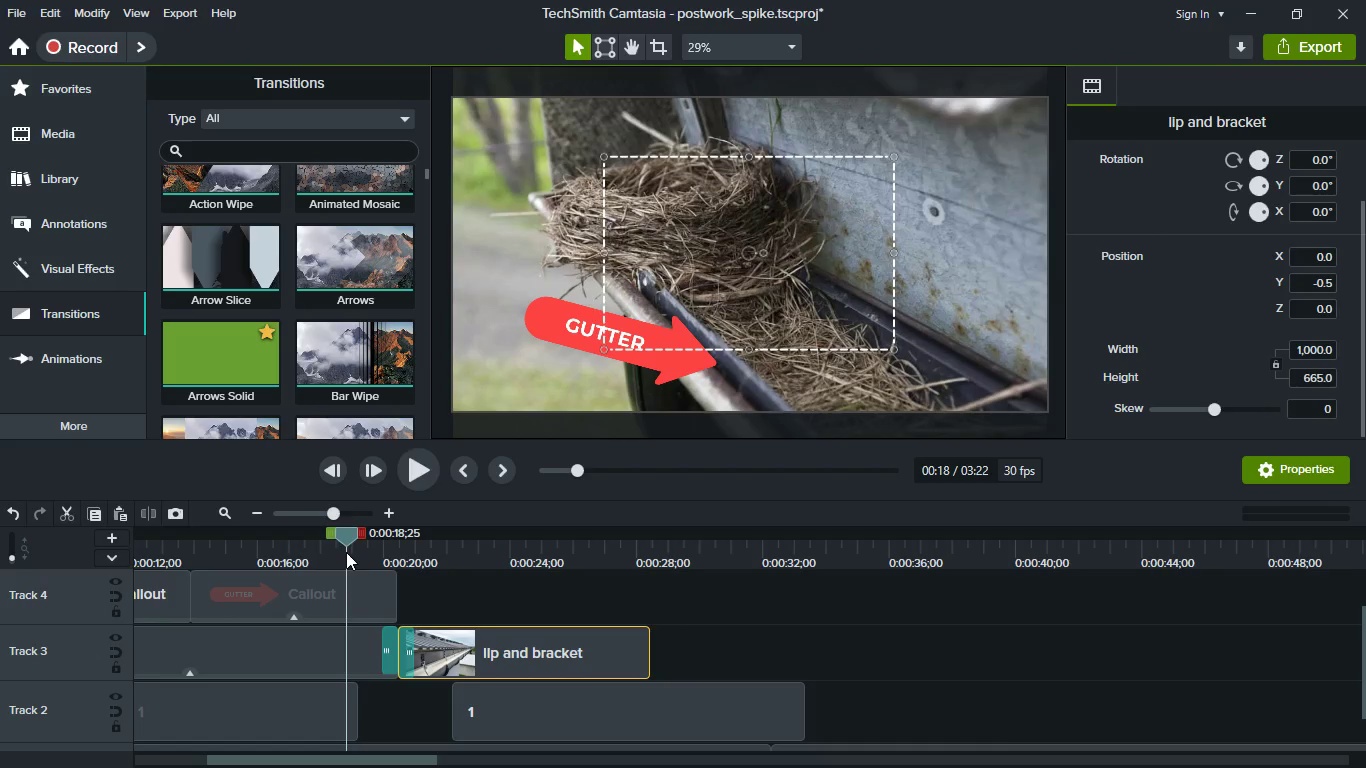 
key(Space)
 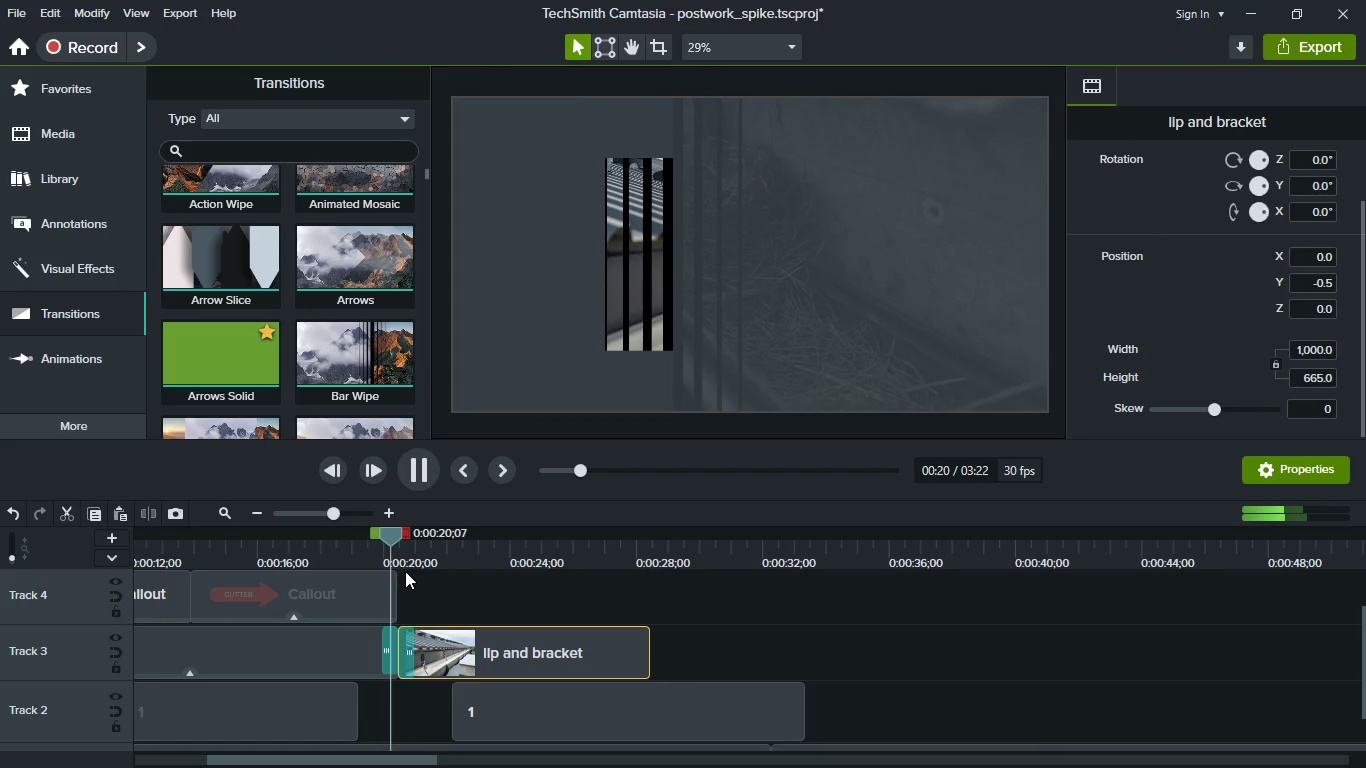 
key(Space)
 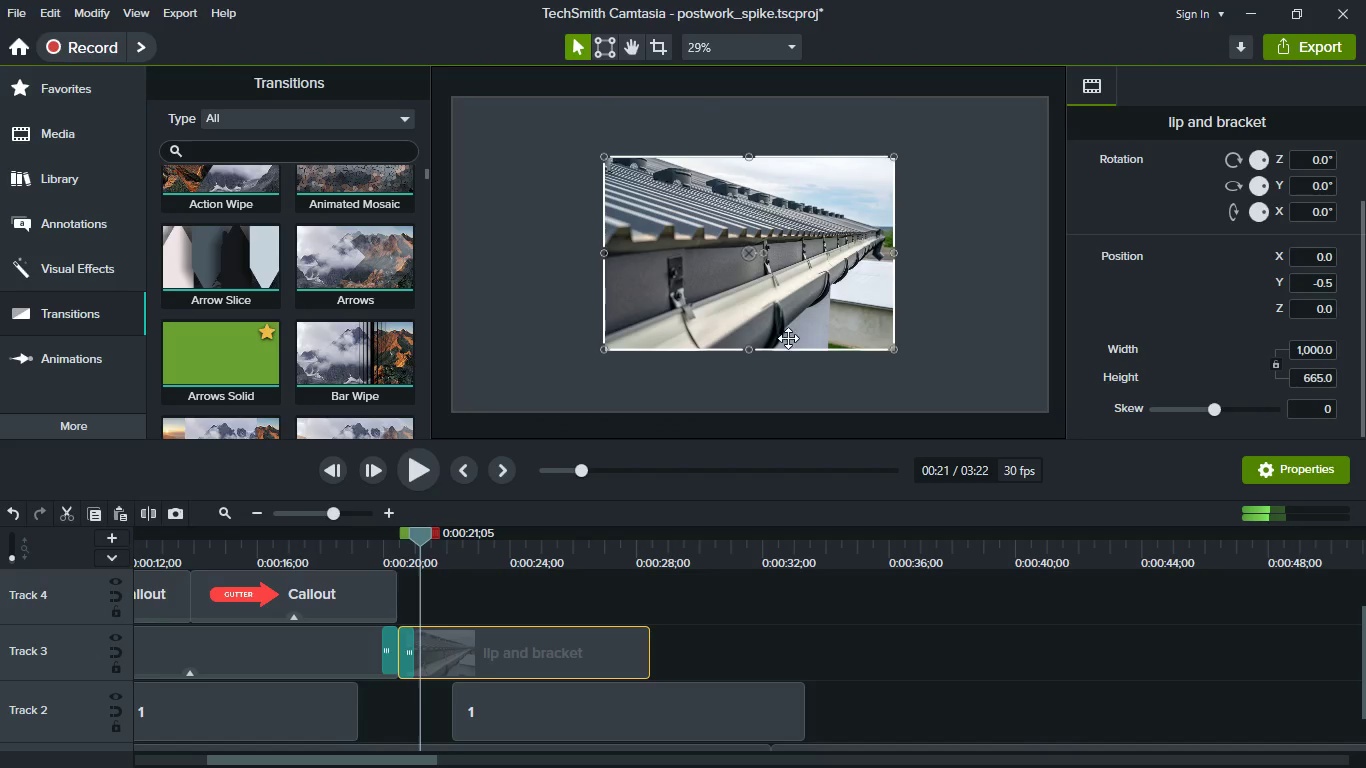 
right_click([815, 308])
 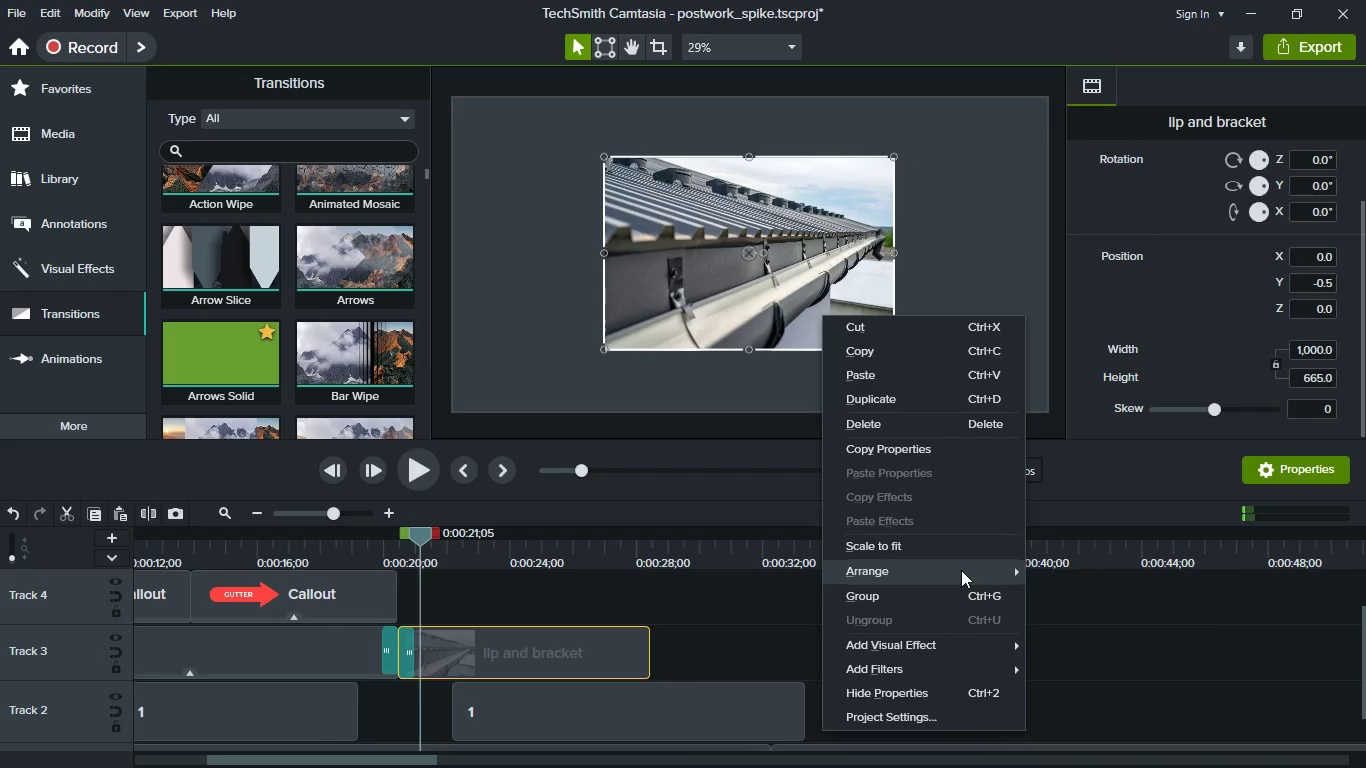 
mouse_move([926, 526])
 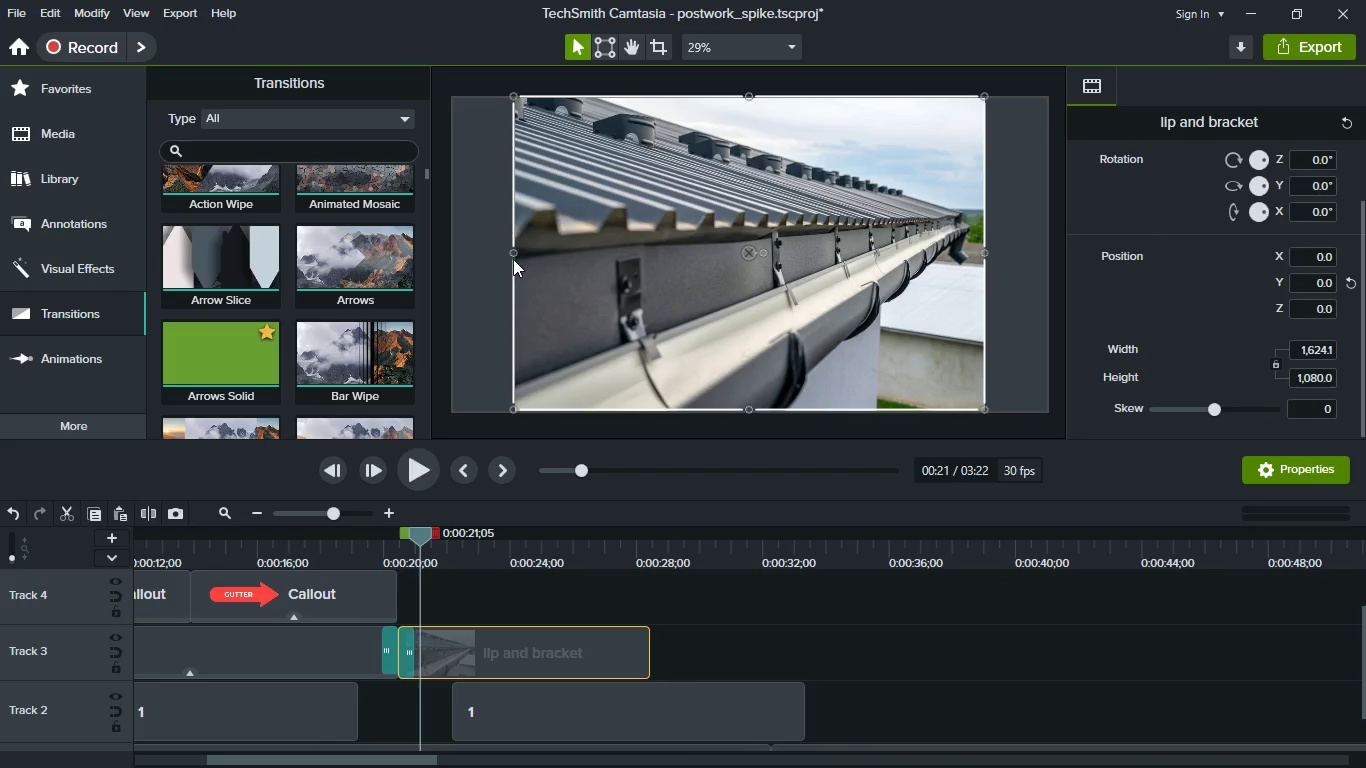 
left_click_drag(start_coordinate=[515, 258], to_coordinate=[508, 253])
 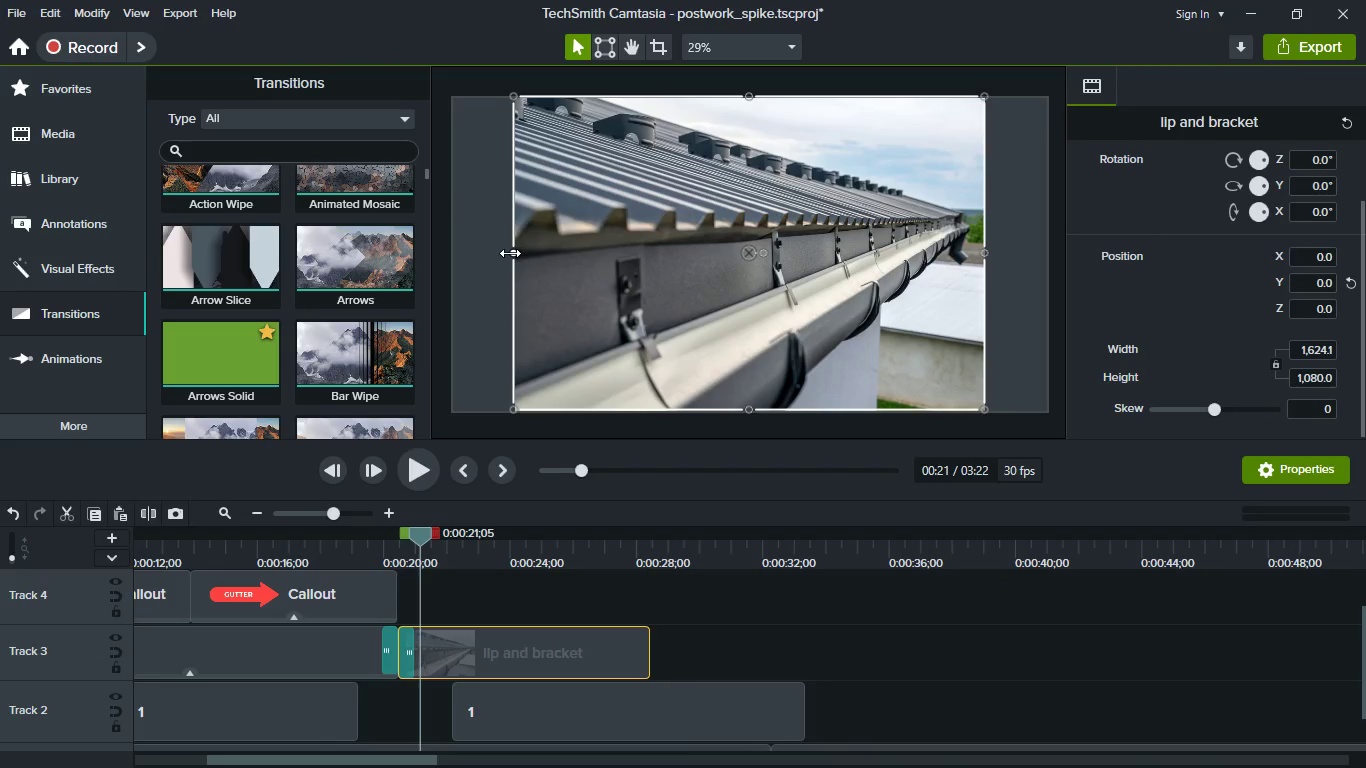 
left_click_drag(start_coordinate=[510, 253], to_coordinate=[436, 249])
 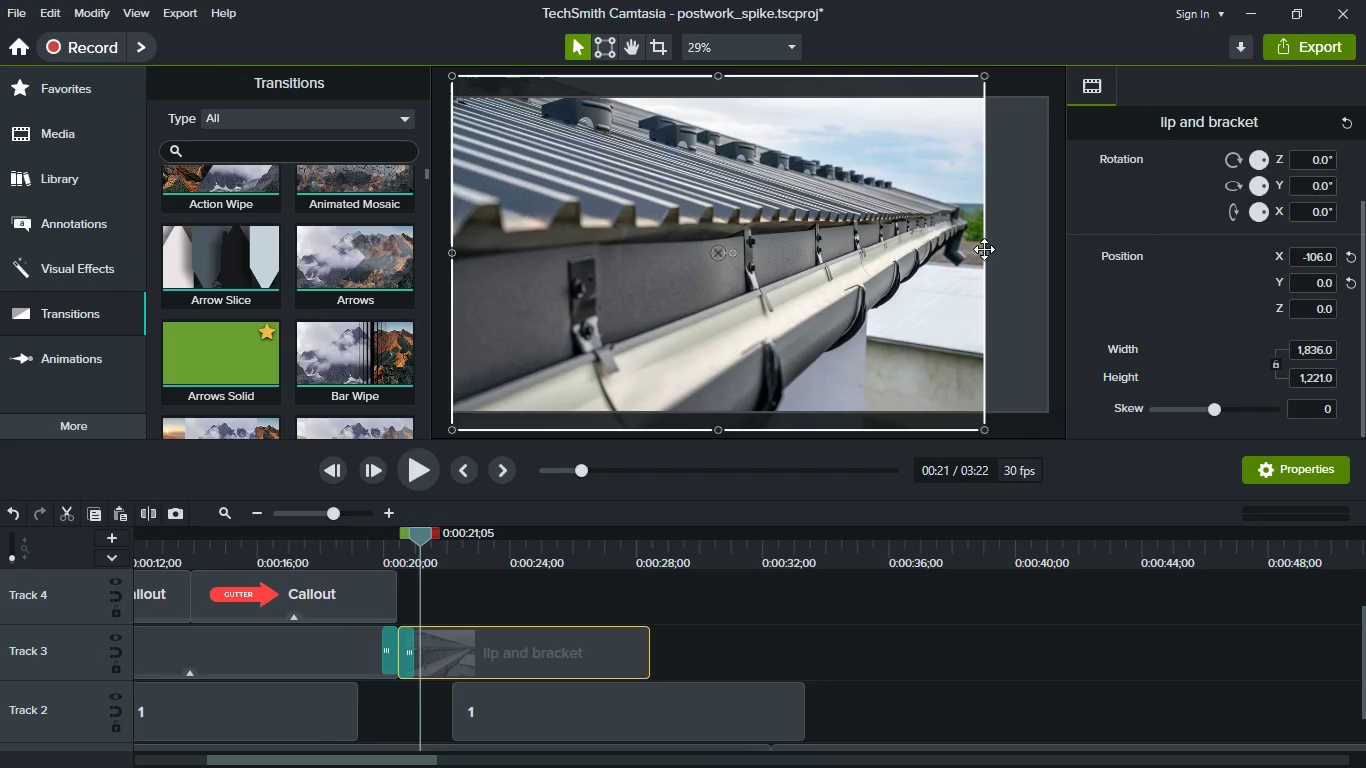 
left_click_drag(start_coordinate=[982, 251], to_coordinate=[1042, 259])
 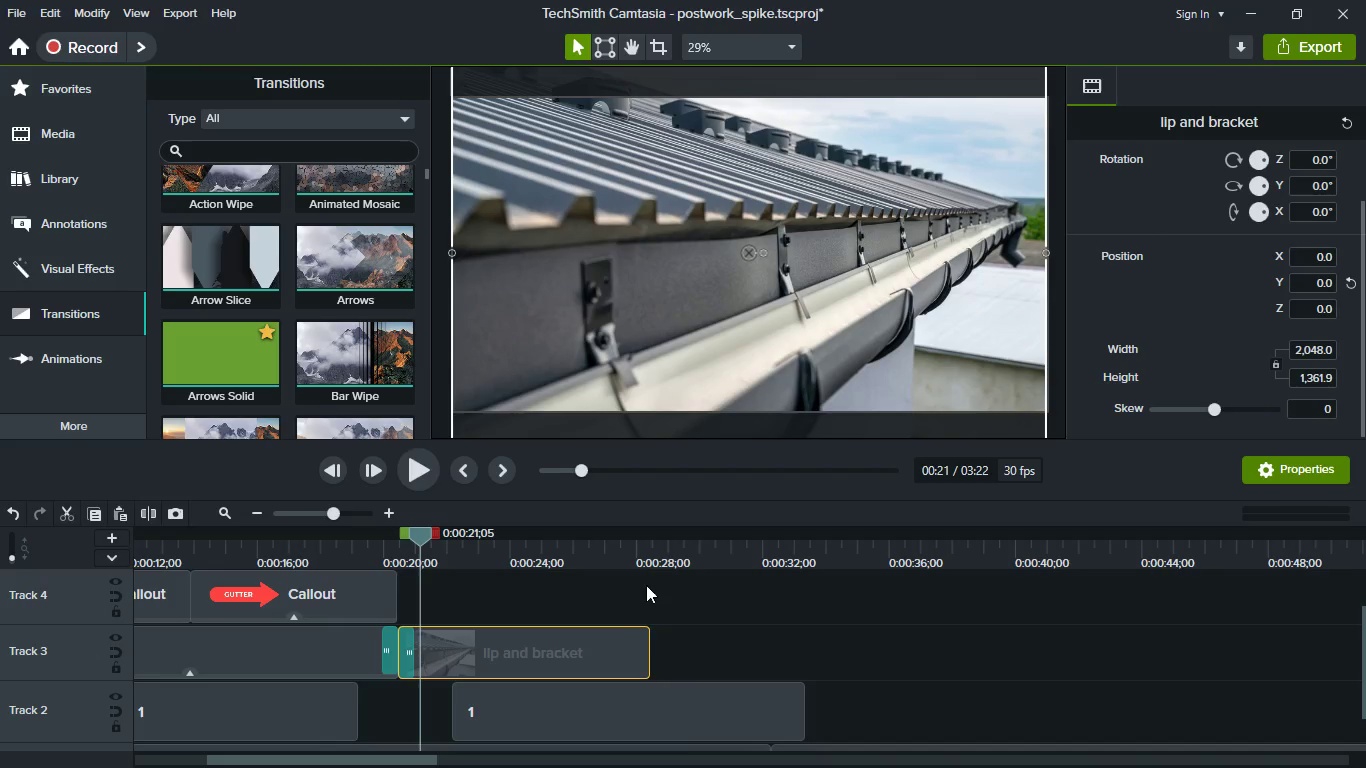 
key(Space)
 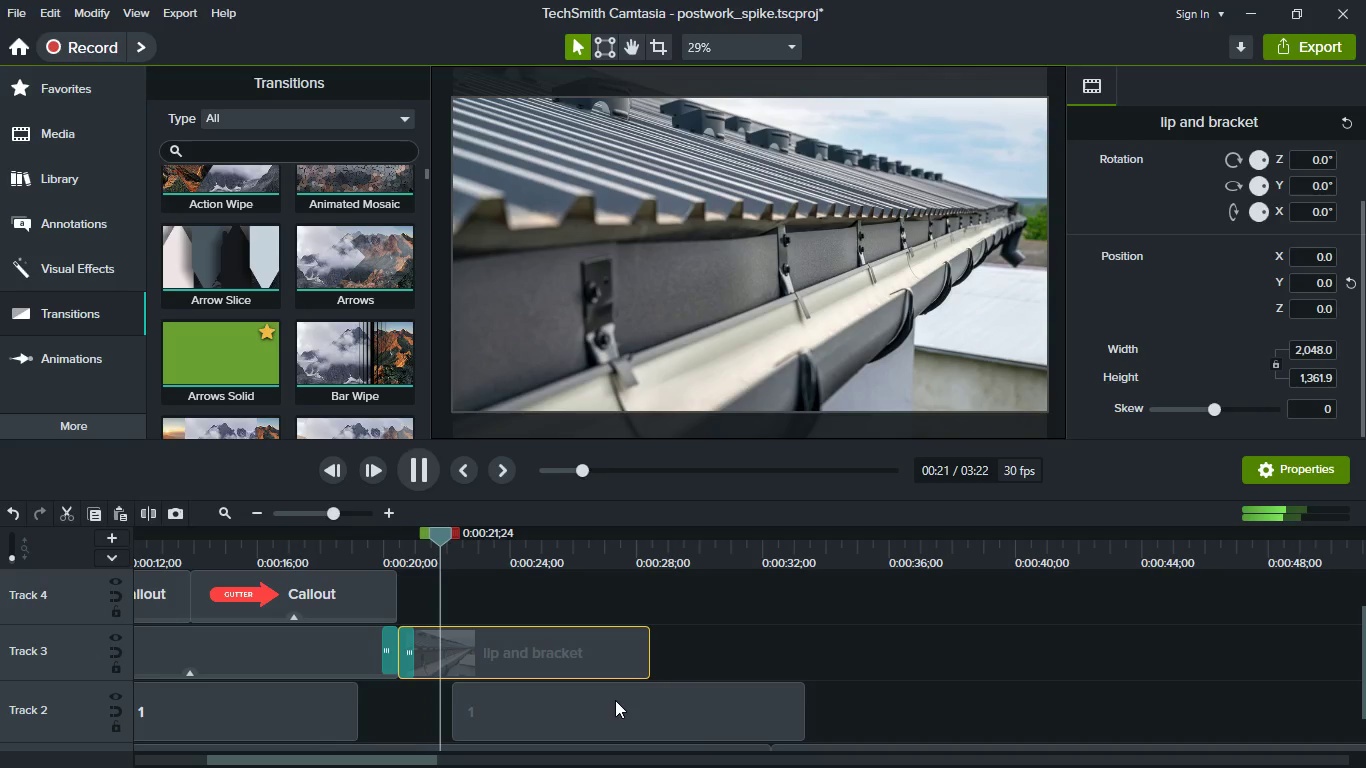 
key(Space)
 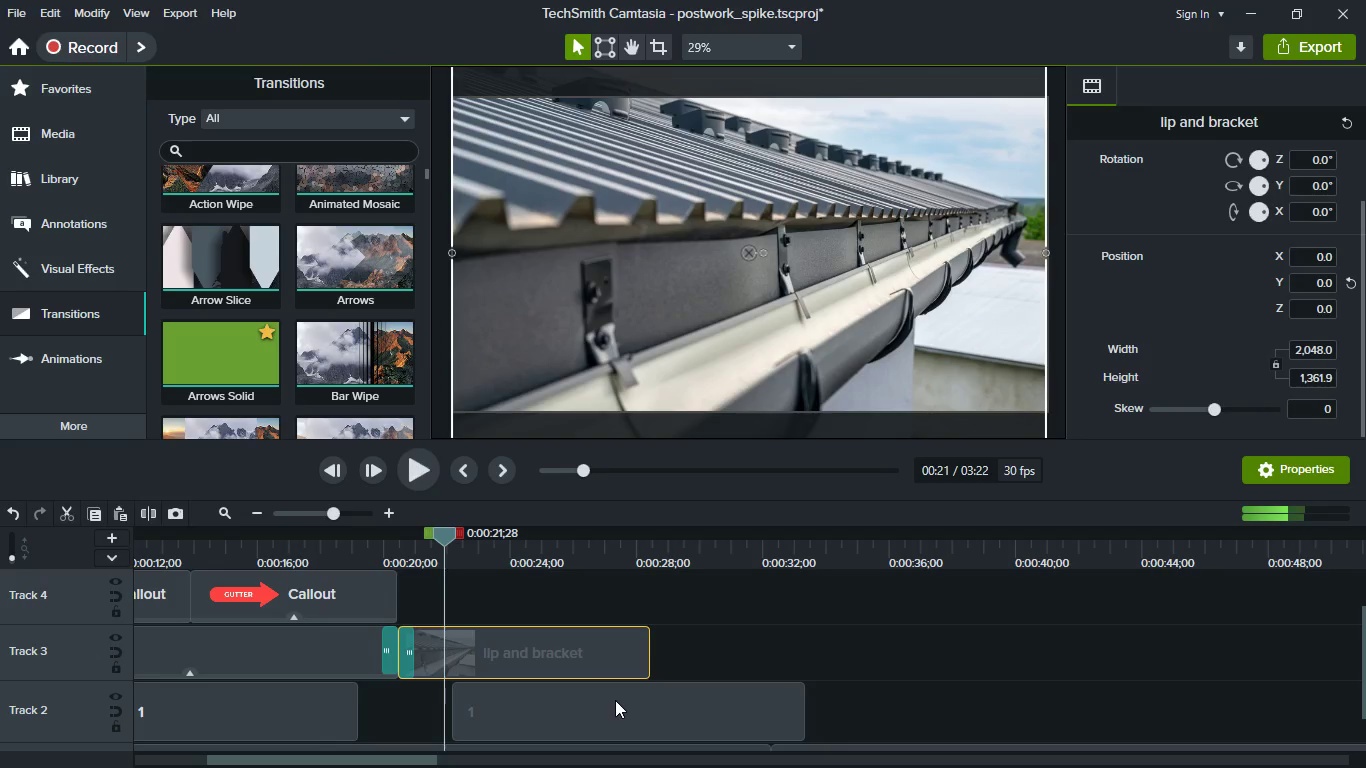 
left_click_drag(start_coordinate=[615, 700], to_coordinate=[604, 699])
 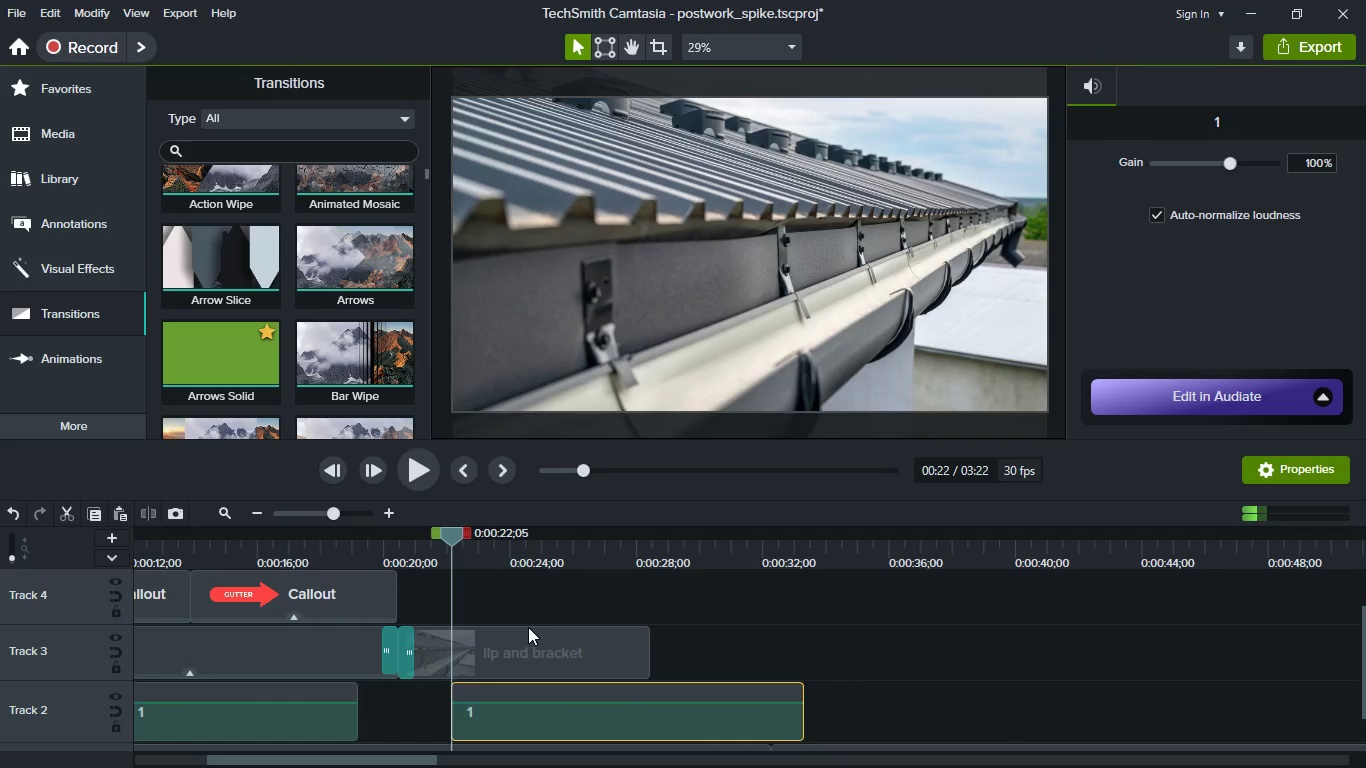 
key(Space)
 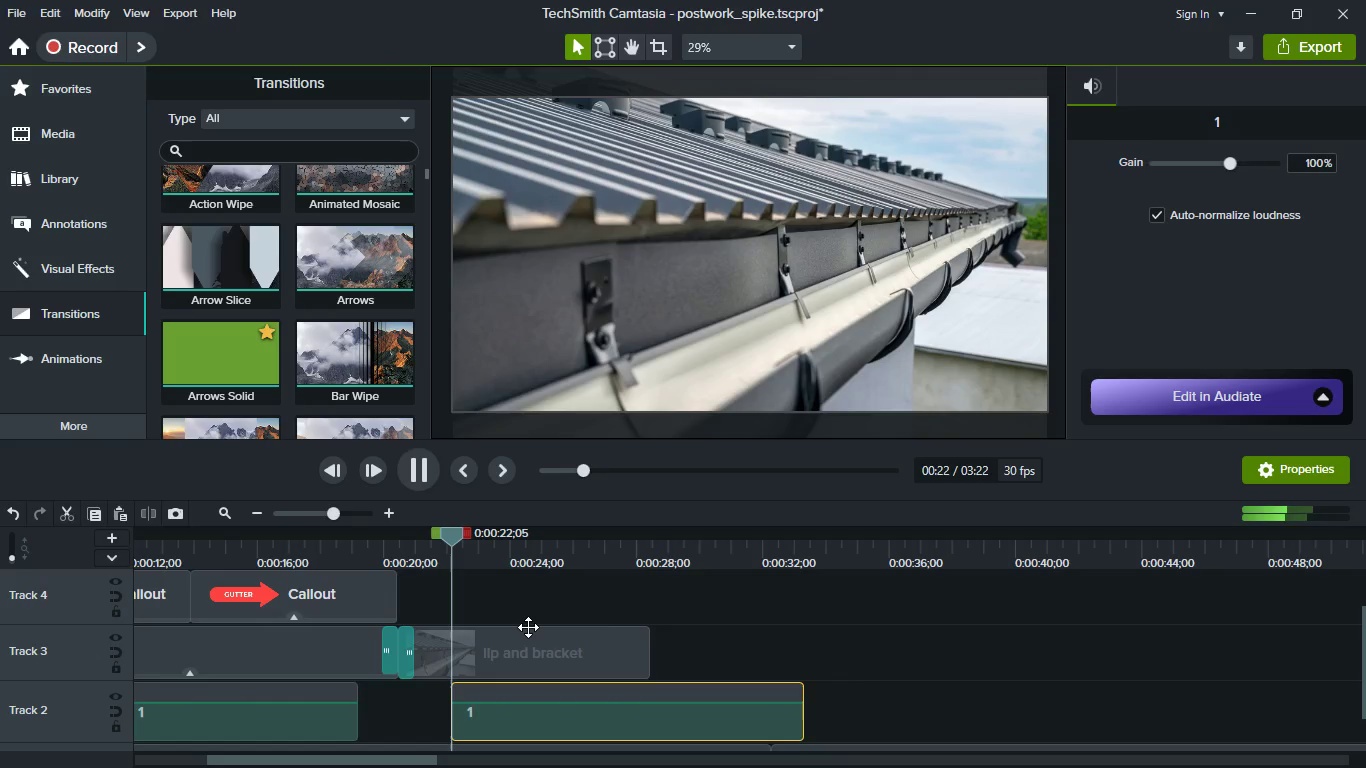 
key(Space)
 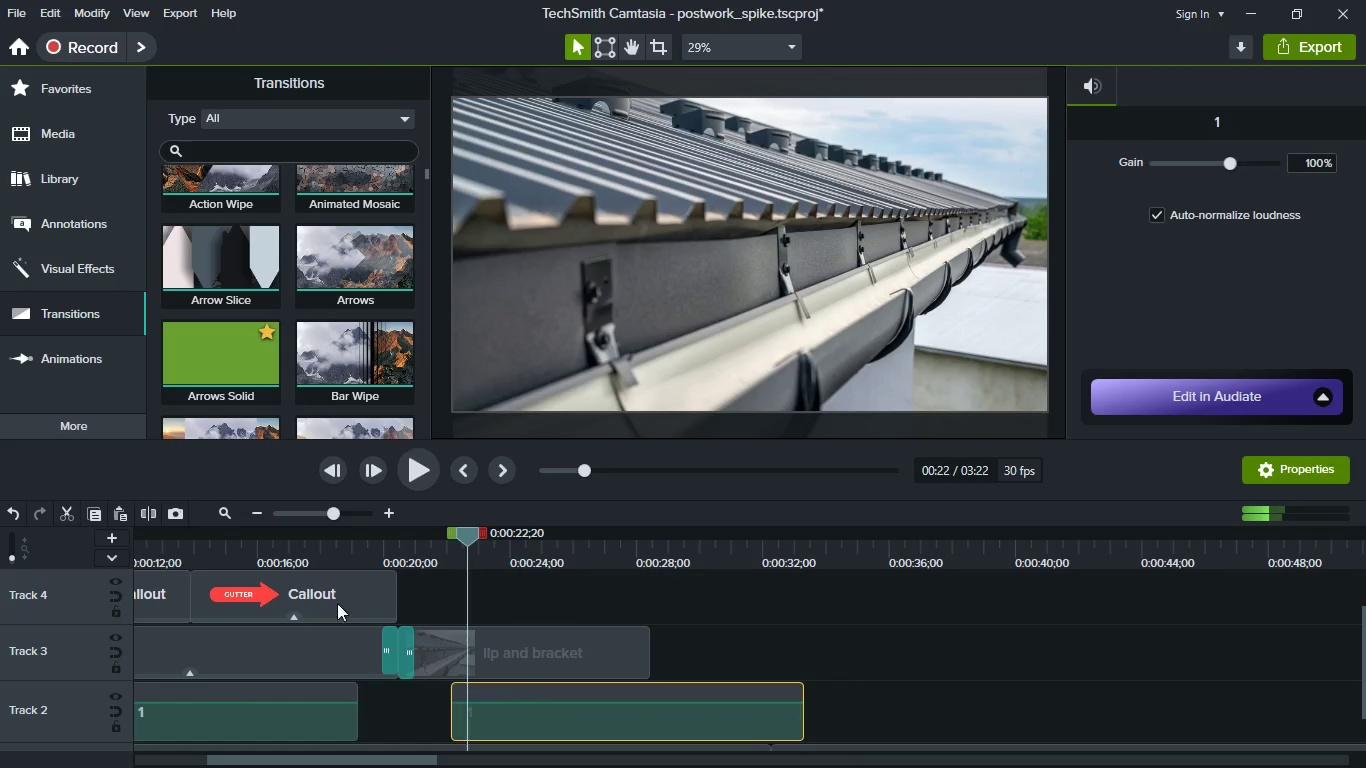 
left_click([334, 601])
 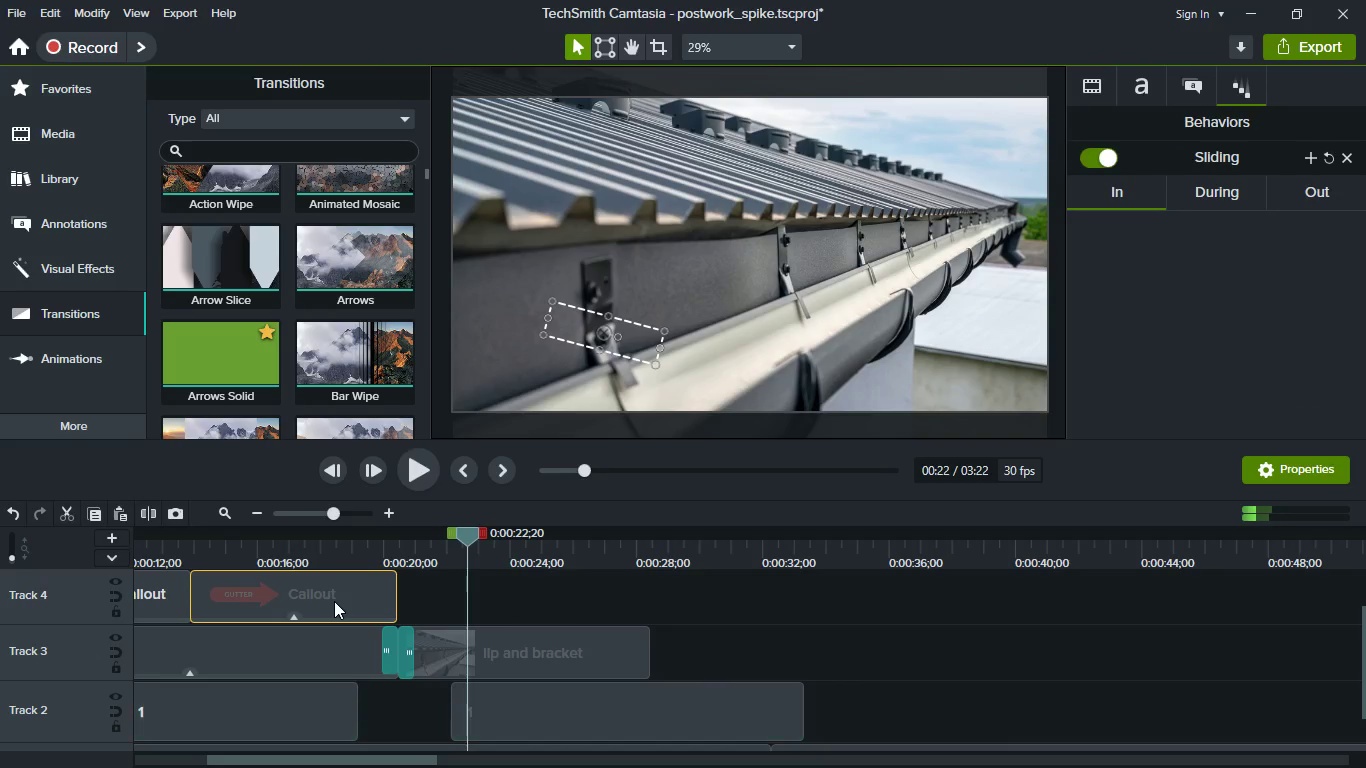 
key(Control+C)
 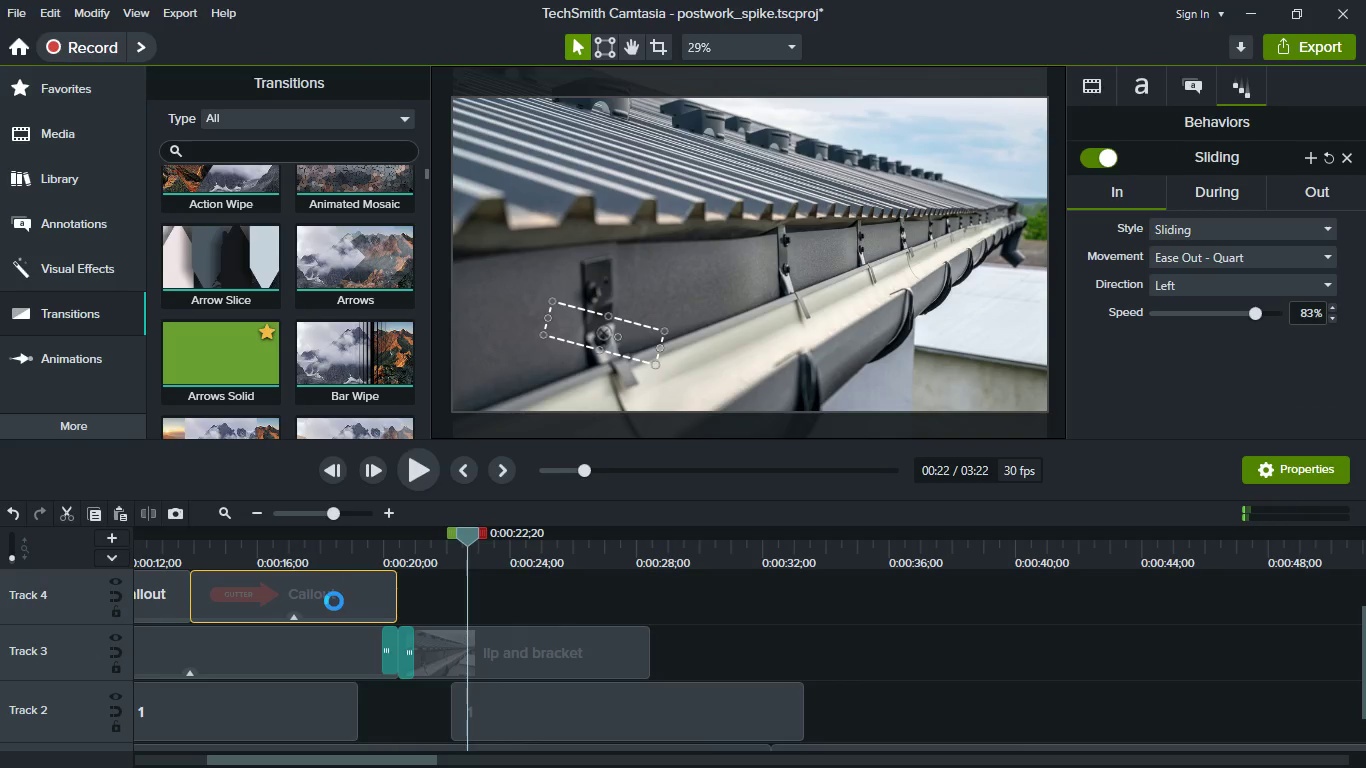 
key(Control+V)
 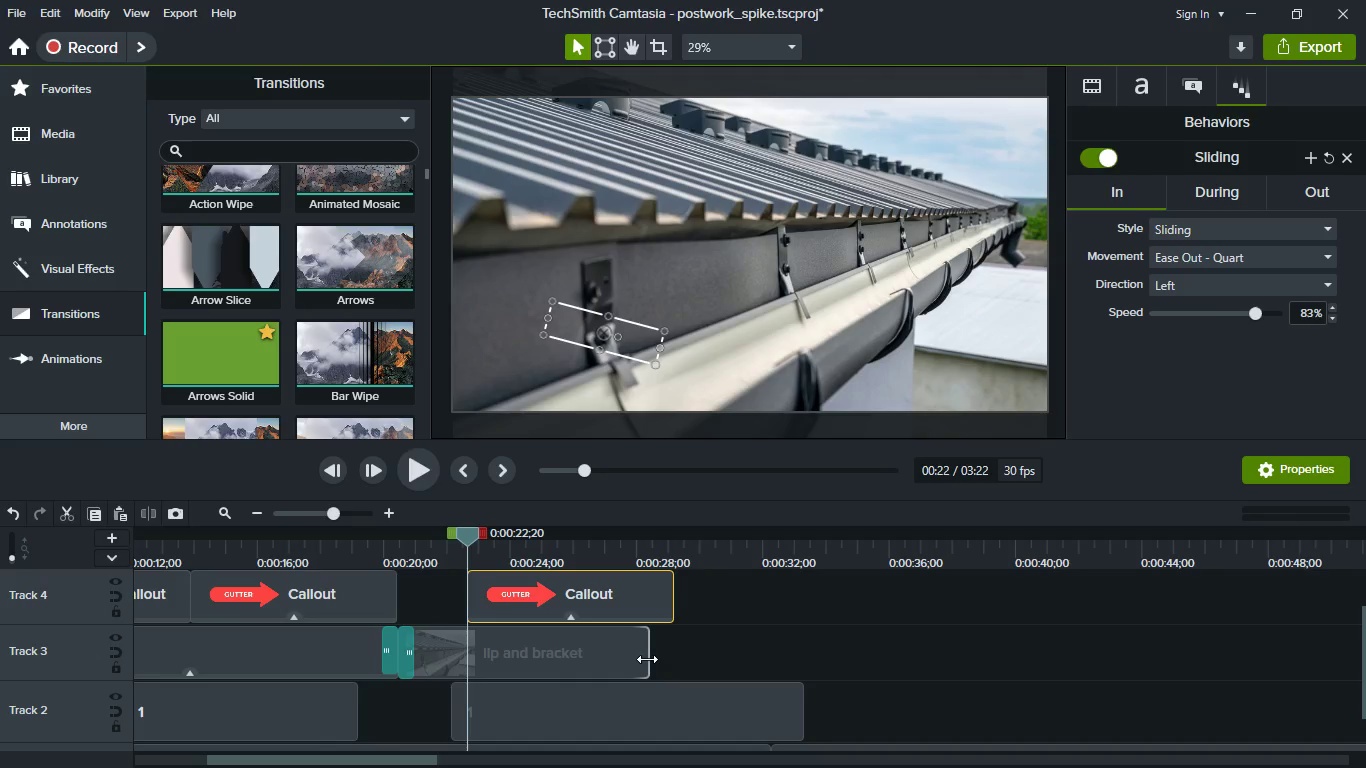 
left_click_drag(start_coordinate=[647, 659], to_coordinate=[950, 695])
 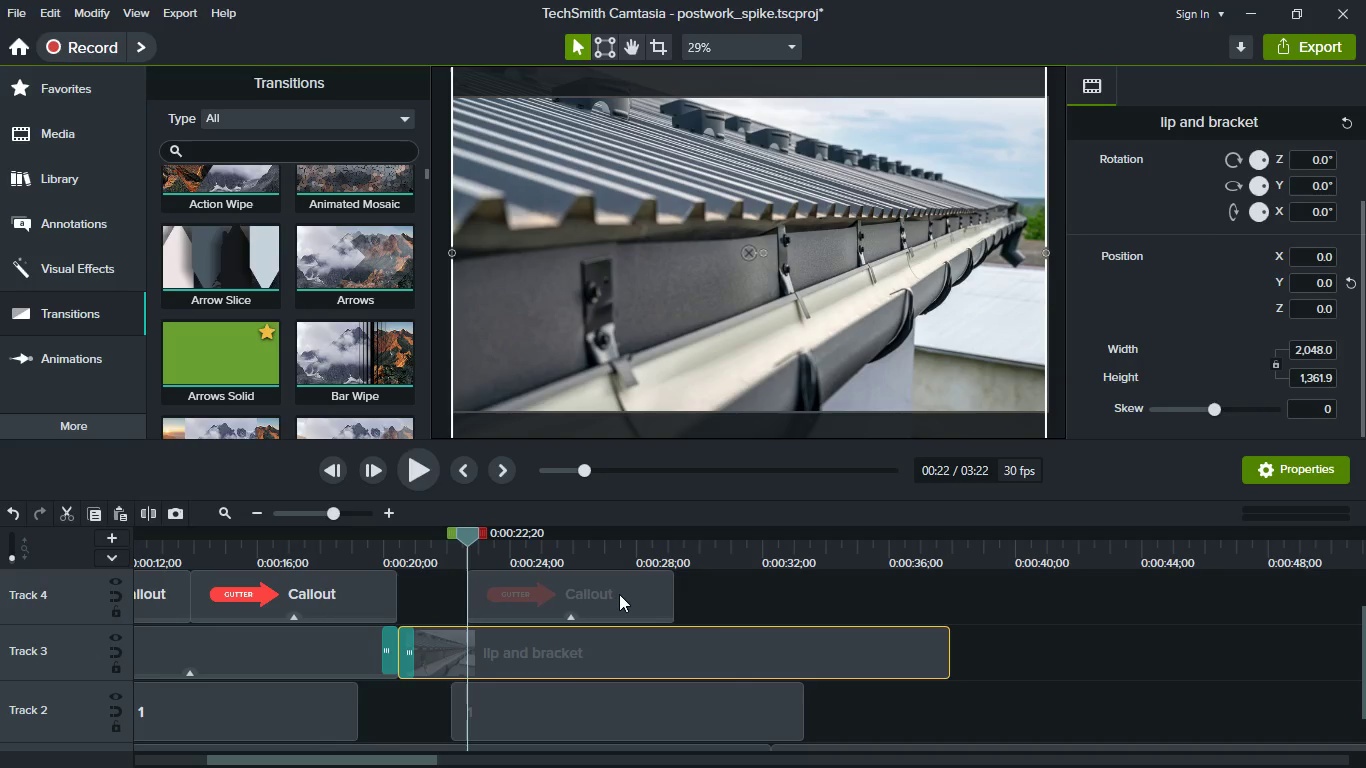 
left_click([619, 594])
 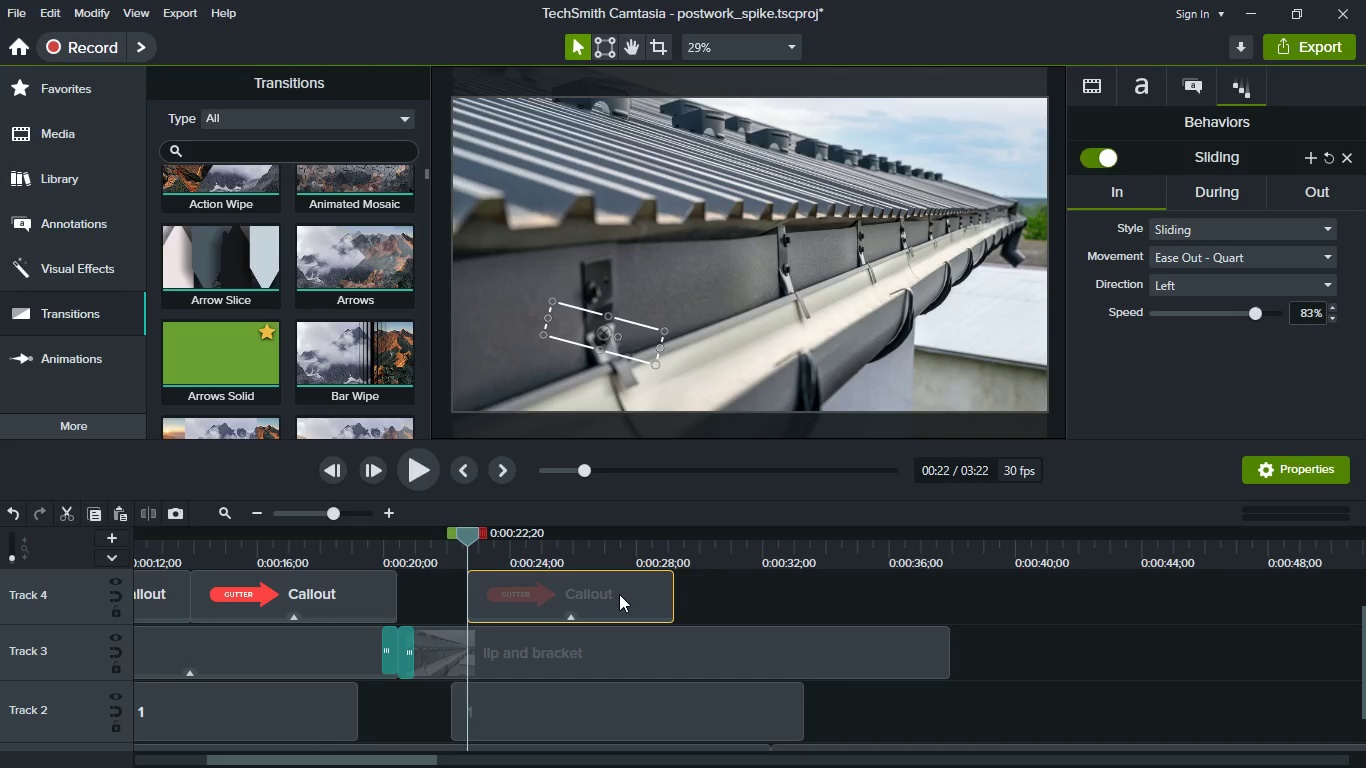 
key(Space)
 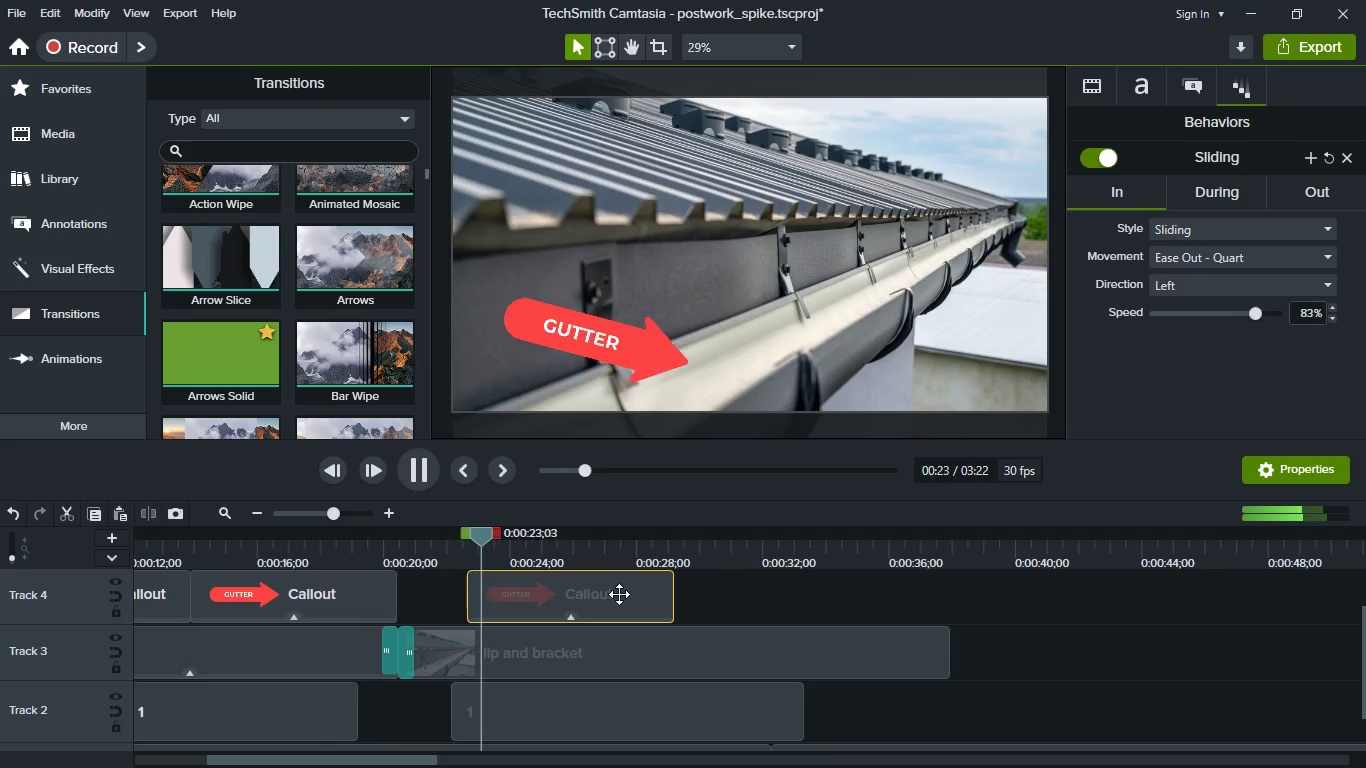 
key(Space)
 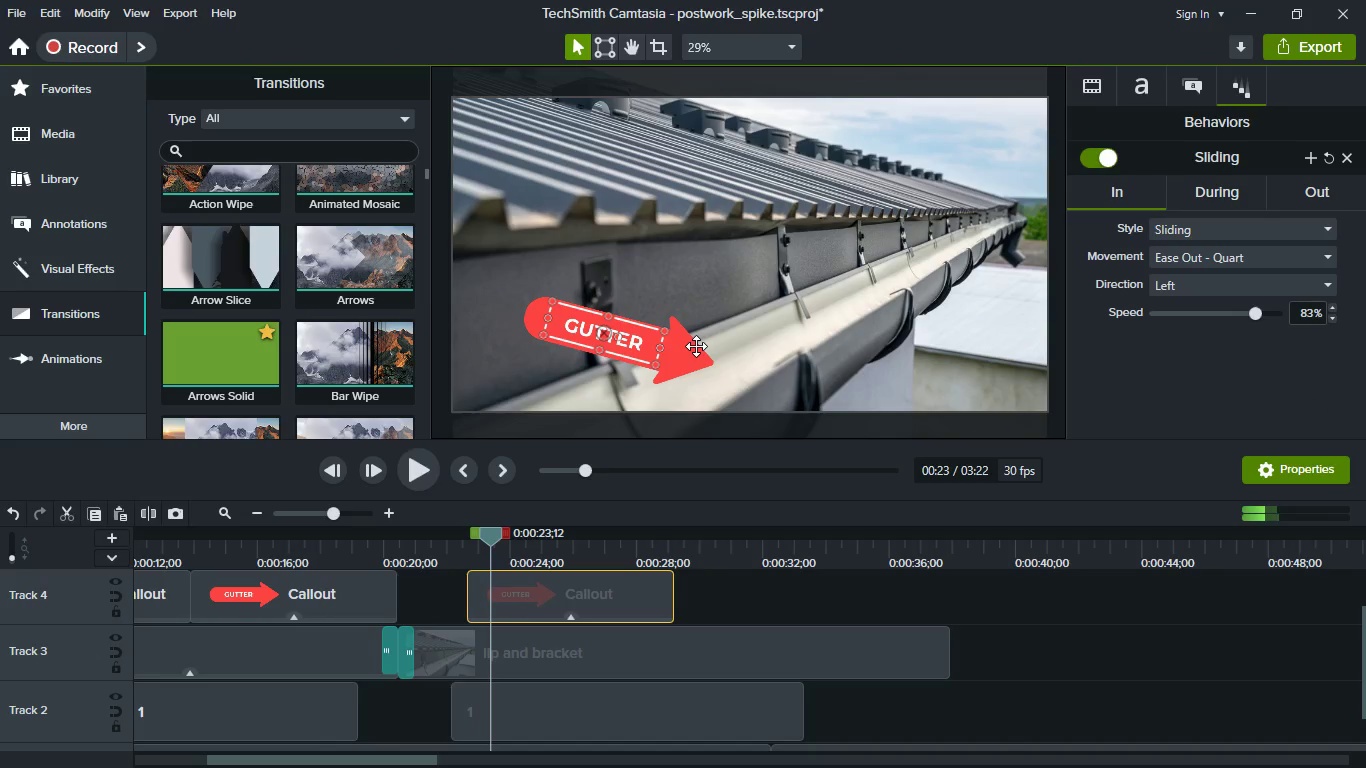 
left_click_drag(start_coordinate=[689, 348], to_coordinate=[822, 320])
 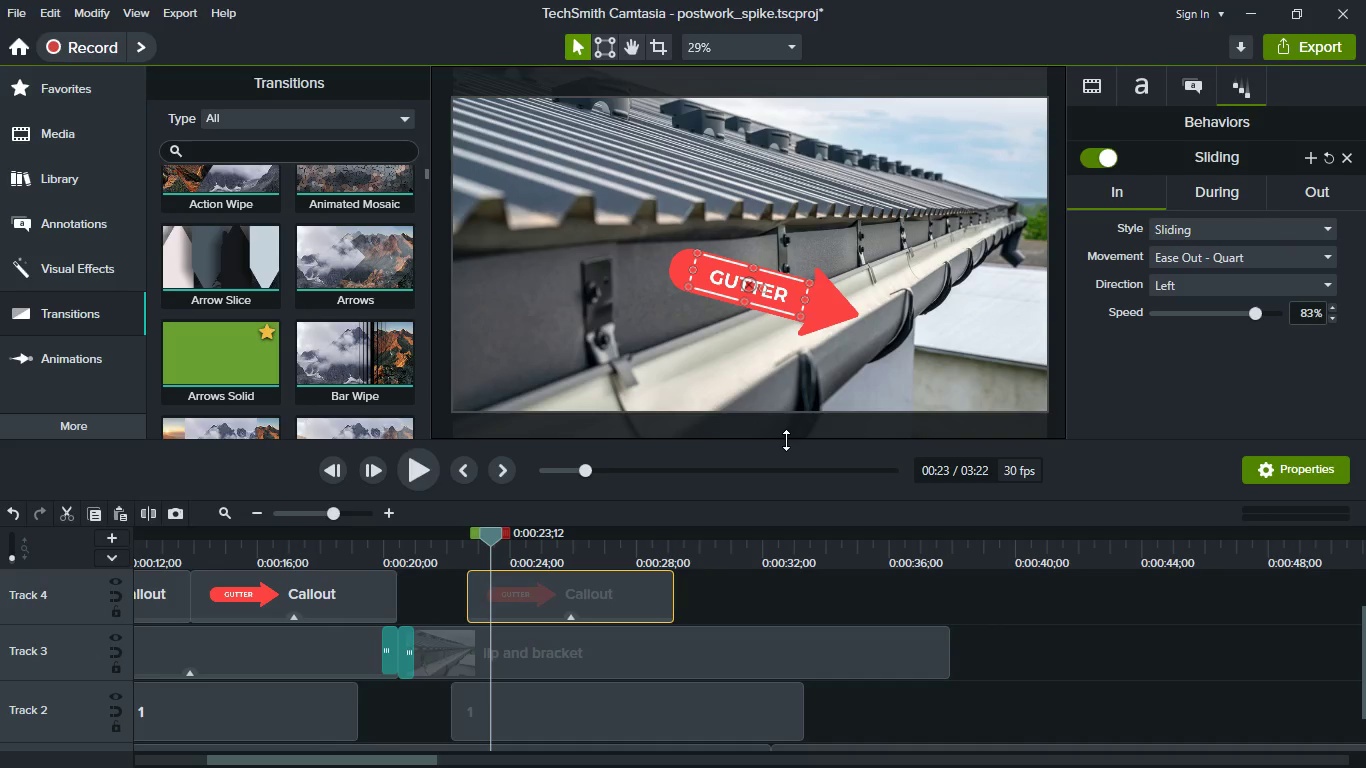 
wait(8.7)
 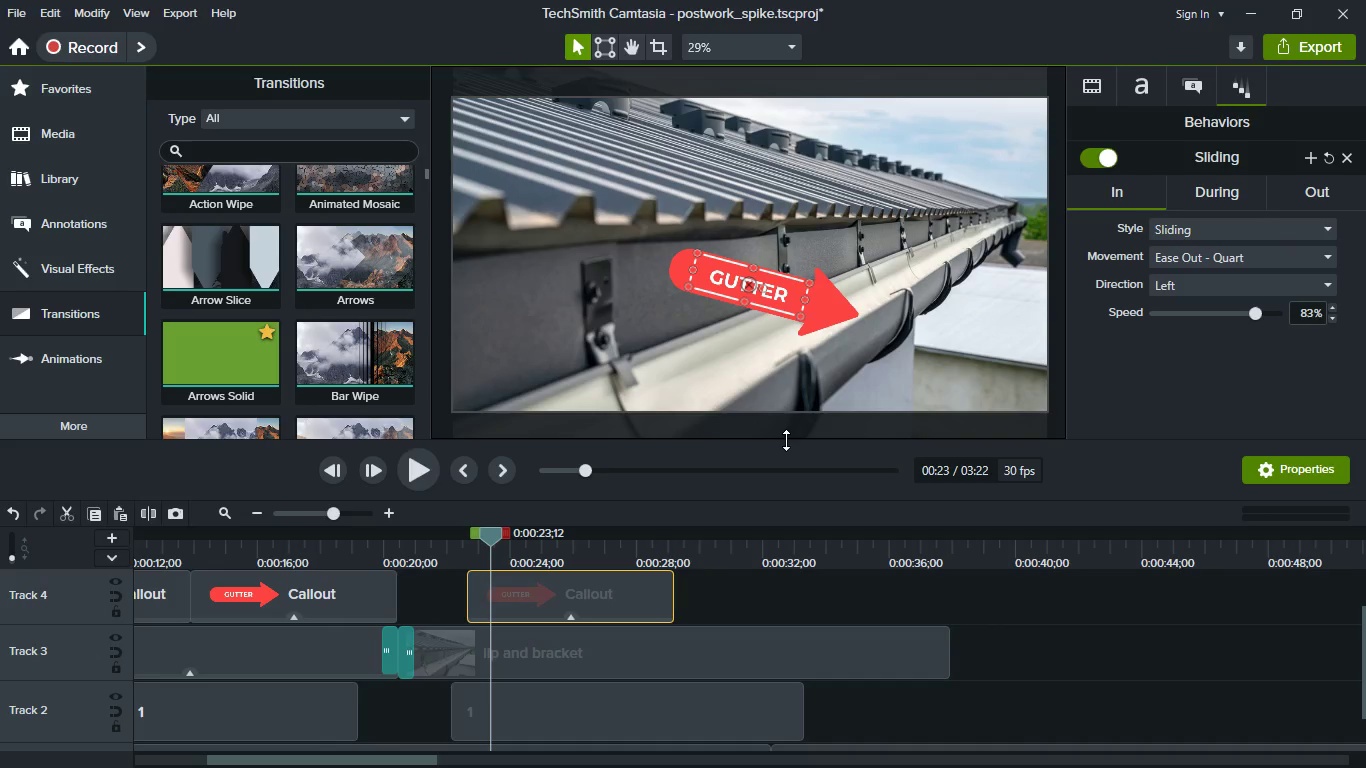 
double_click([785, 288])
 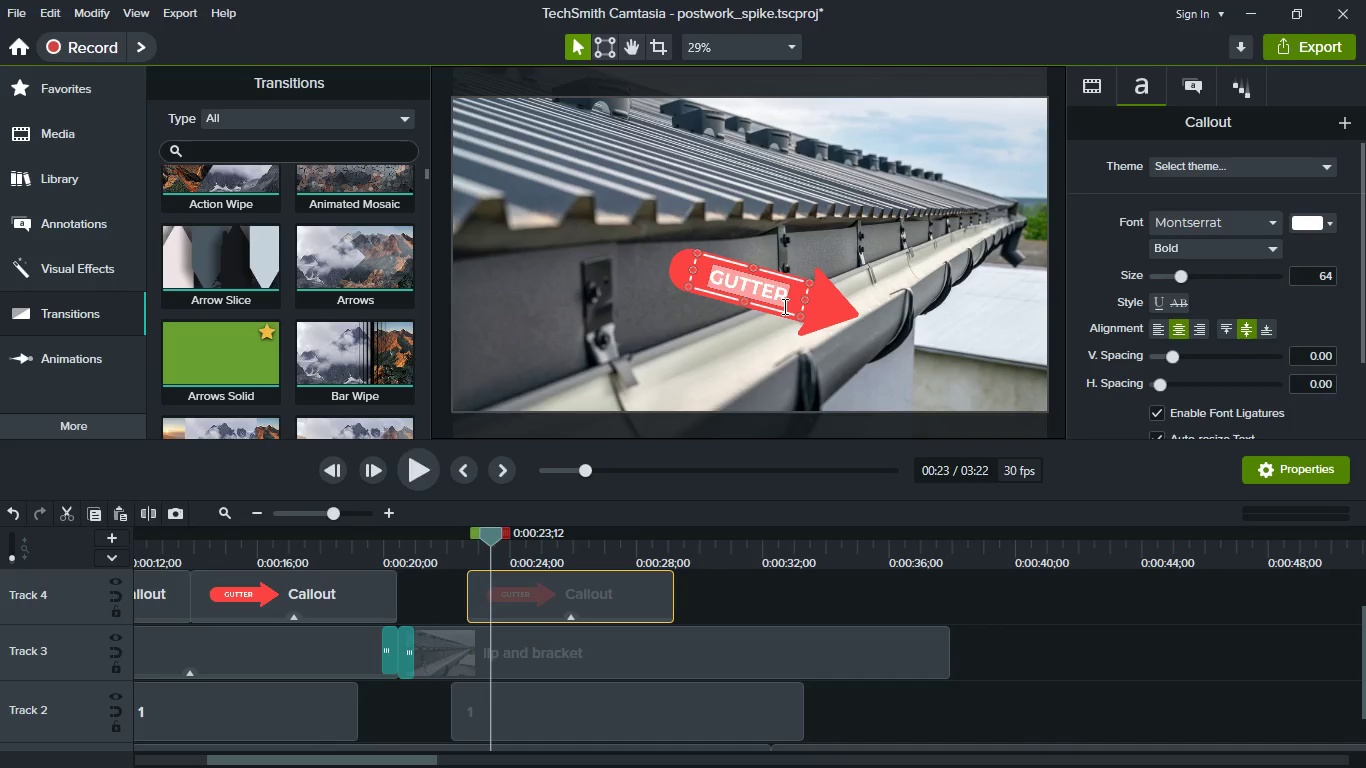 
key(ArrowRight)
 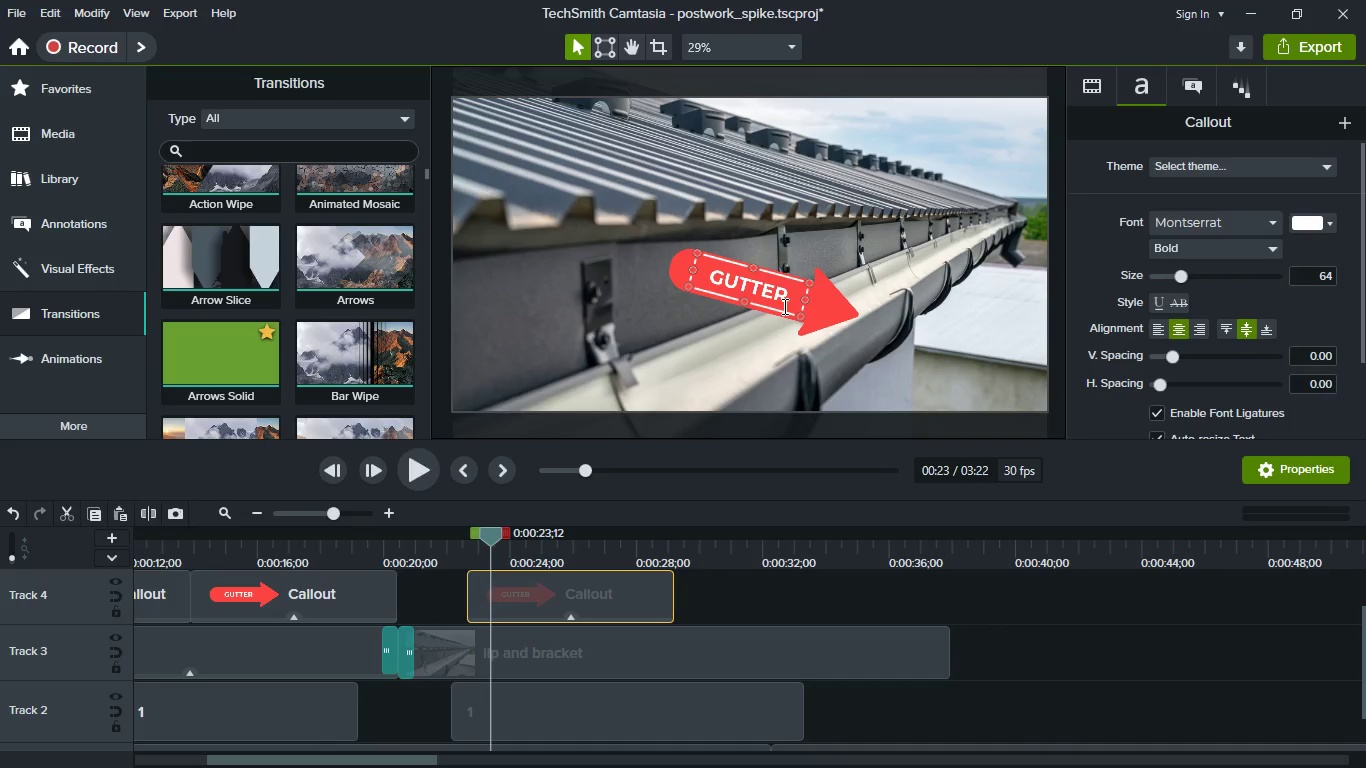 
type( LIP)
 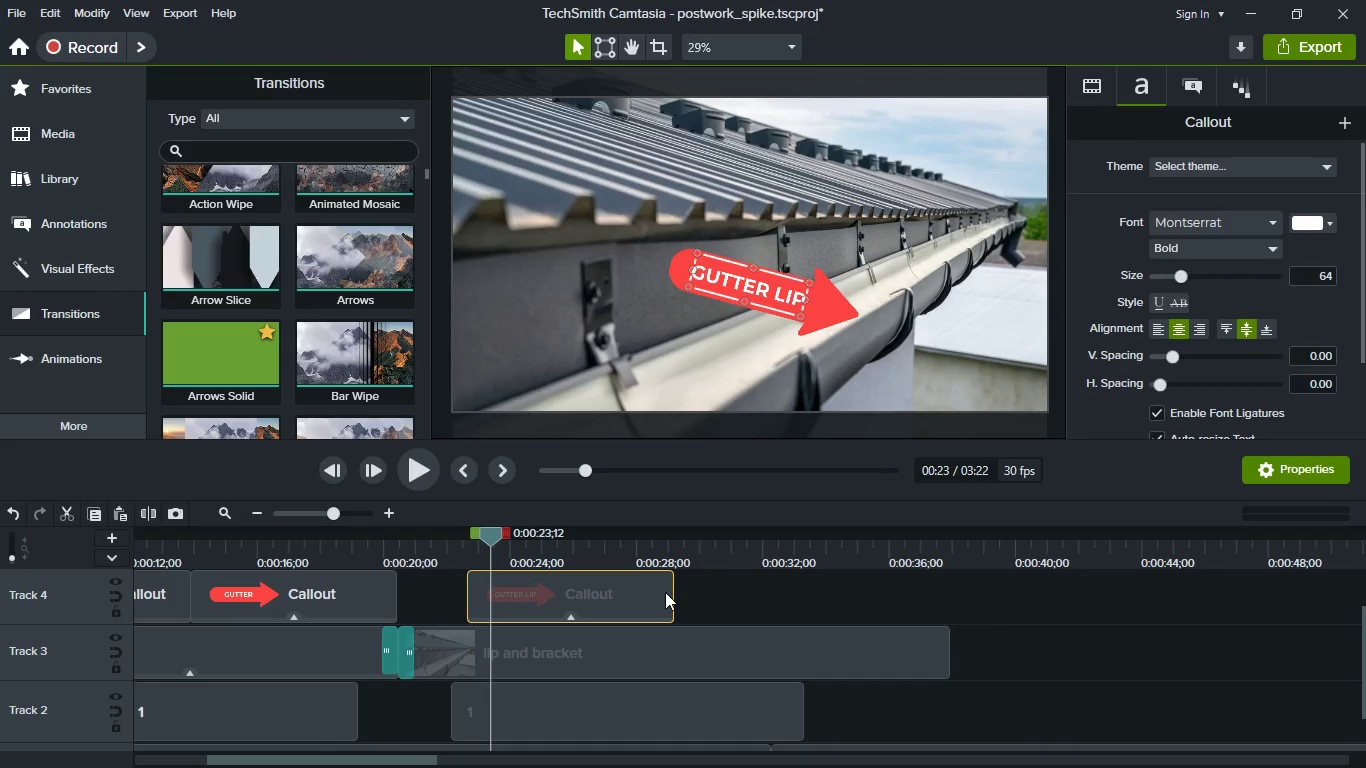 
left_click_drag(start_coordinate=[669, 594], to_coordinate=[757, 593])
 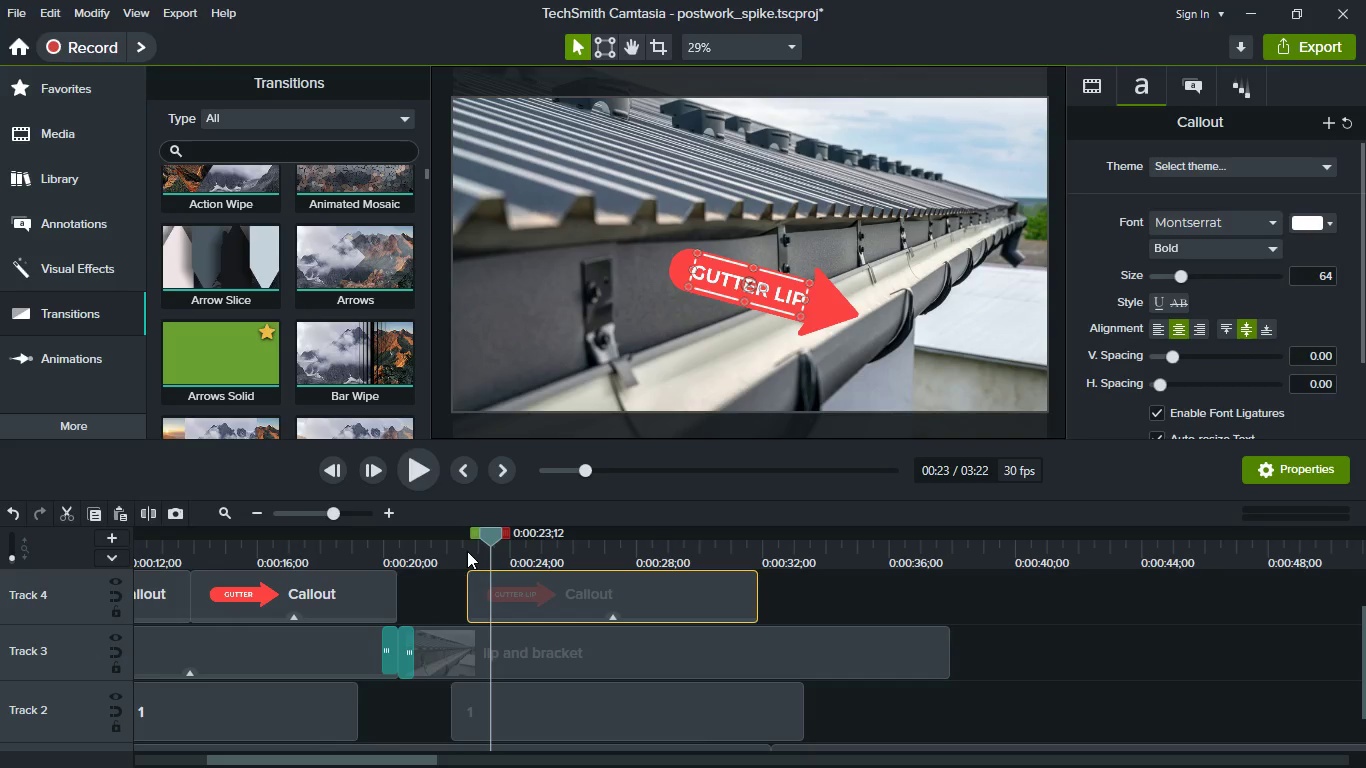 
left_click([467, 551])
 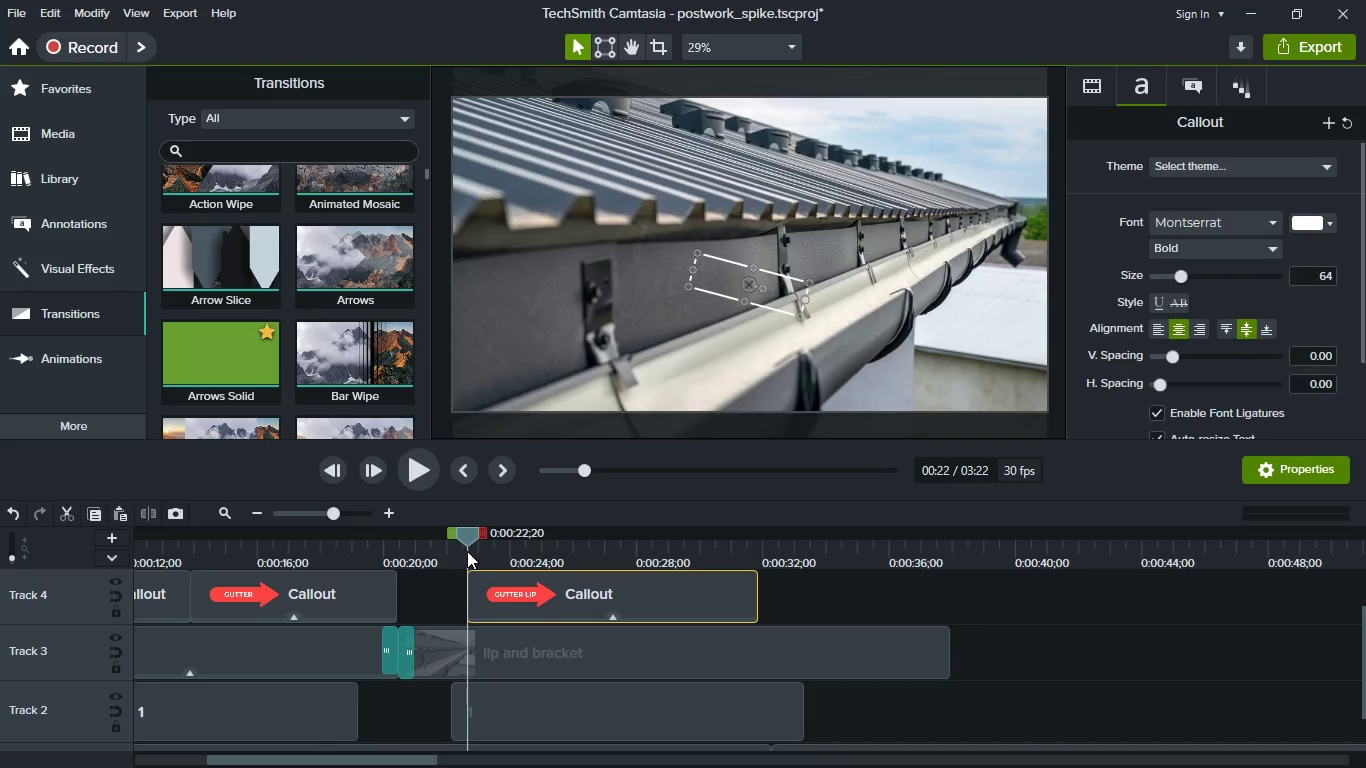 
key(Space)
 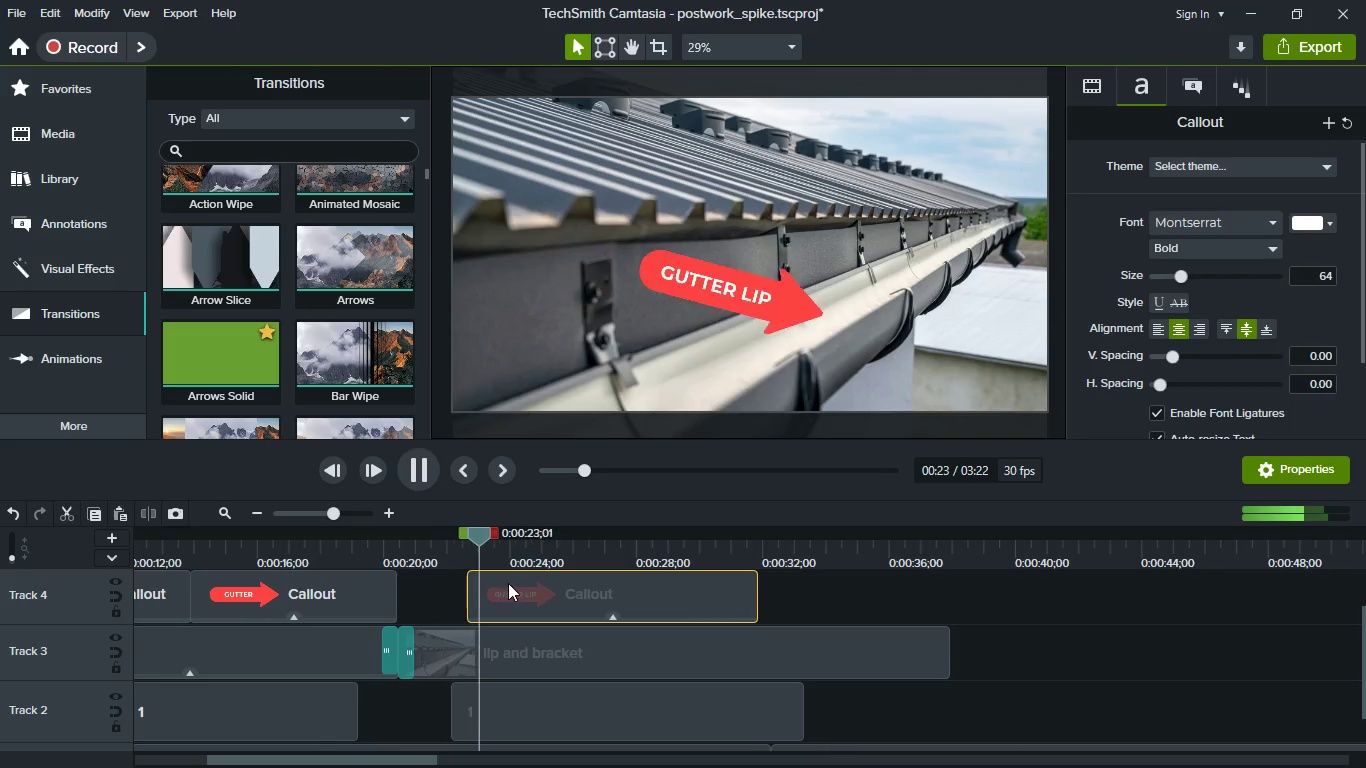 
mouse_move([541, 595])
 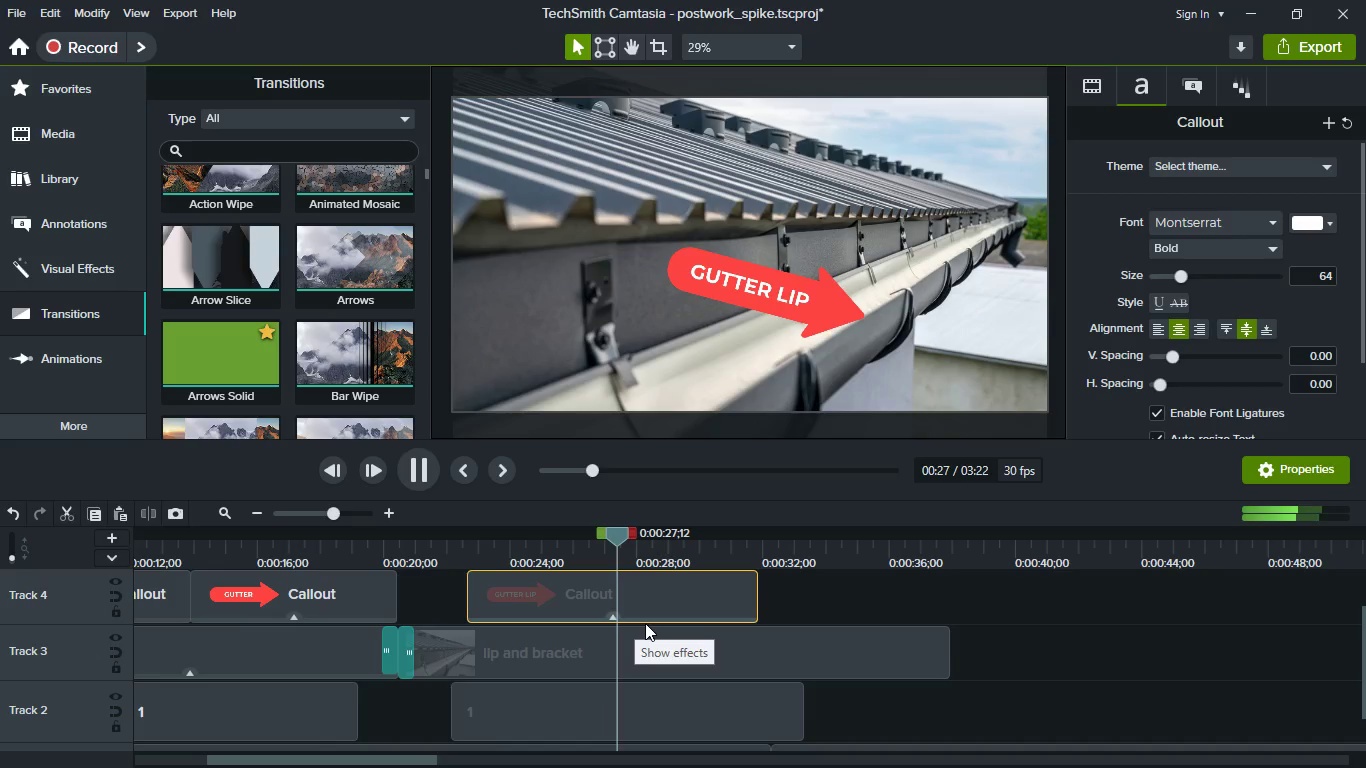 
key(Space)
 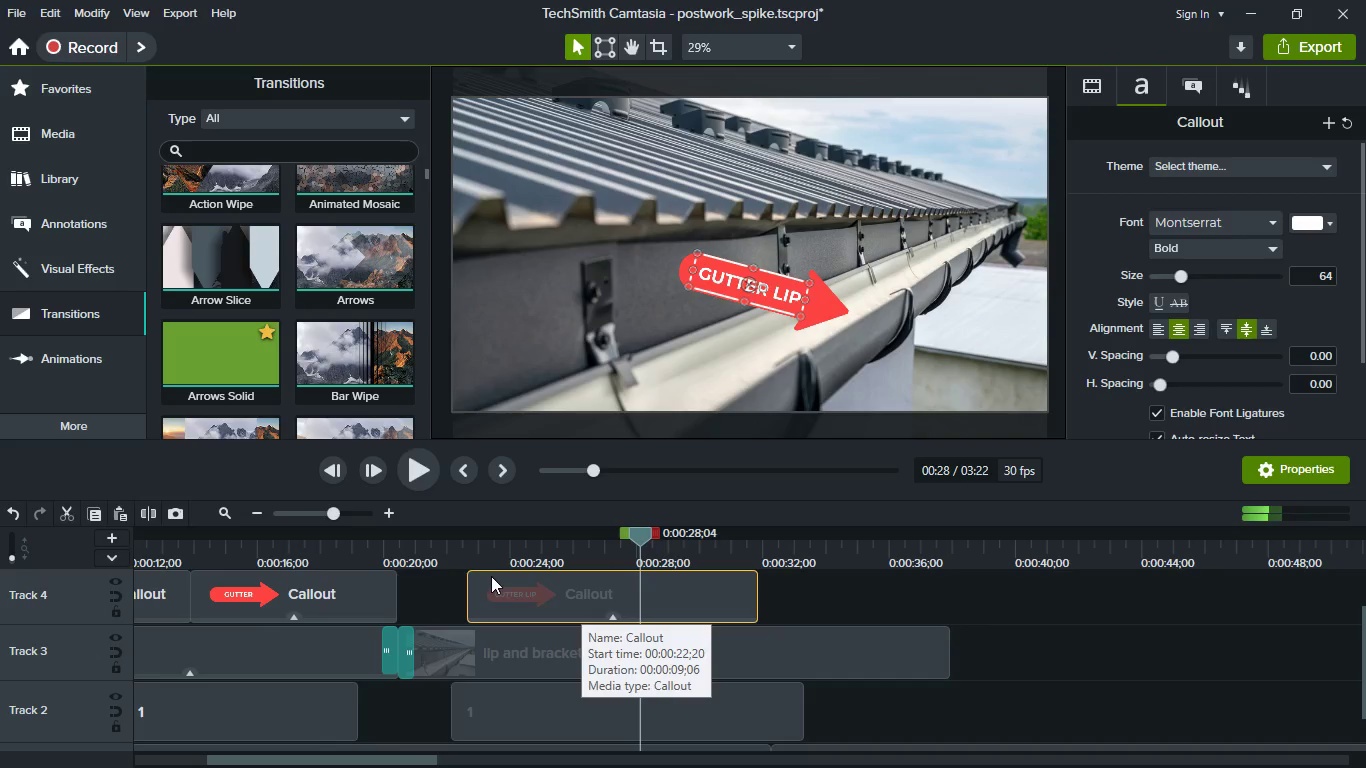 
left_click([510, 559])
 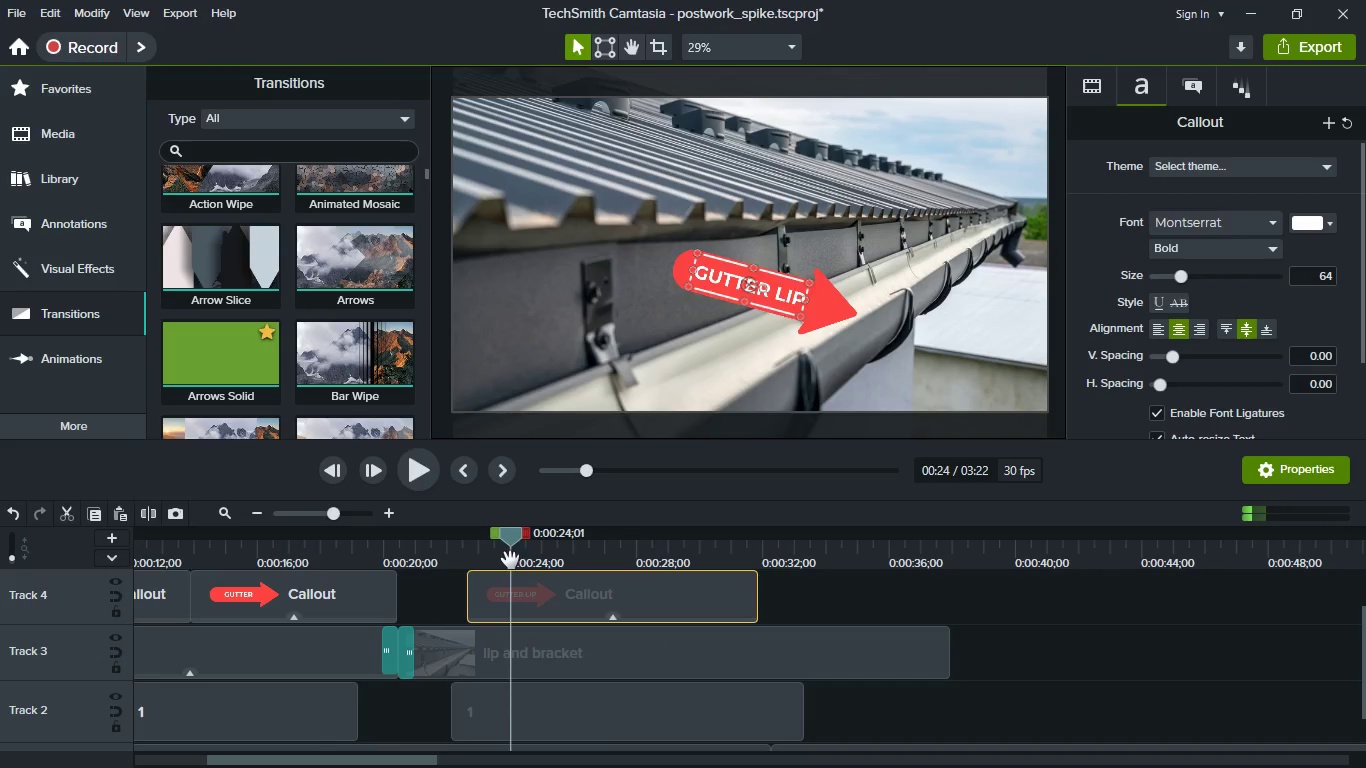 
key(Space)
 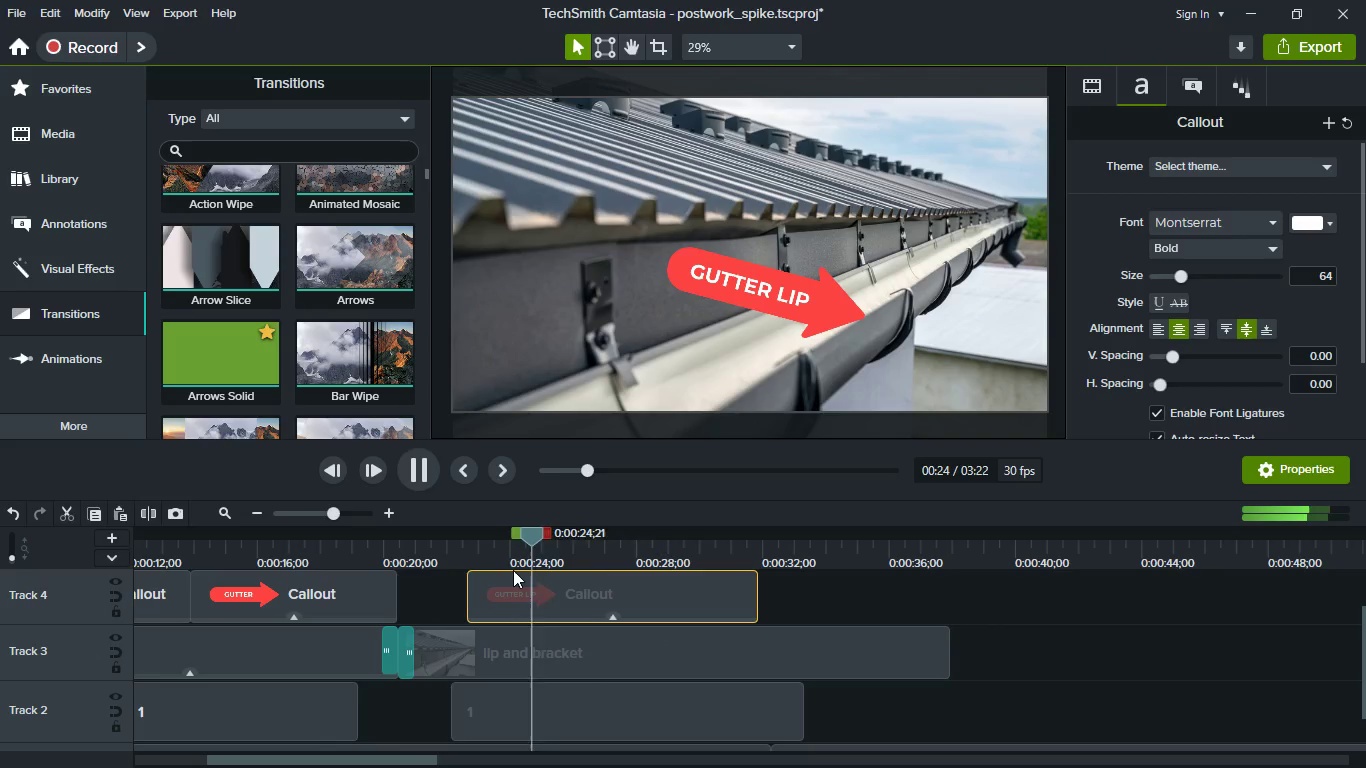 
key(Space)
 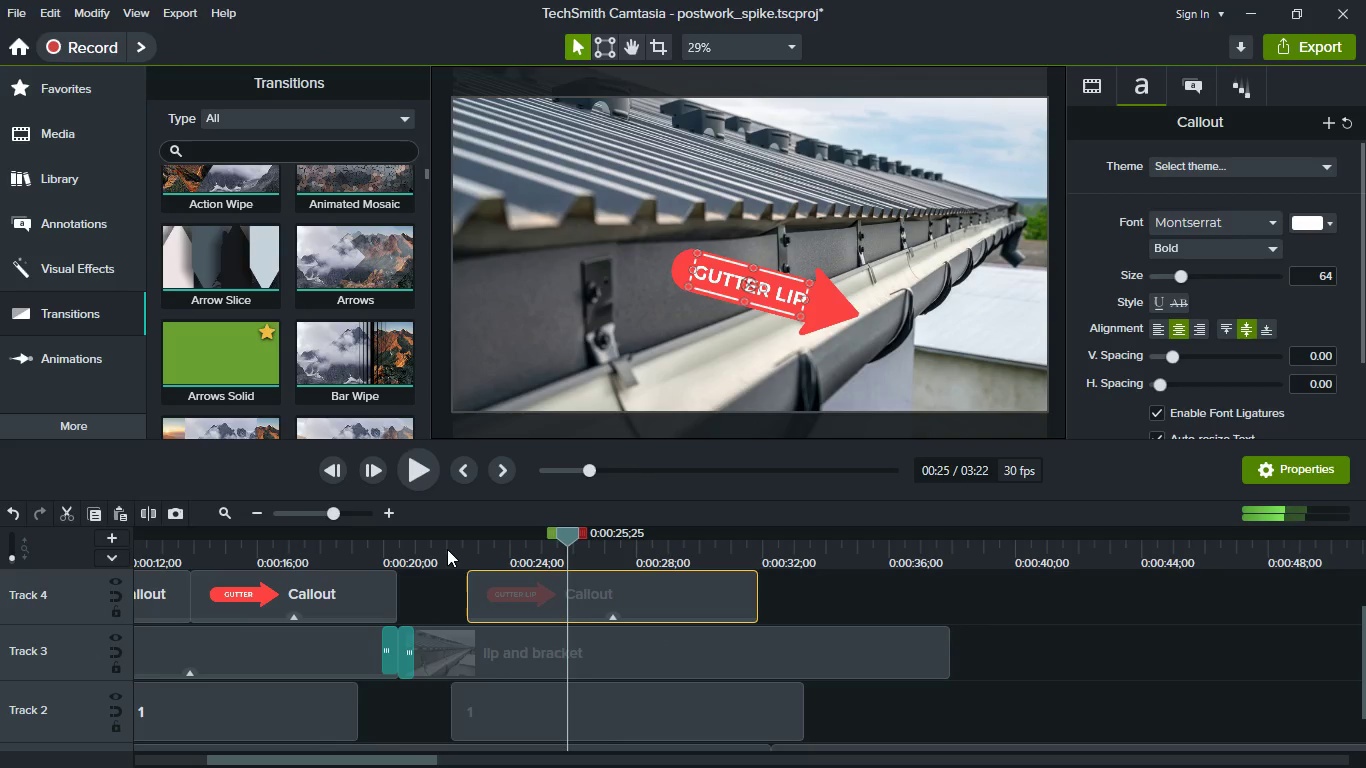 
left_click([447, 549])
 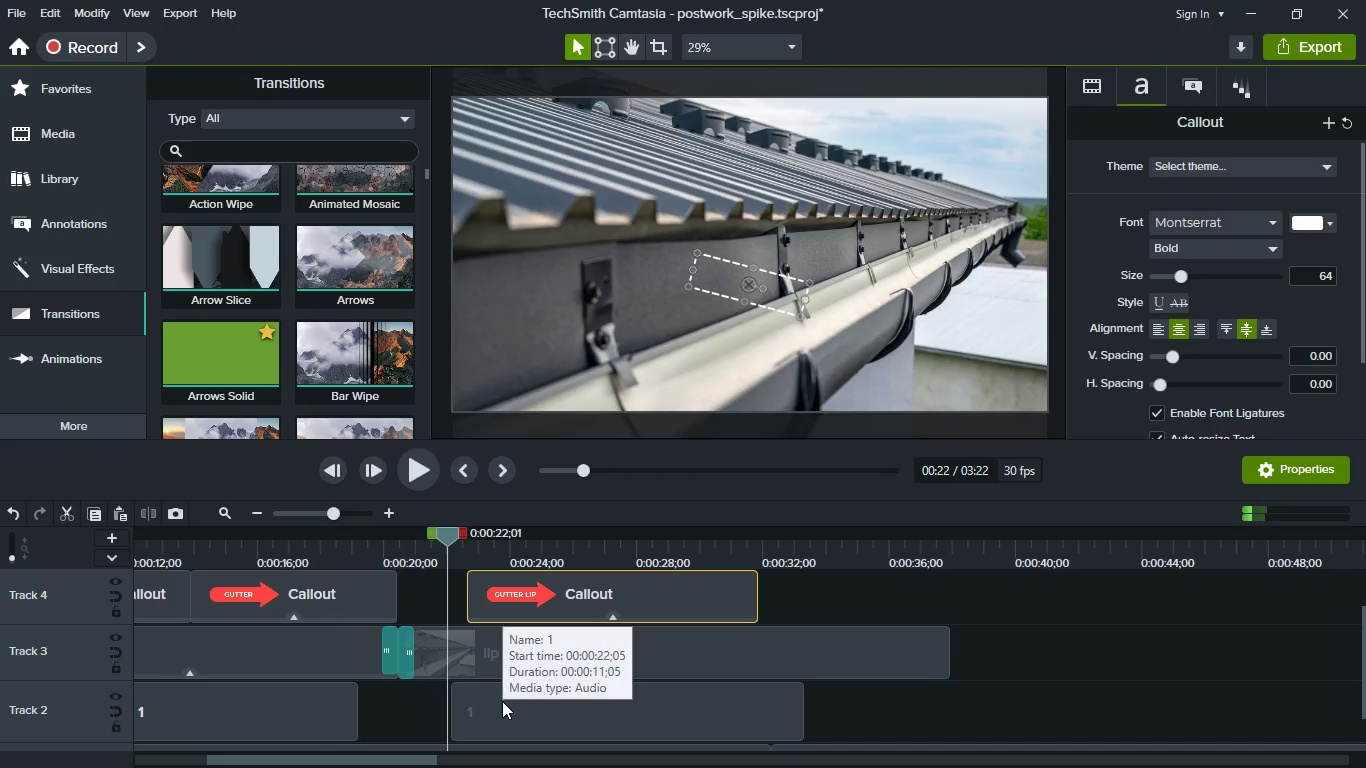 
left_click_drag(start_coordinate=[502, 703], to_coordinate=[568, 715])
 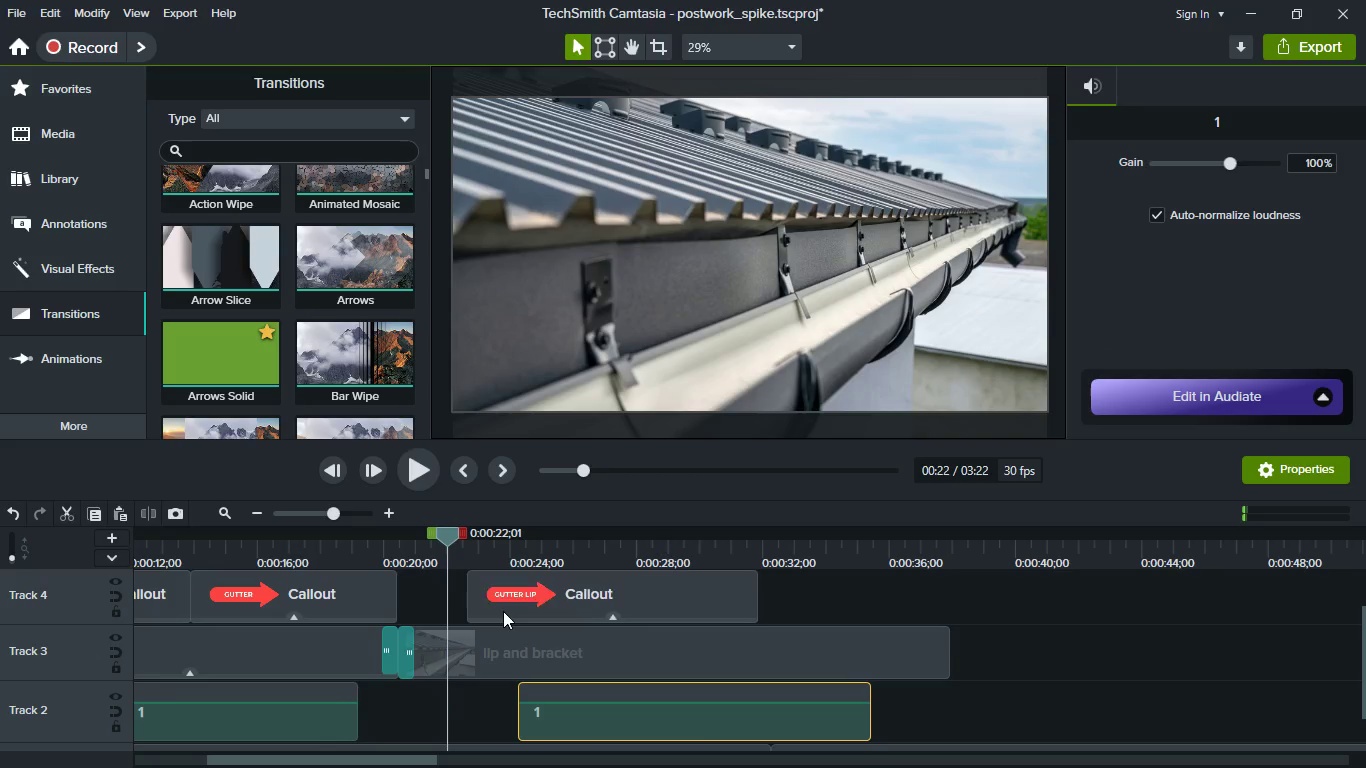 
key(Space)
 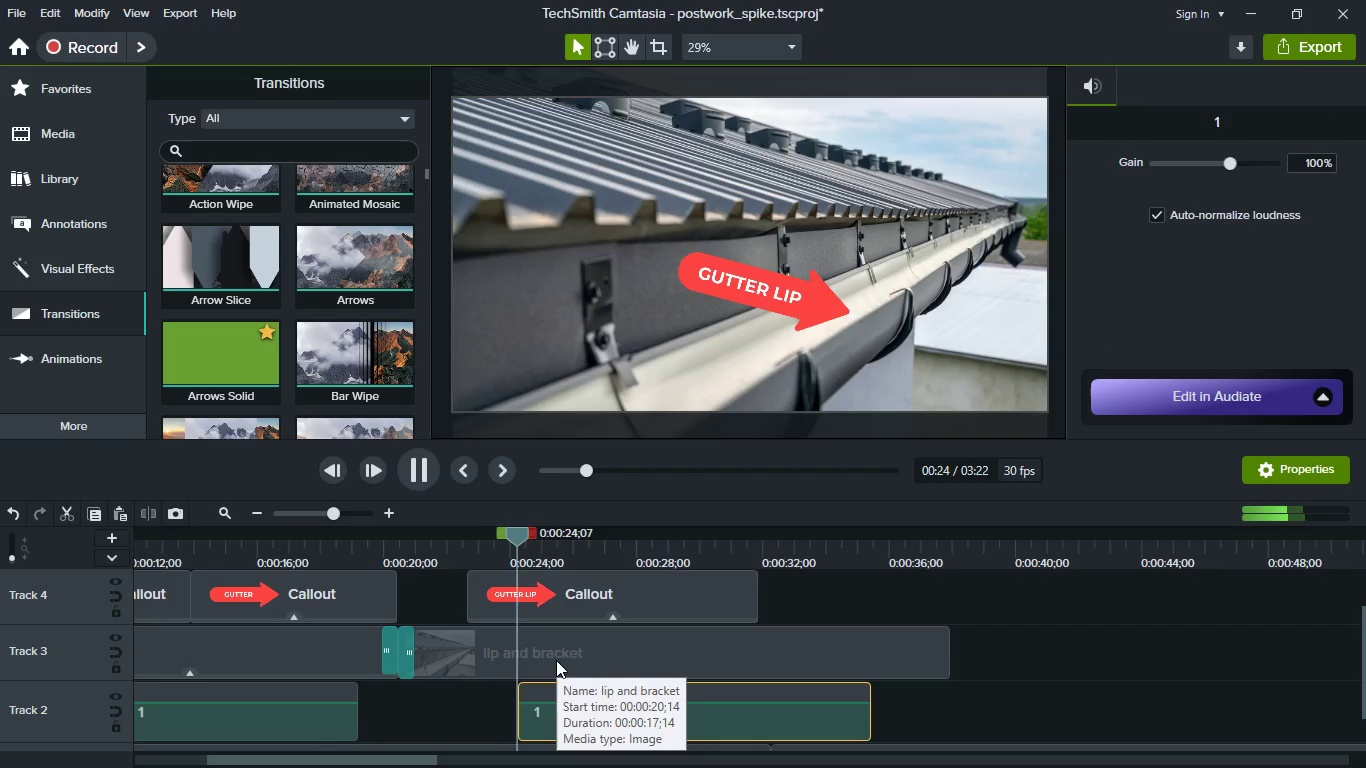 
key(Space)
 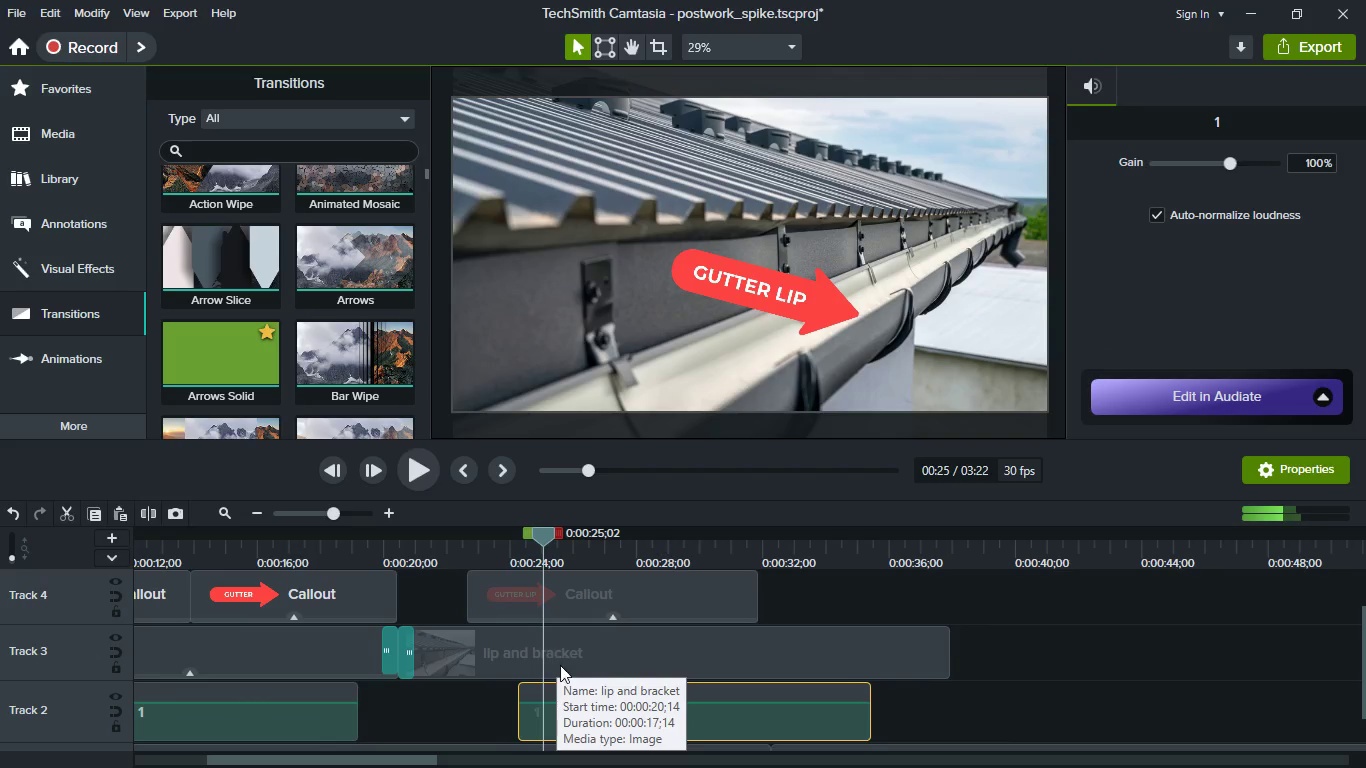 
key(Space)
 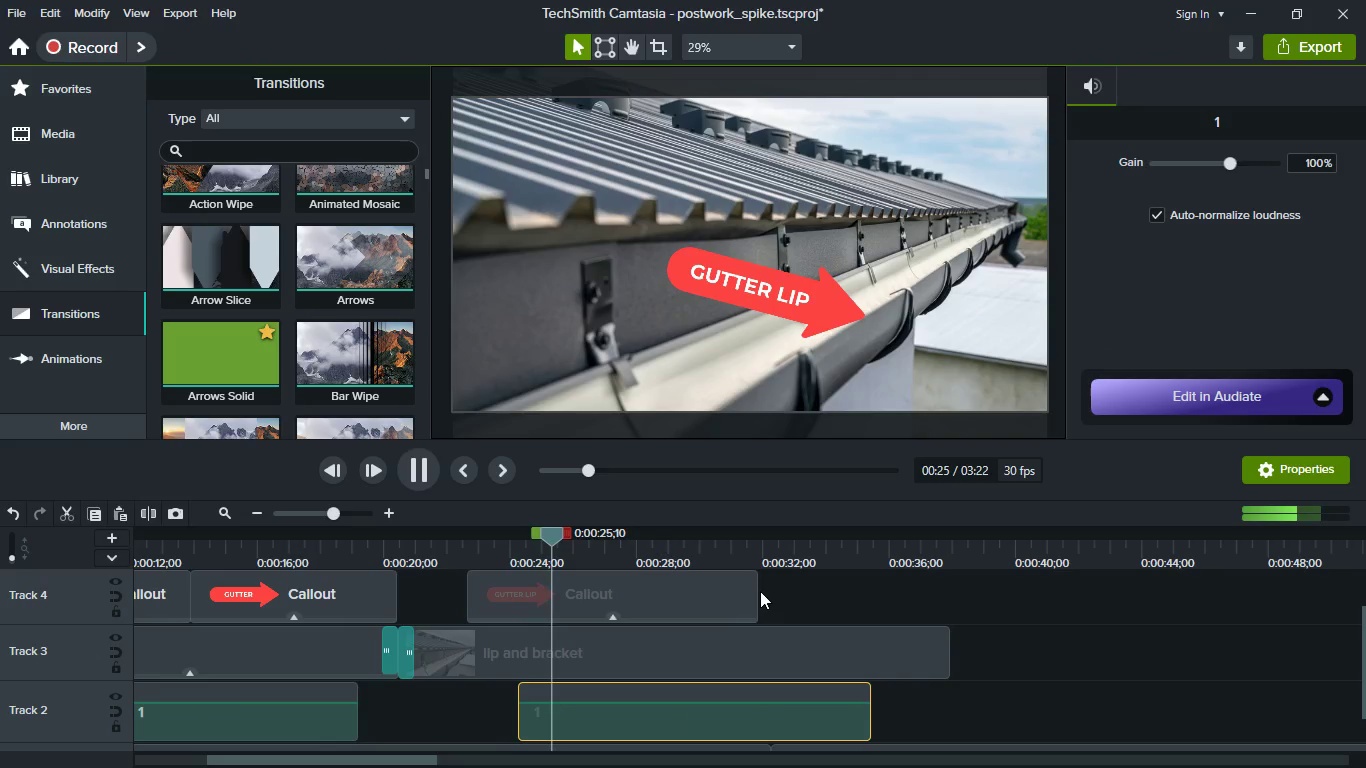 
key(Space)
 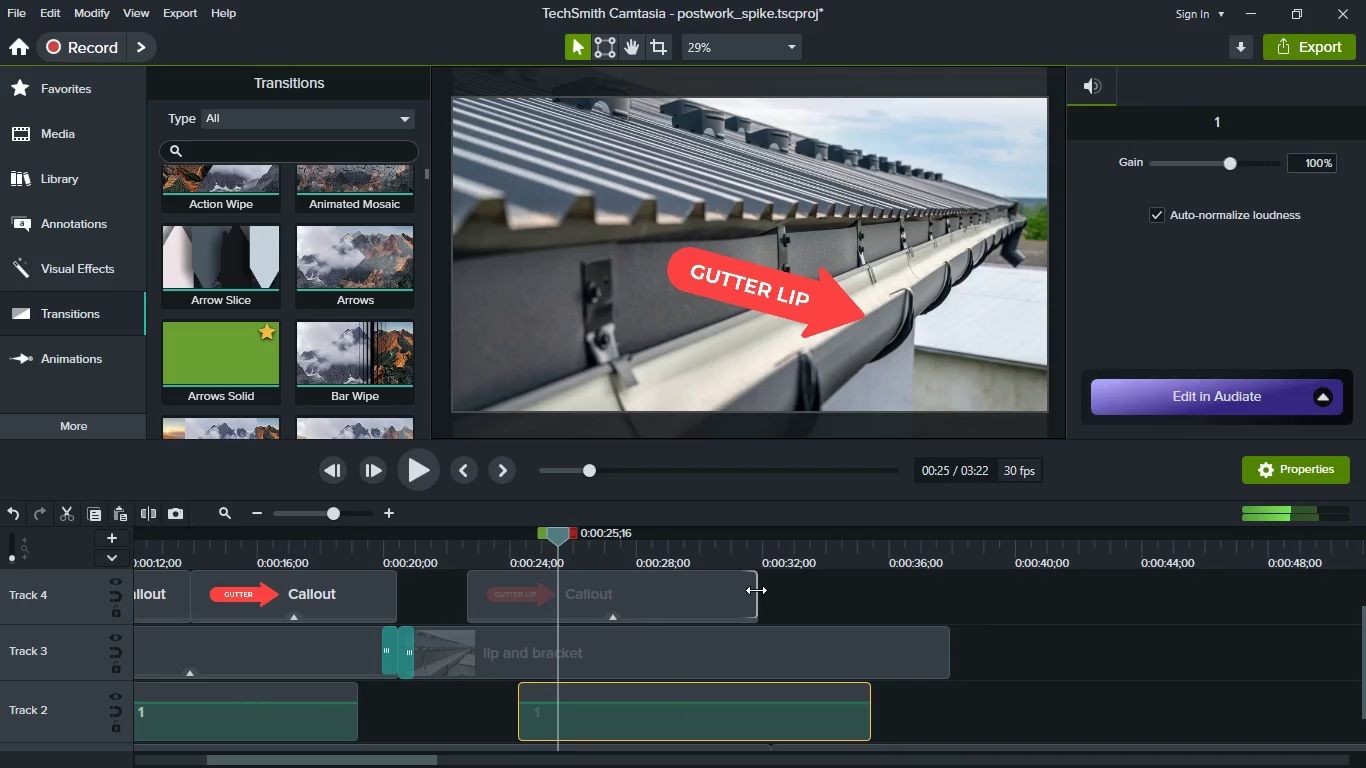 
left_click_drag(start_coordinate=[756, 590], to_coordinate=[566, 587])
 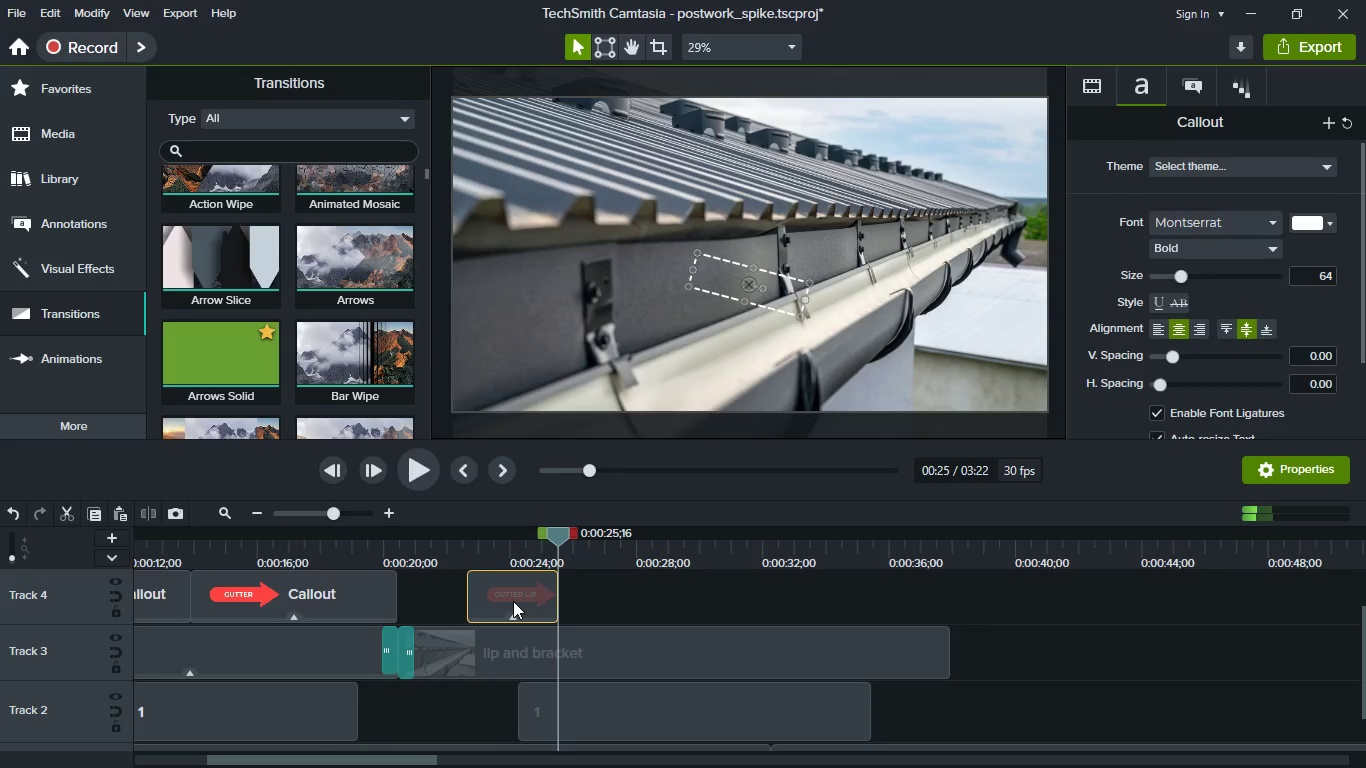 
key(Control+C)
 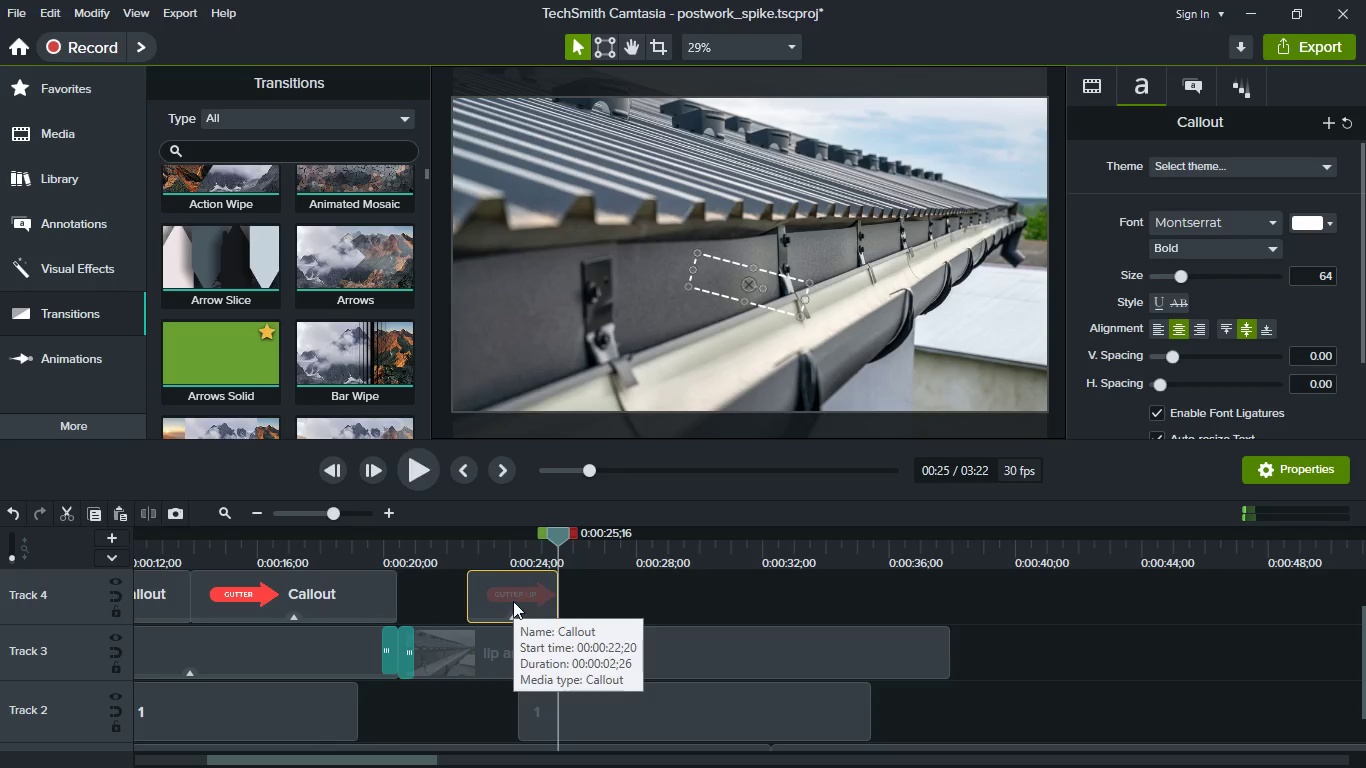 
key(Control+V)
 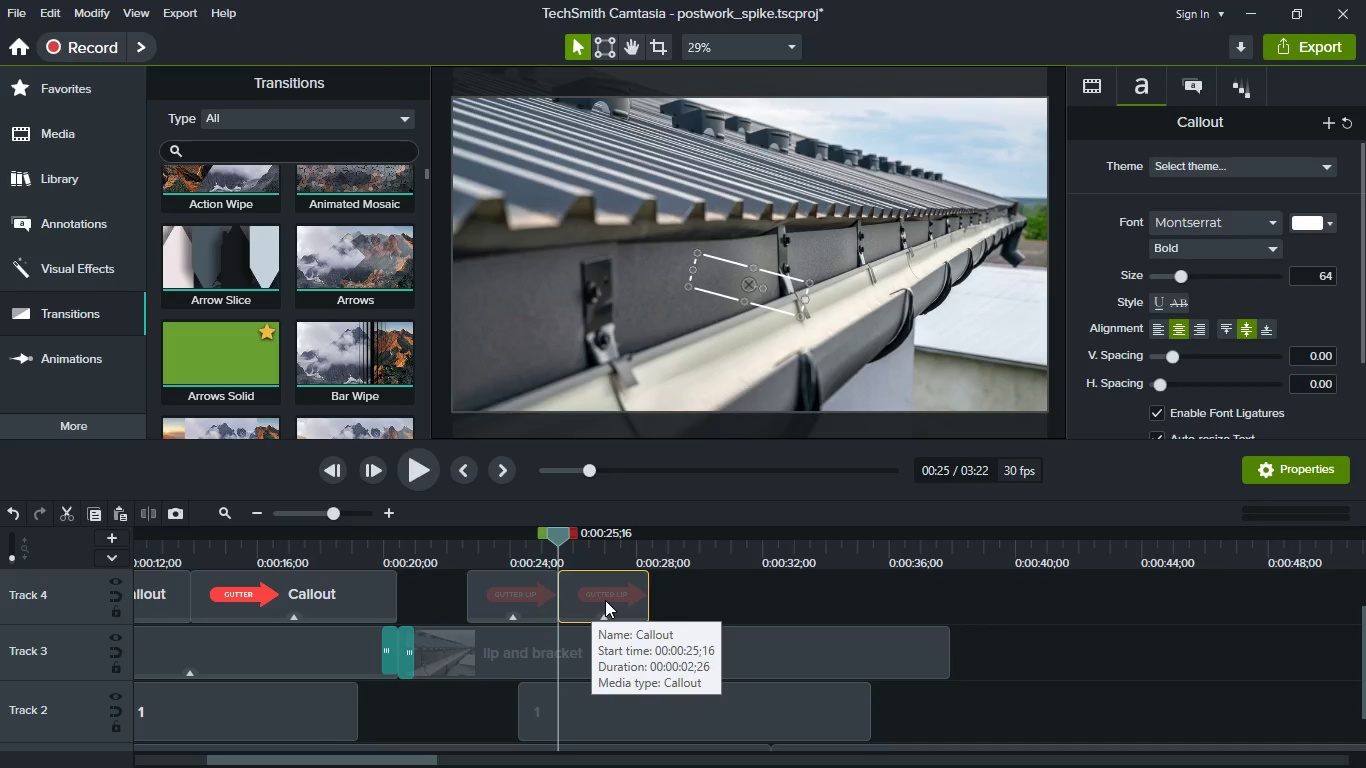 
key(Space)
 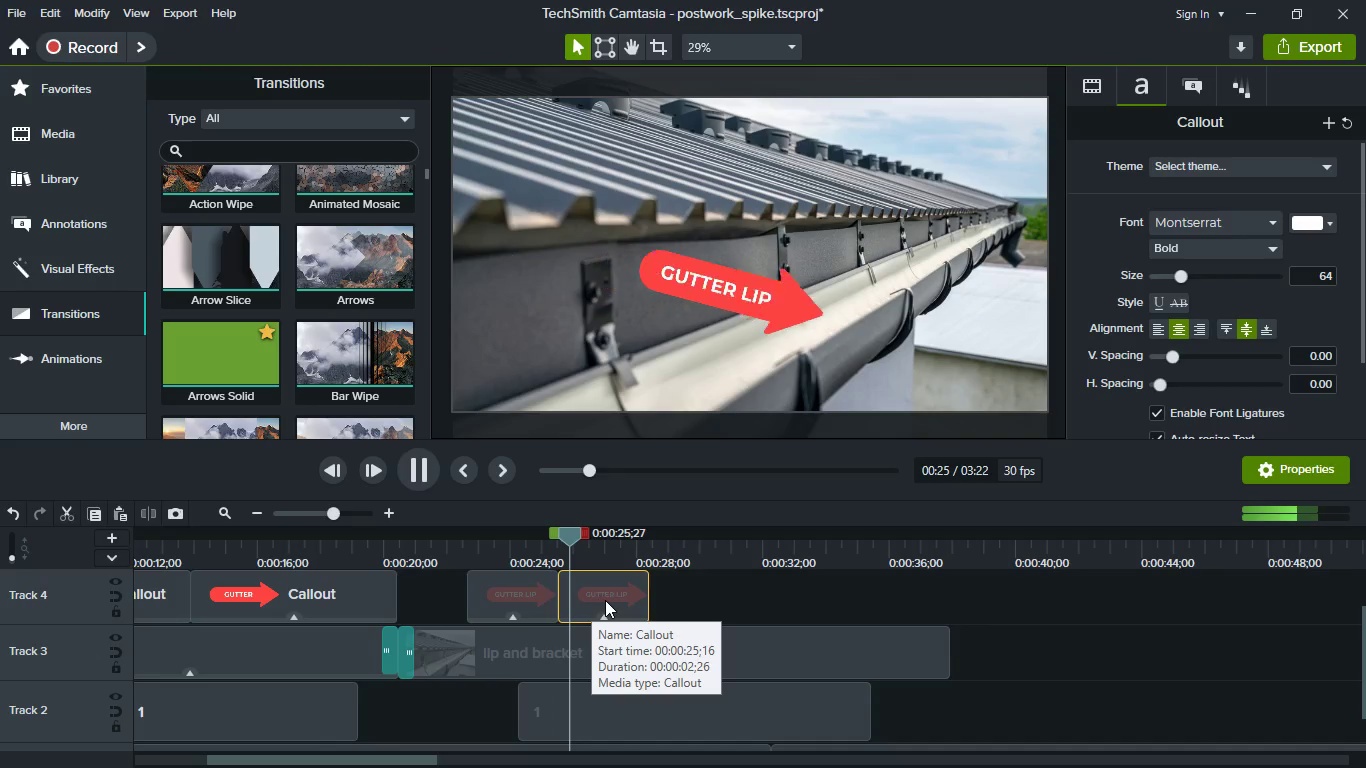 
key(Space)
 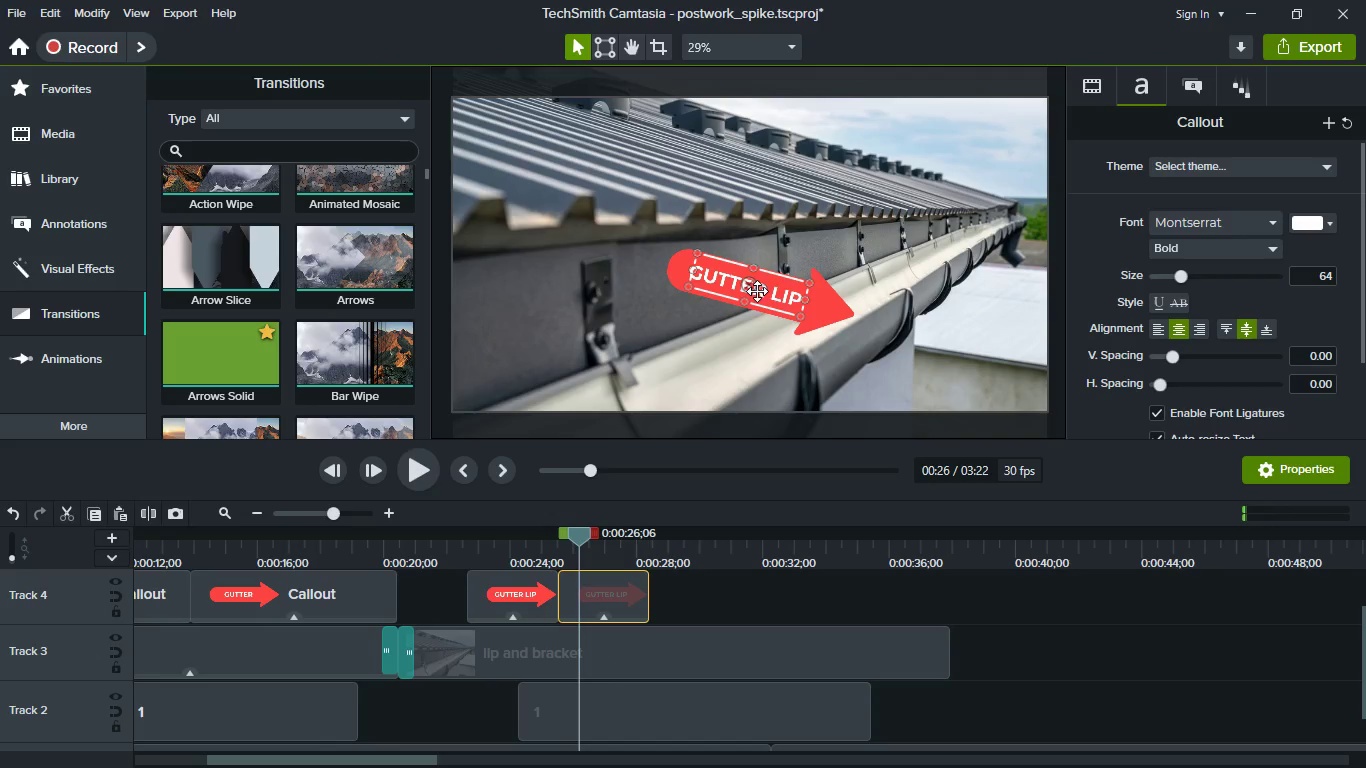 
left_click_drag(start_coordinate=[764, 288], to_coordinate=[691, 230])
 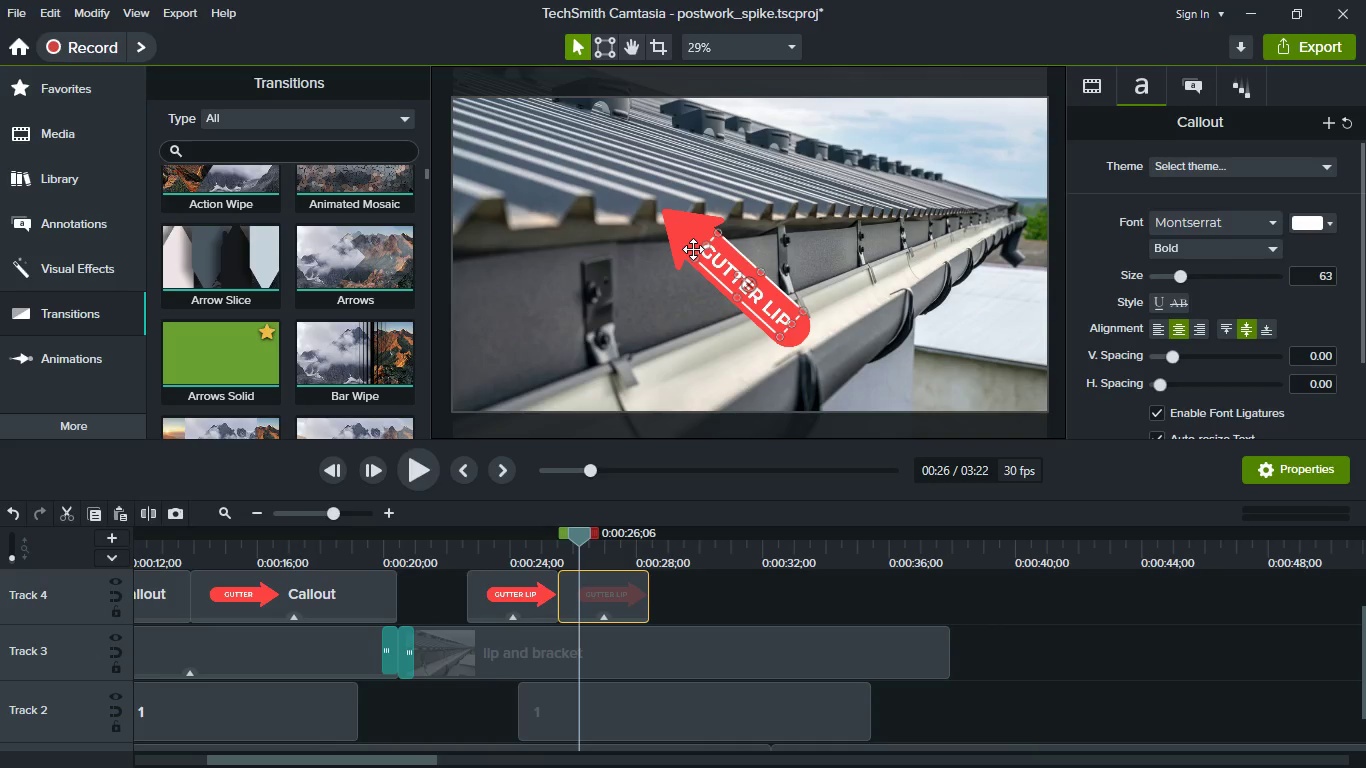 
left_click_drag(start_coordinate=[693, 249], to_coordinate=[813, 296])
 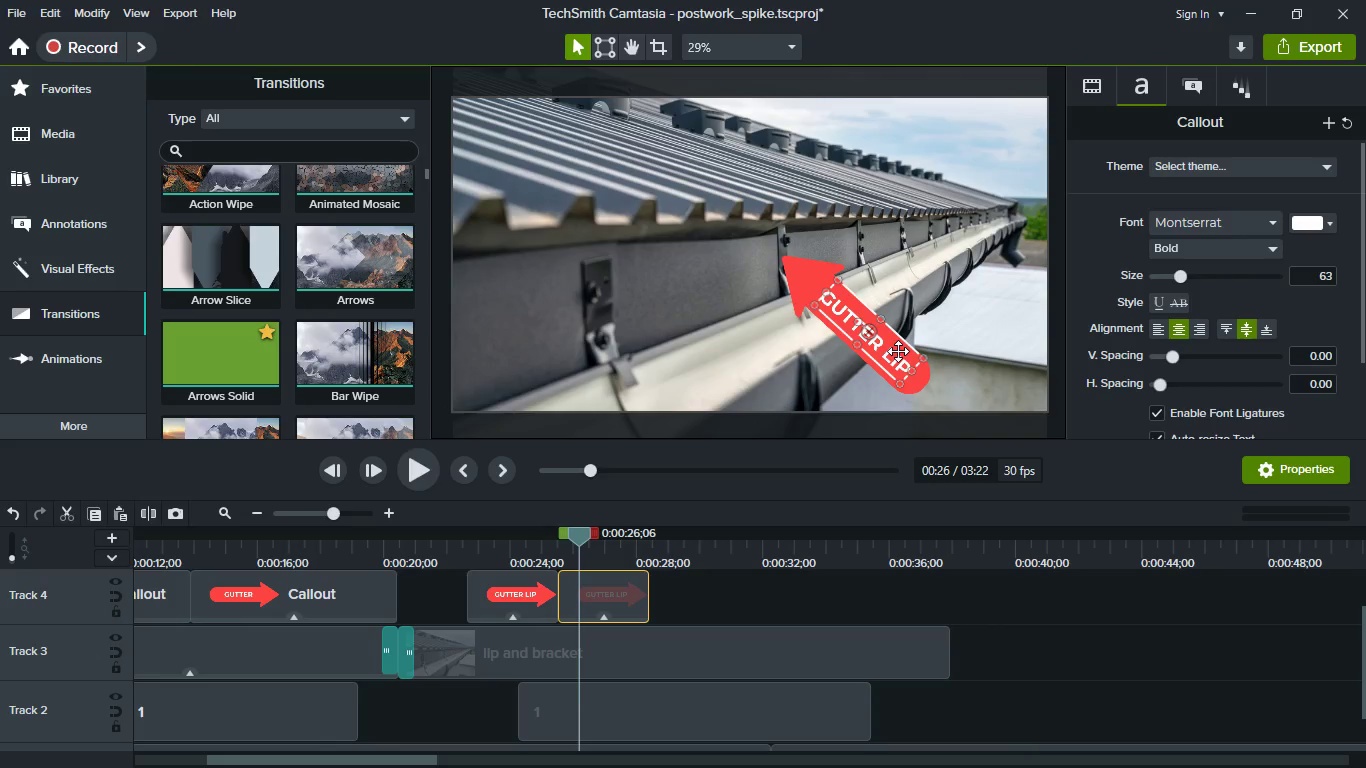 
double_click([898, 351])
 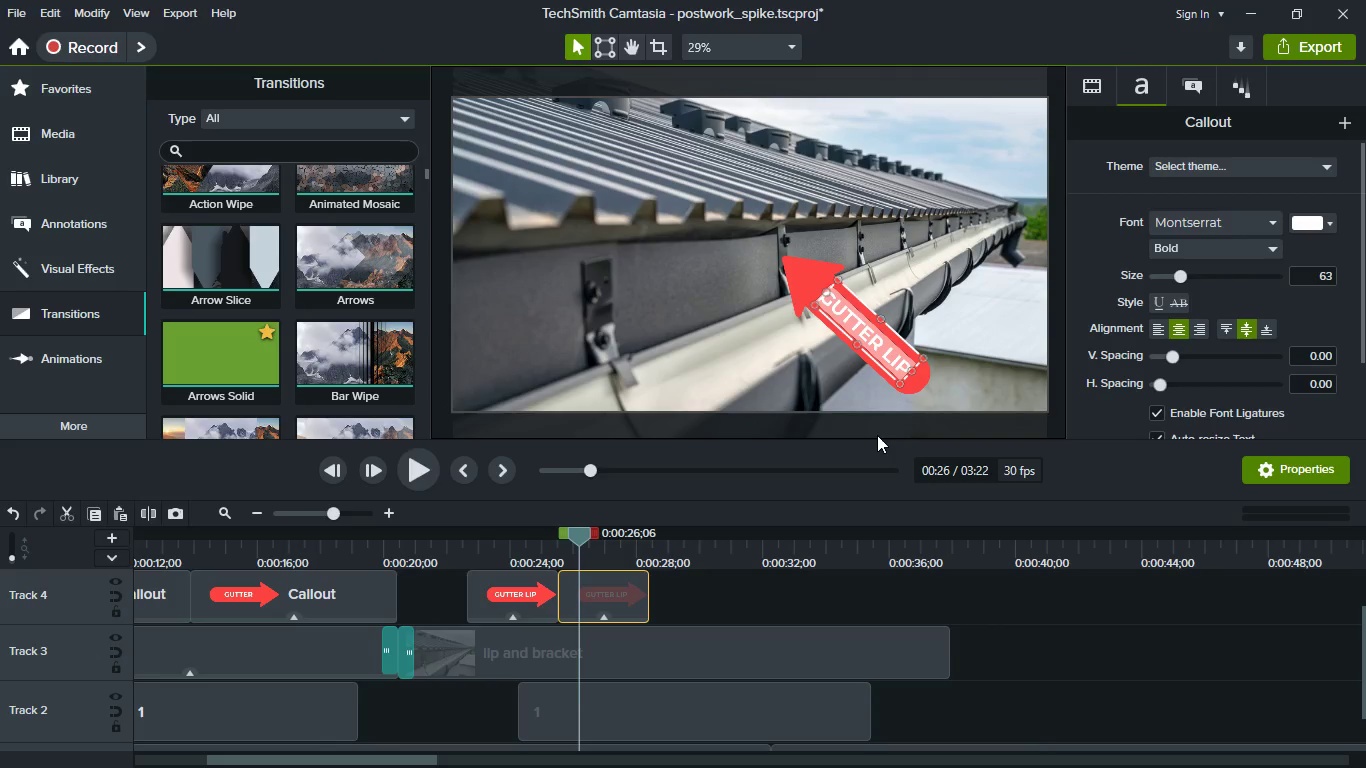 
type(CLIP)
 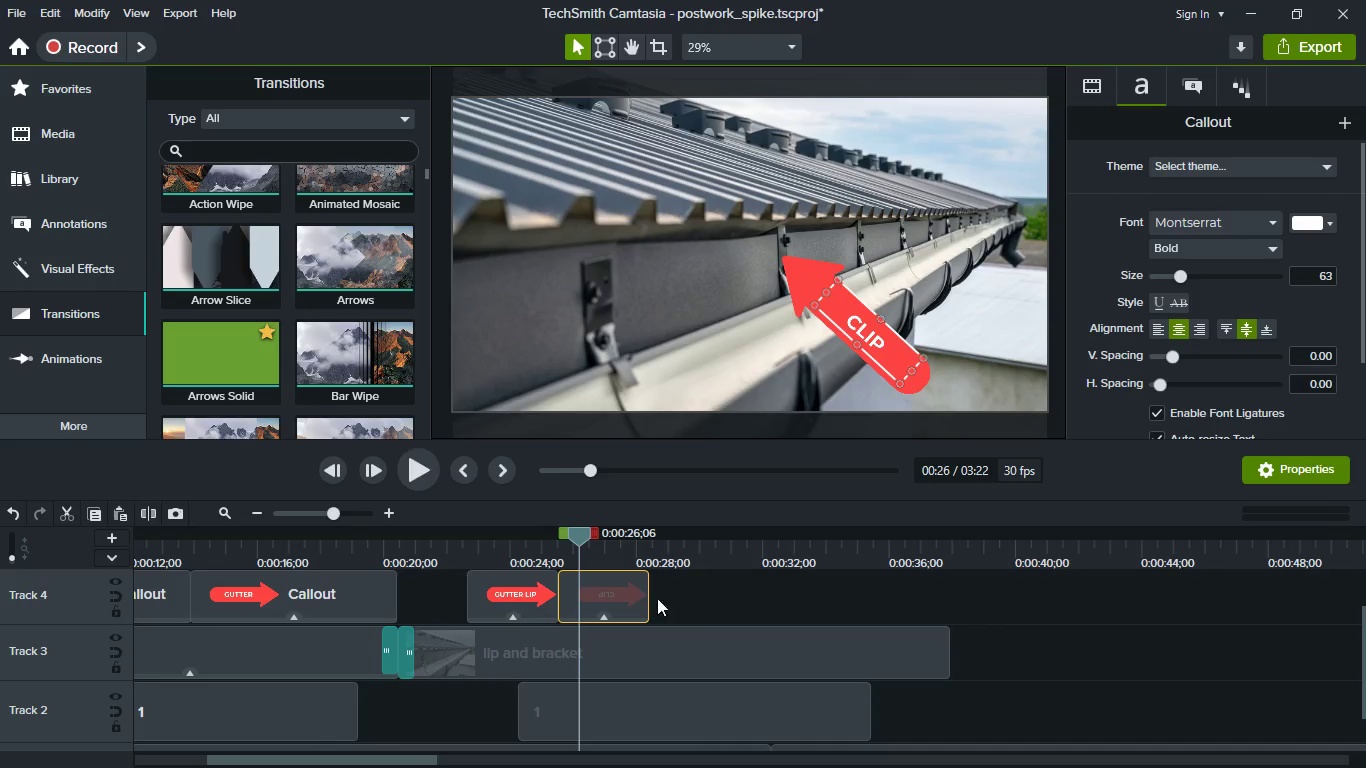 
left_click_drag(start_coordinate=[646, 597], to_coordinate=[702, 598])
 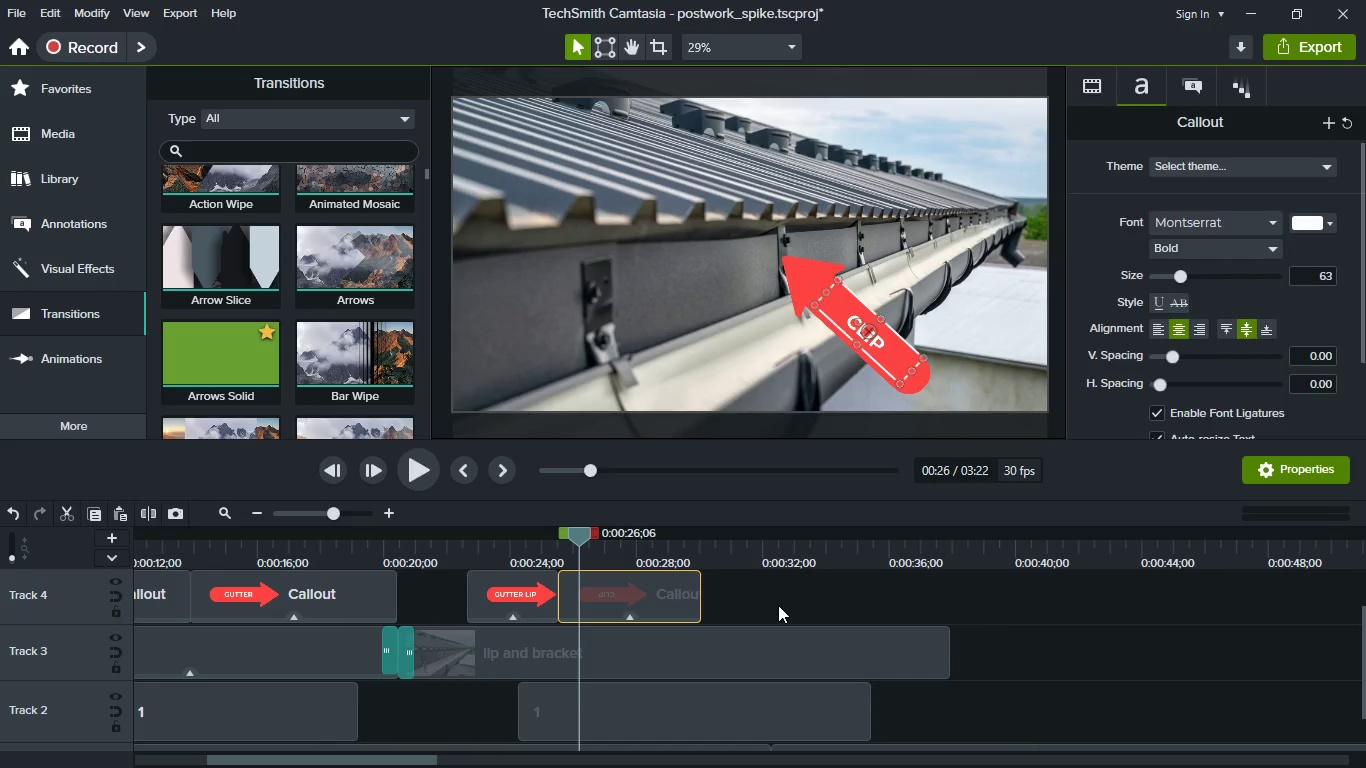 
left_click([778, 605])
 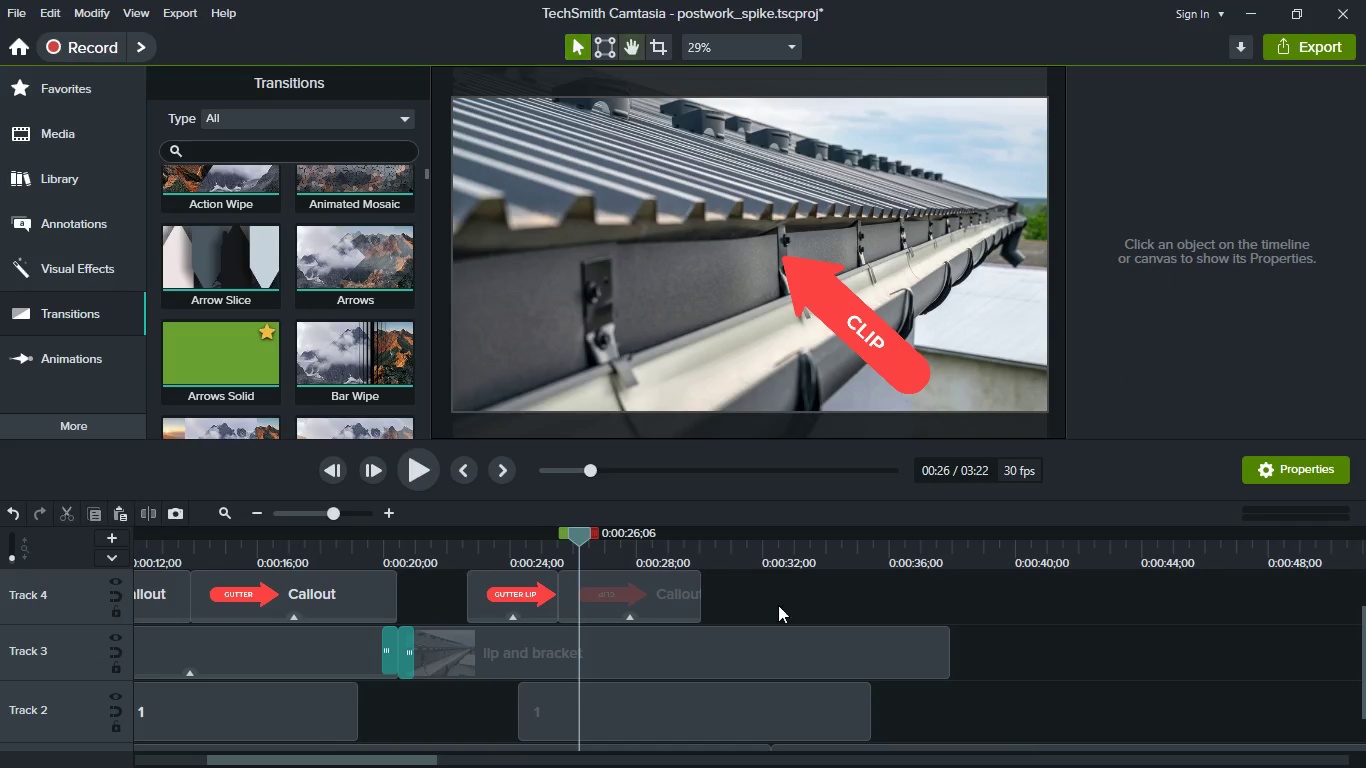 
key(Space)
 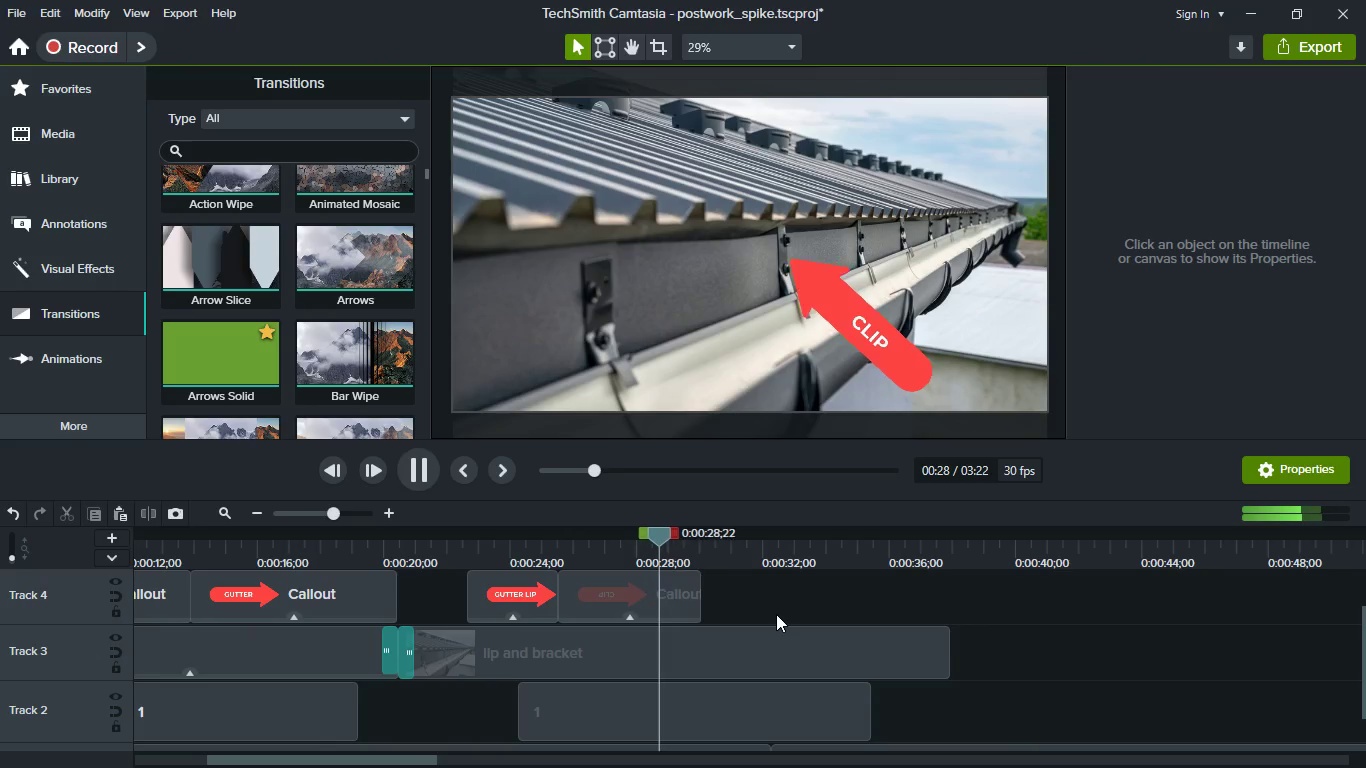 
key(Space)
 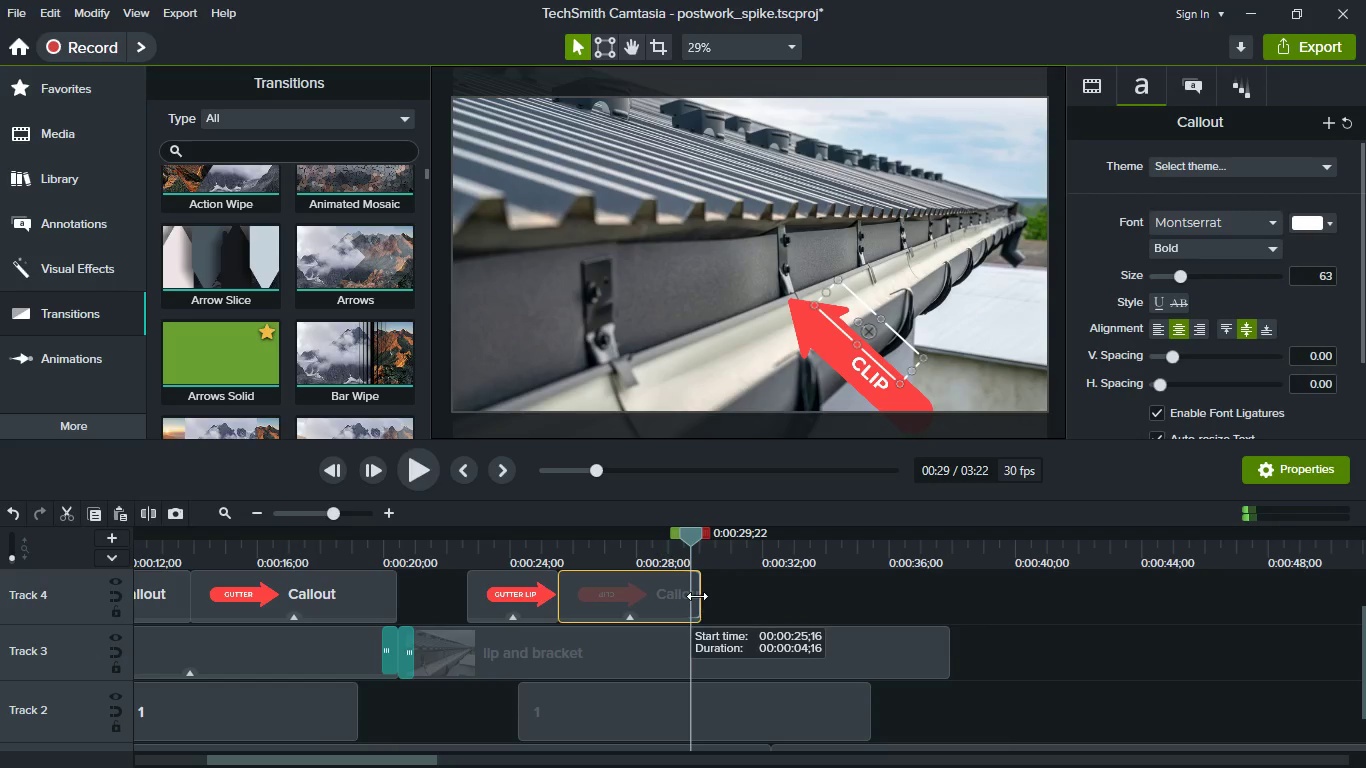 
left_click([697, 596])
 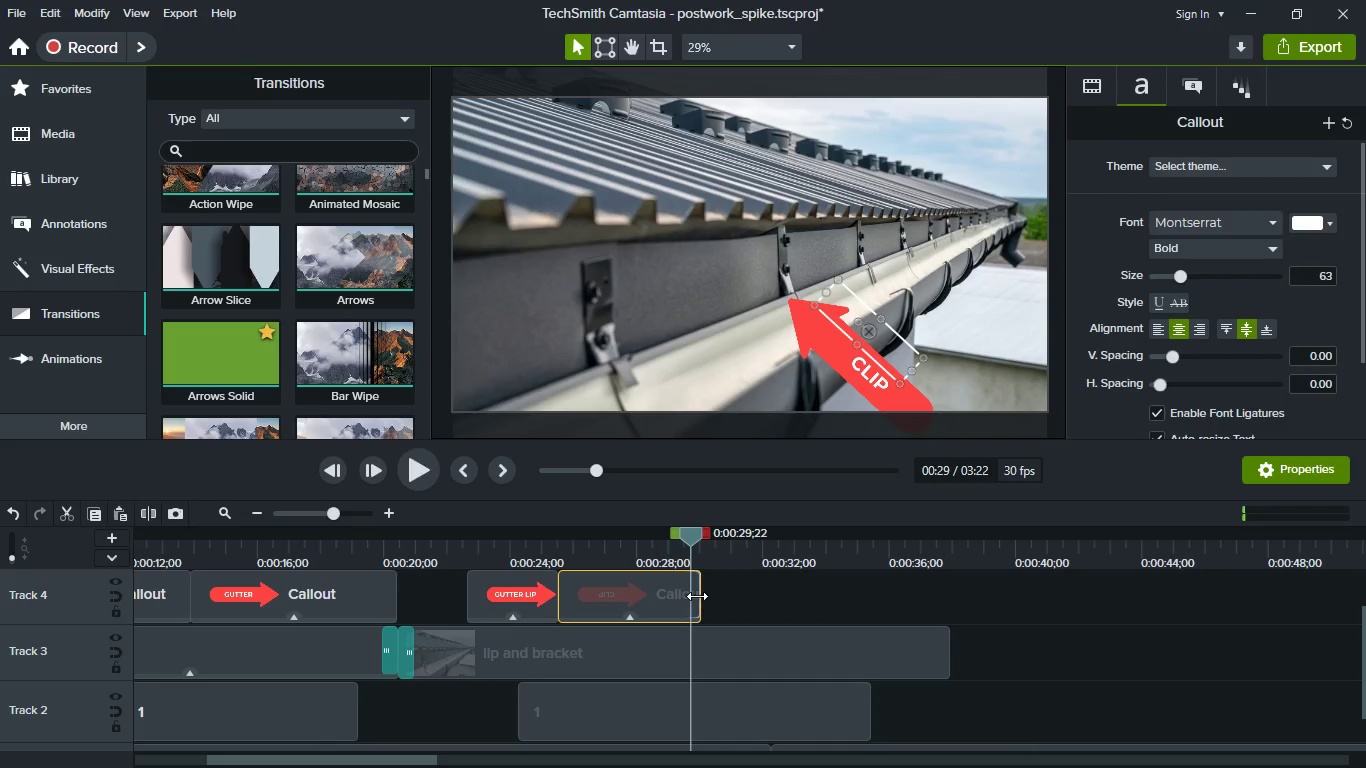 
left_click([697, 596])
 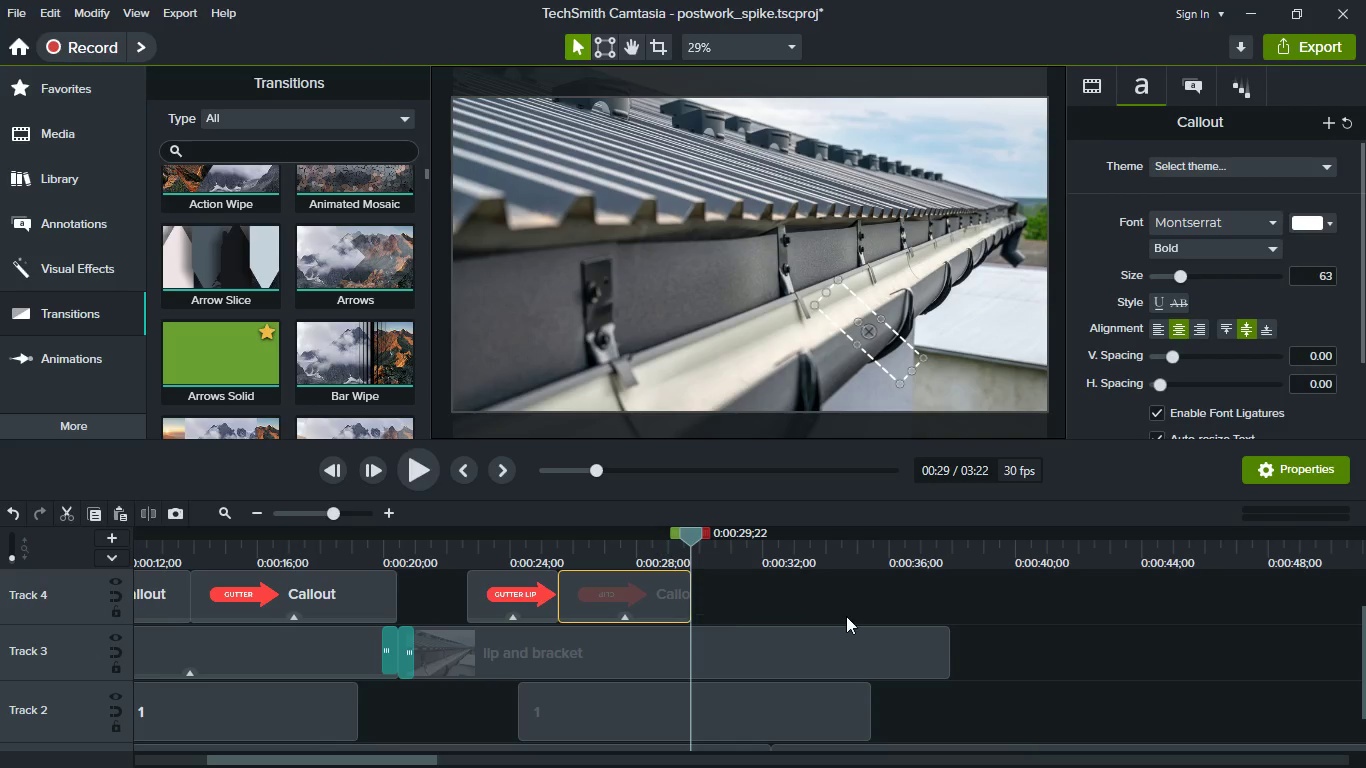 
wait(5.59)
 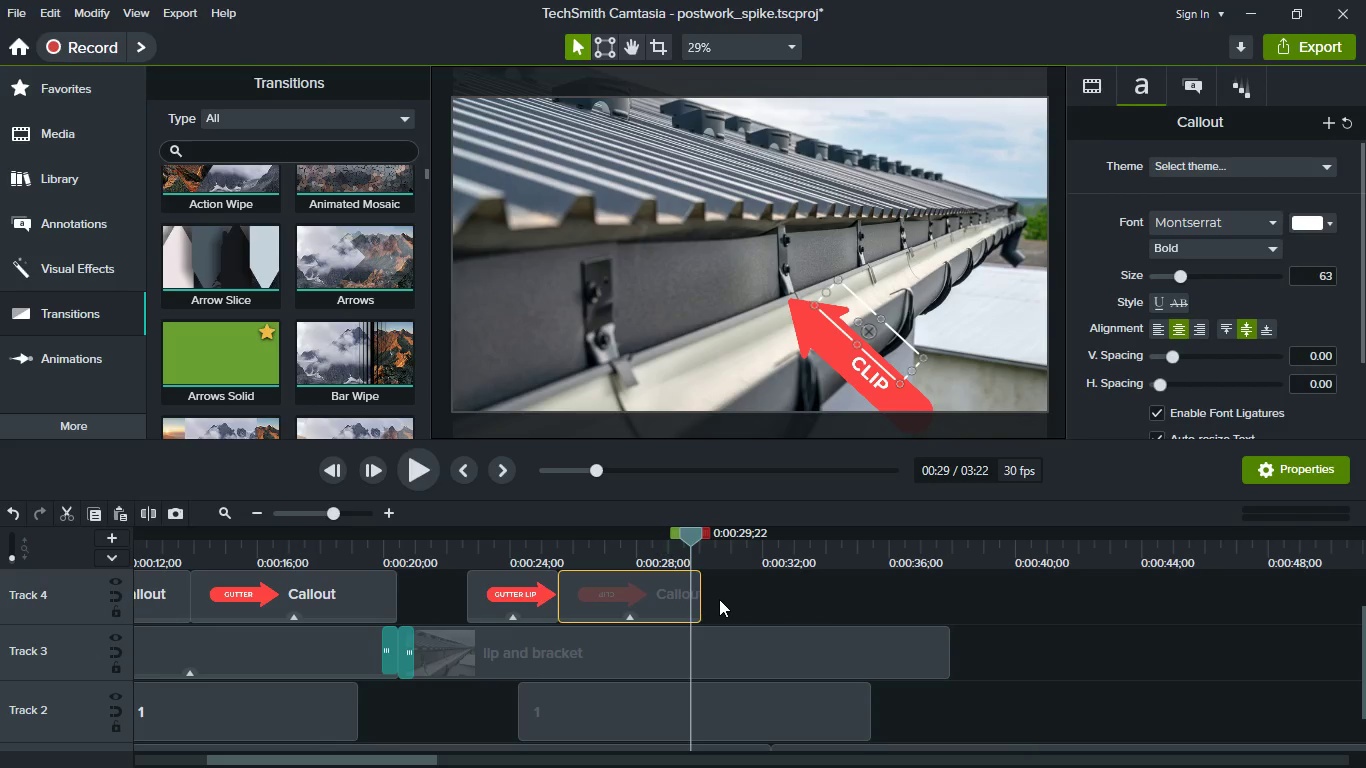 
left_click_drag(start_coordinate=[946, 645], to_coordinate=[695, 644])
 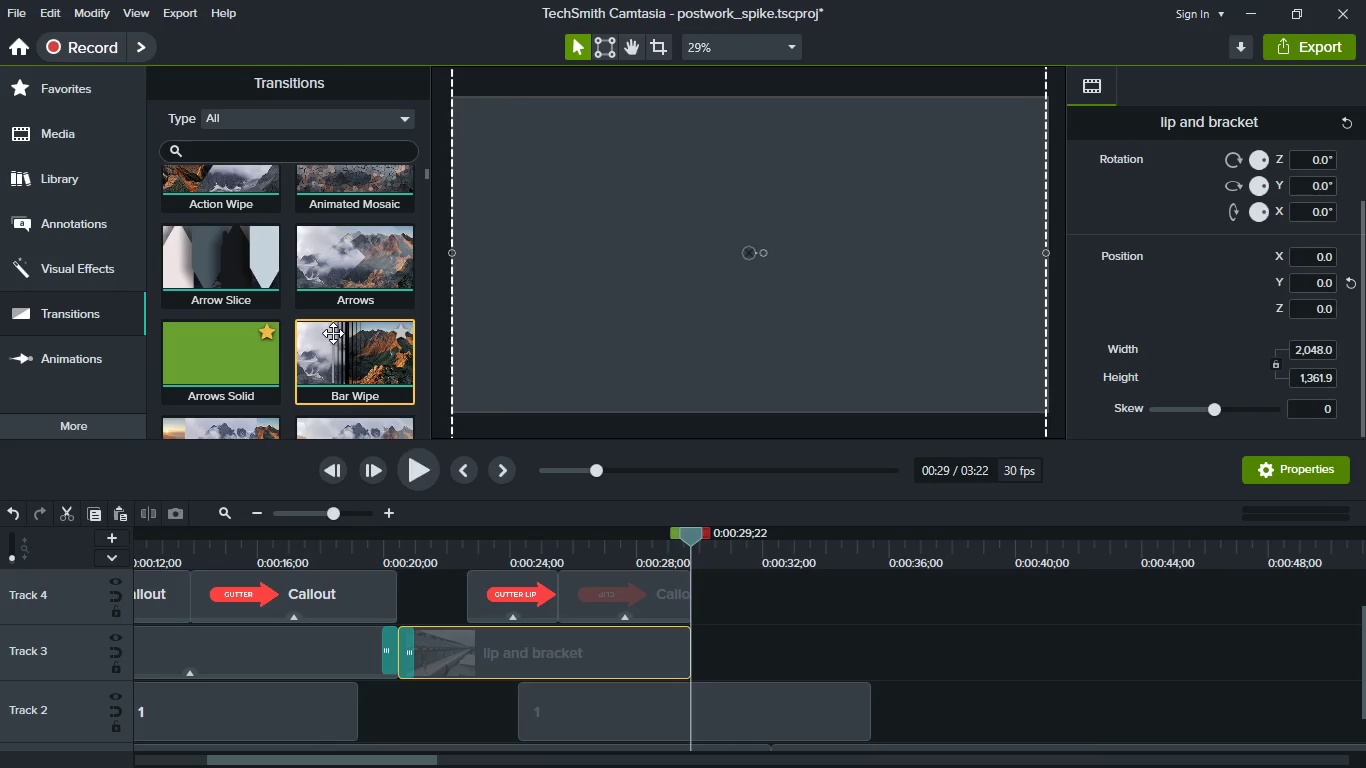 
scroll: coordinate [333, 333], scroll_direction: up, amount: 7.0
 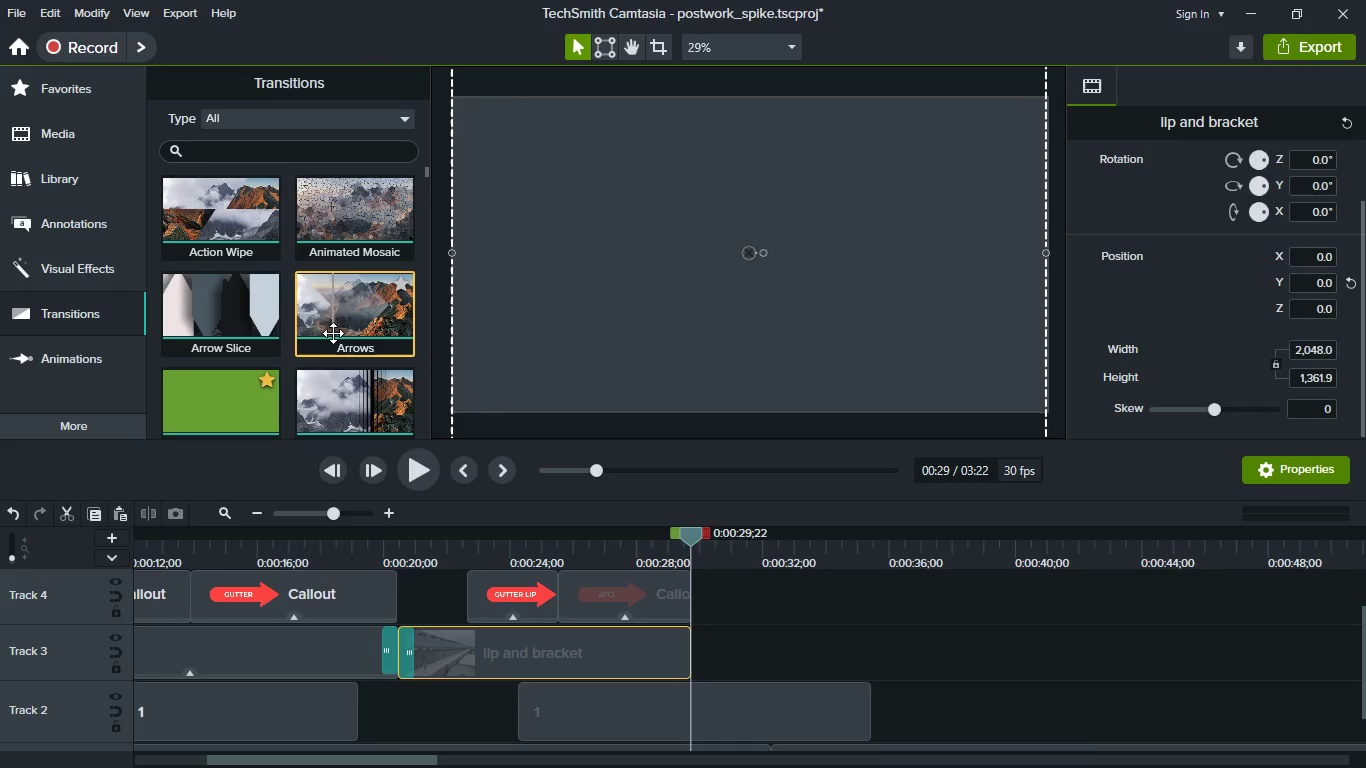 
key(B)
 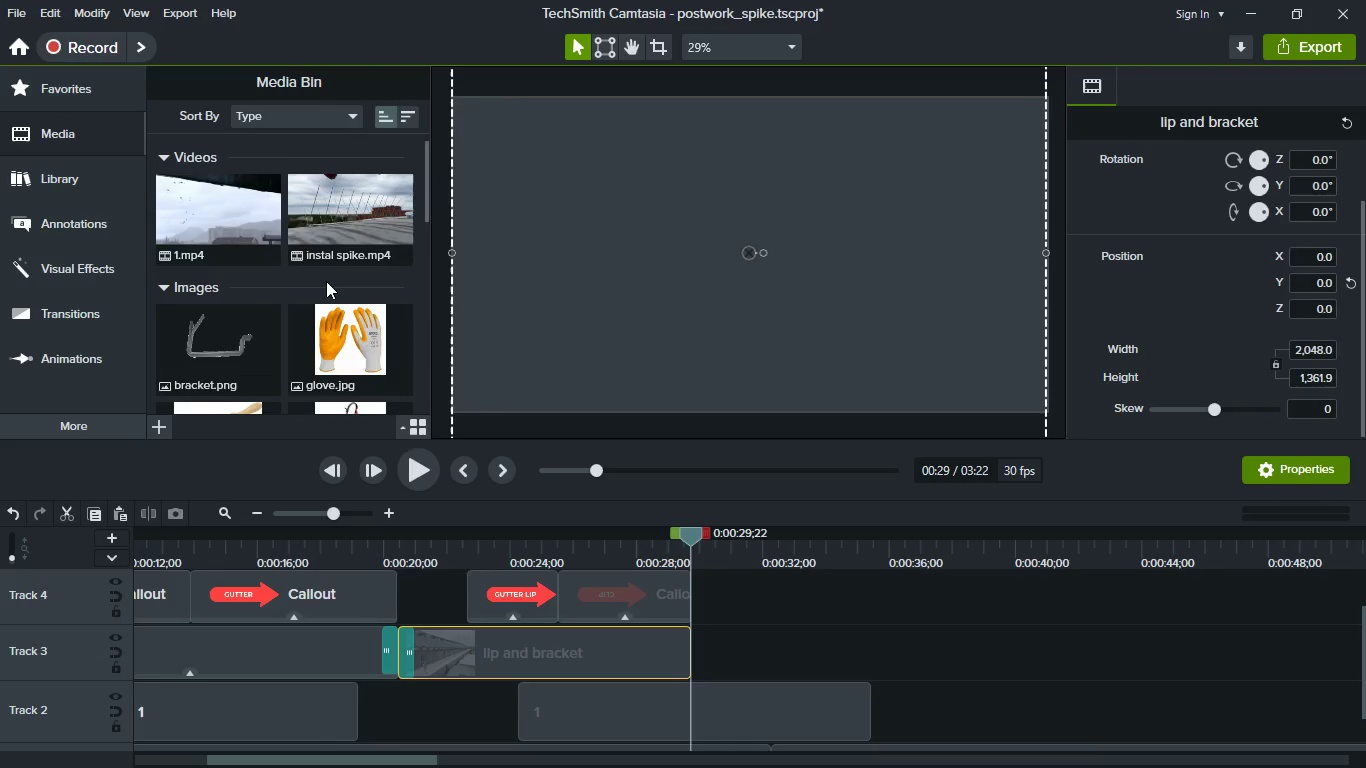 
scroll: coordinate [326, 281], scroll_direction: up, amount: 5.0
 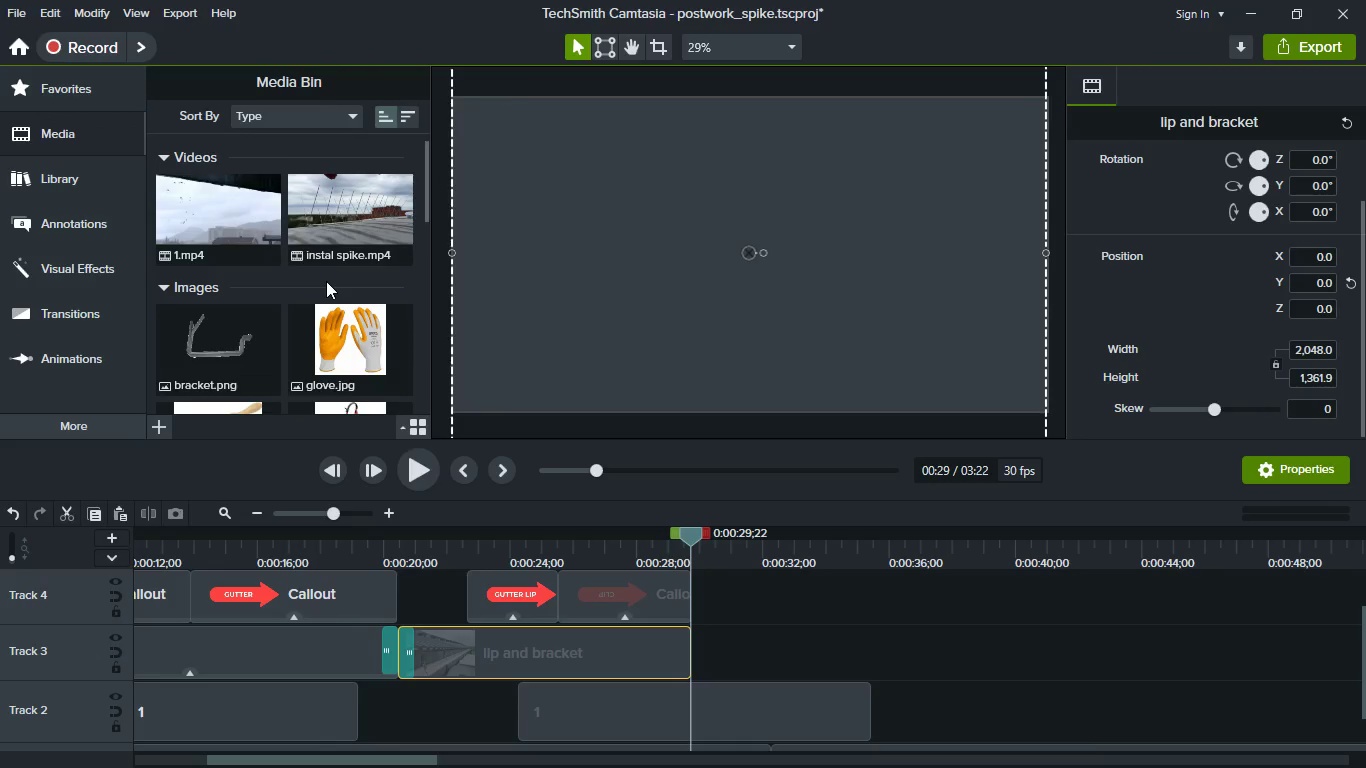 
scroll: coordinate [326, 281], scroll_direction: down, amount: 3.0
 